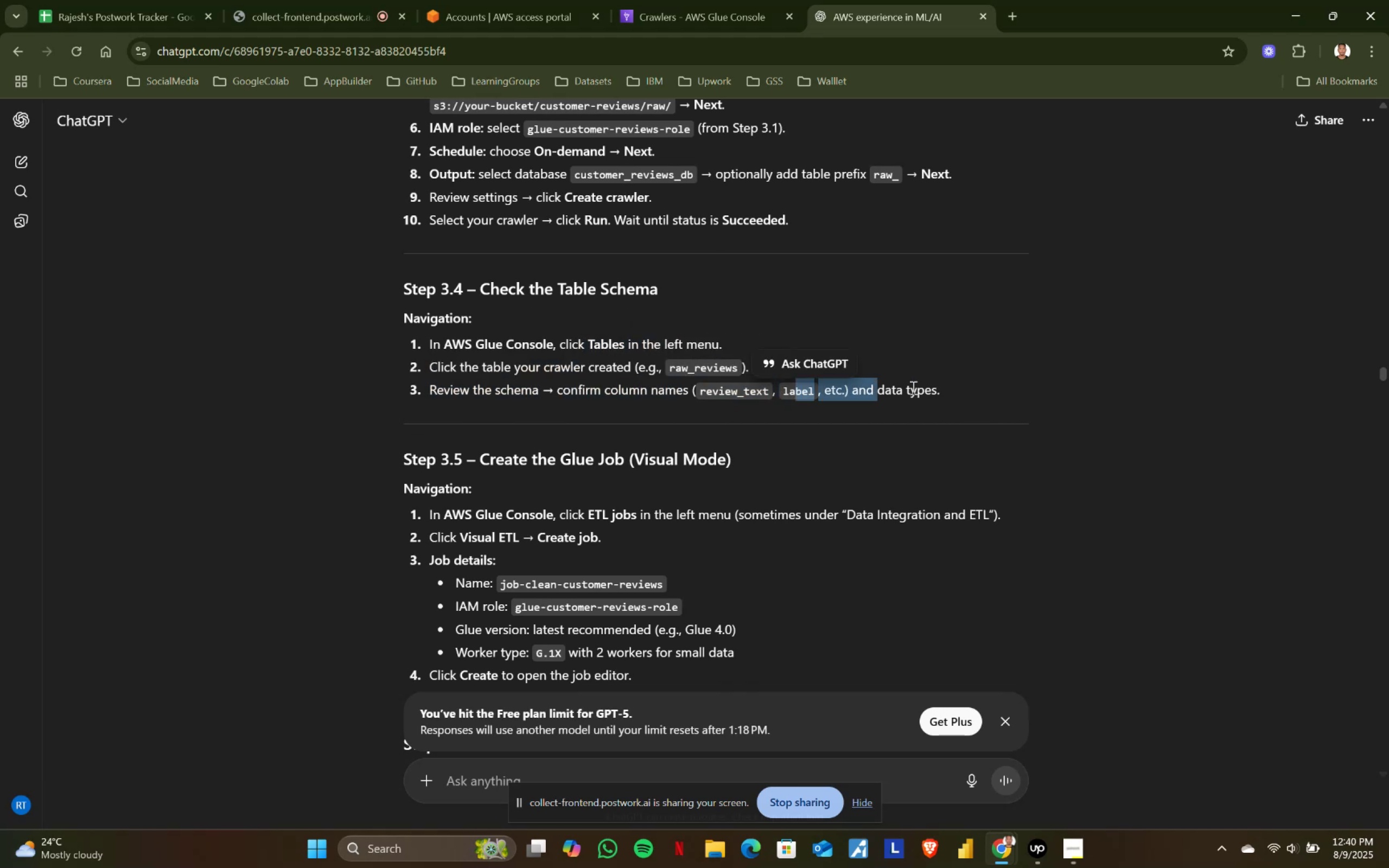 
left_click([979, 387])
 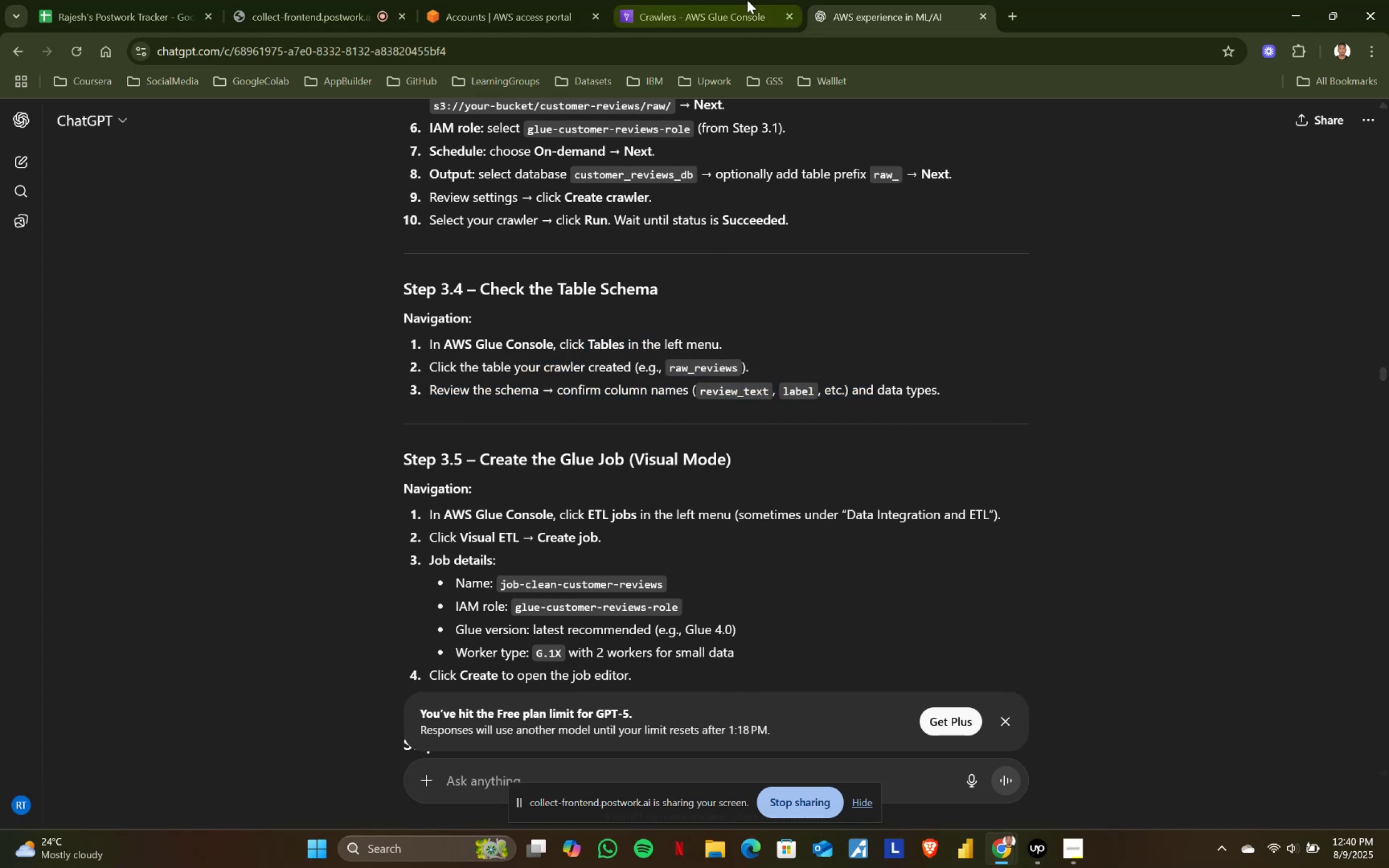 
left_click([717, 0])
 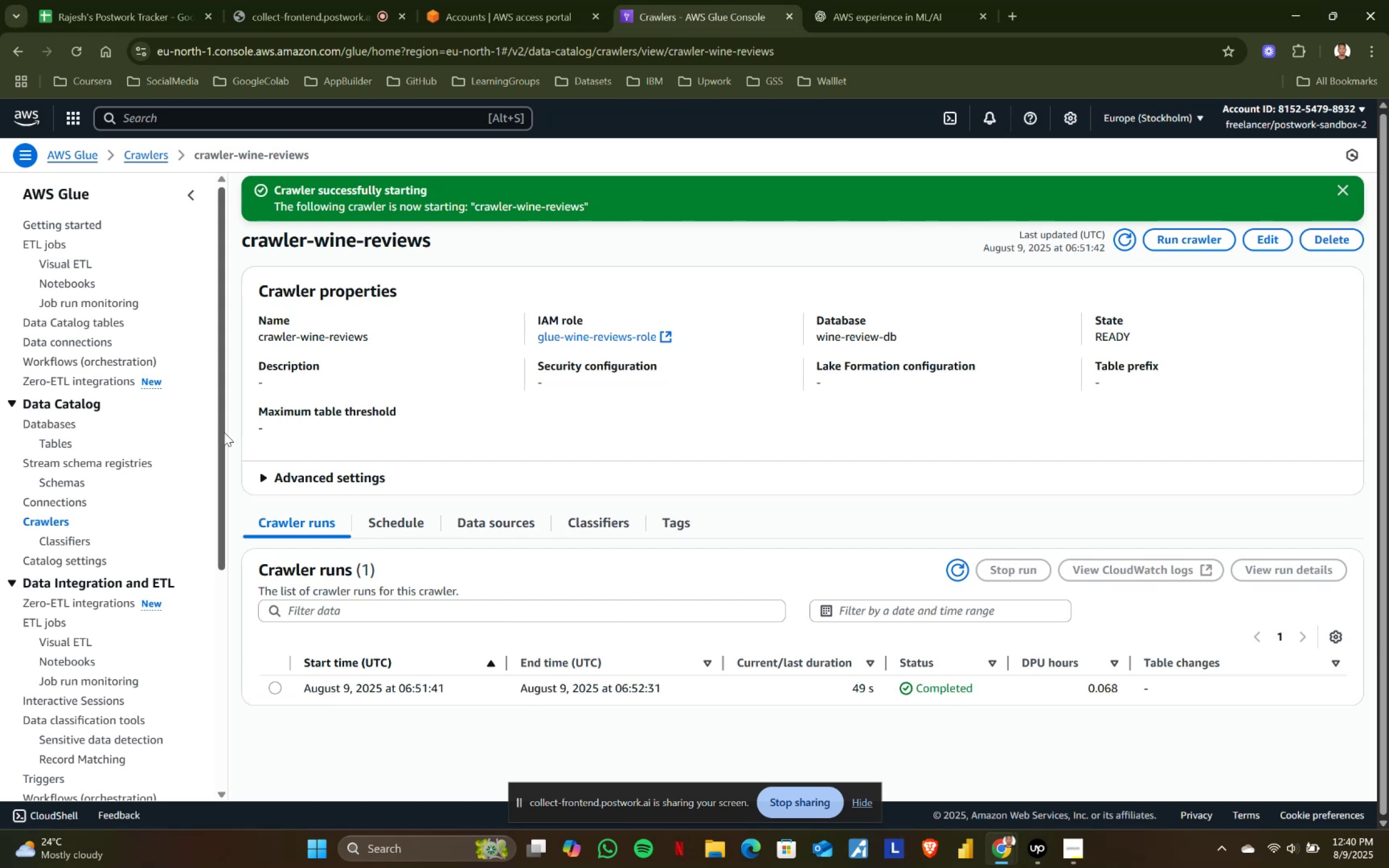 
left_click([59, 483])
 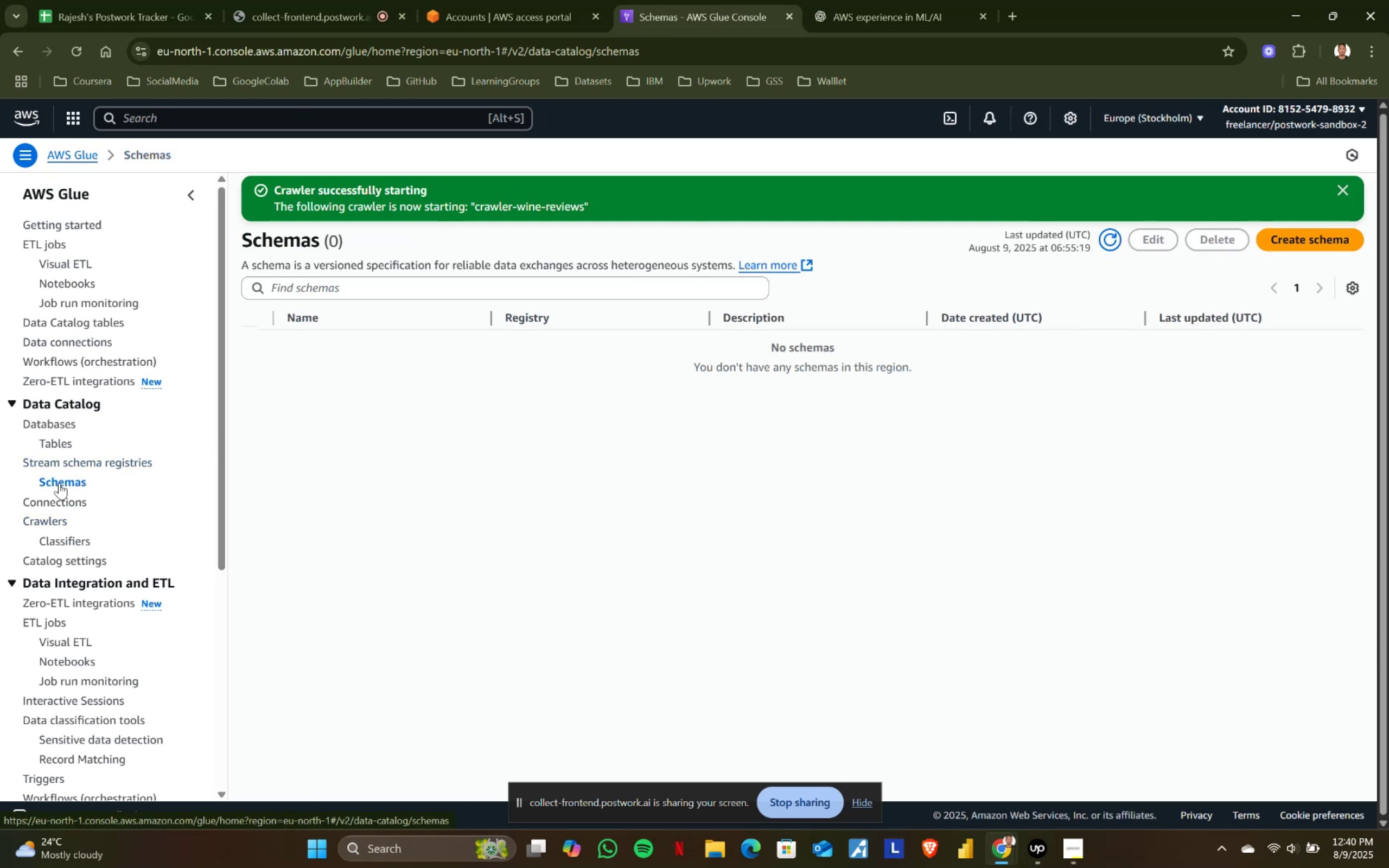 
left_click([62, 444])
 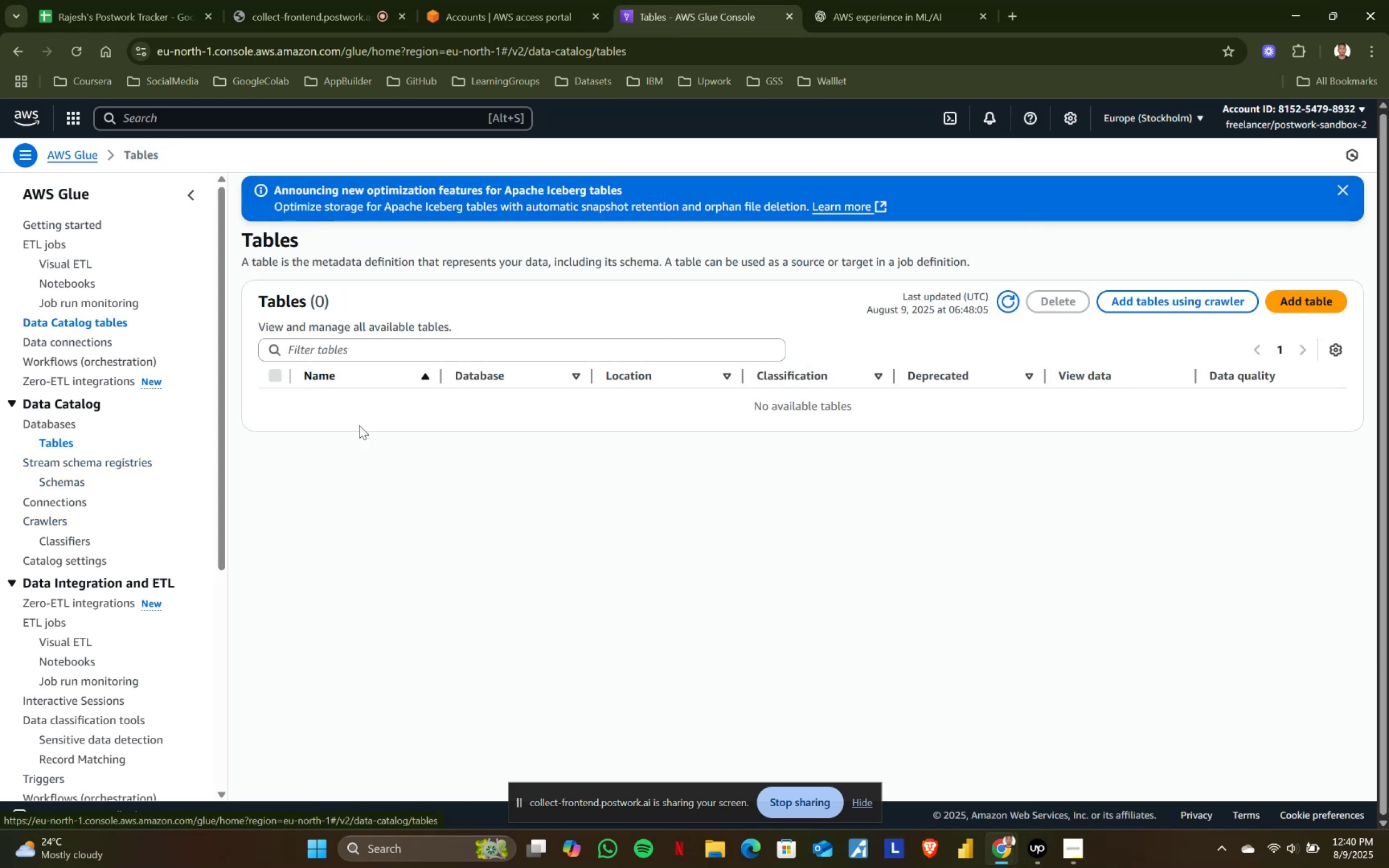 
left_click([1011, 302])
 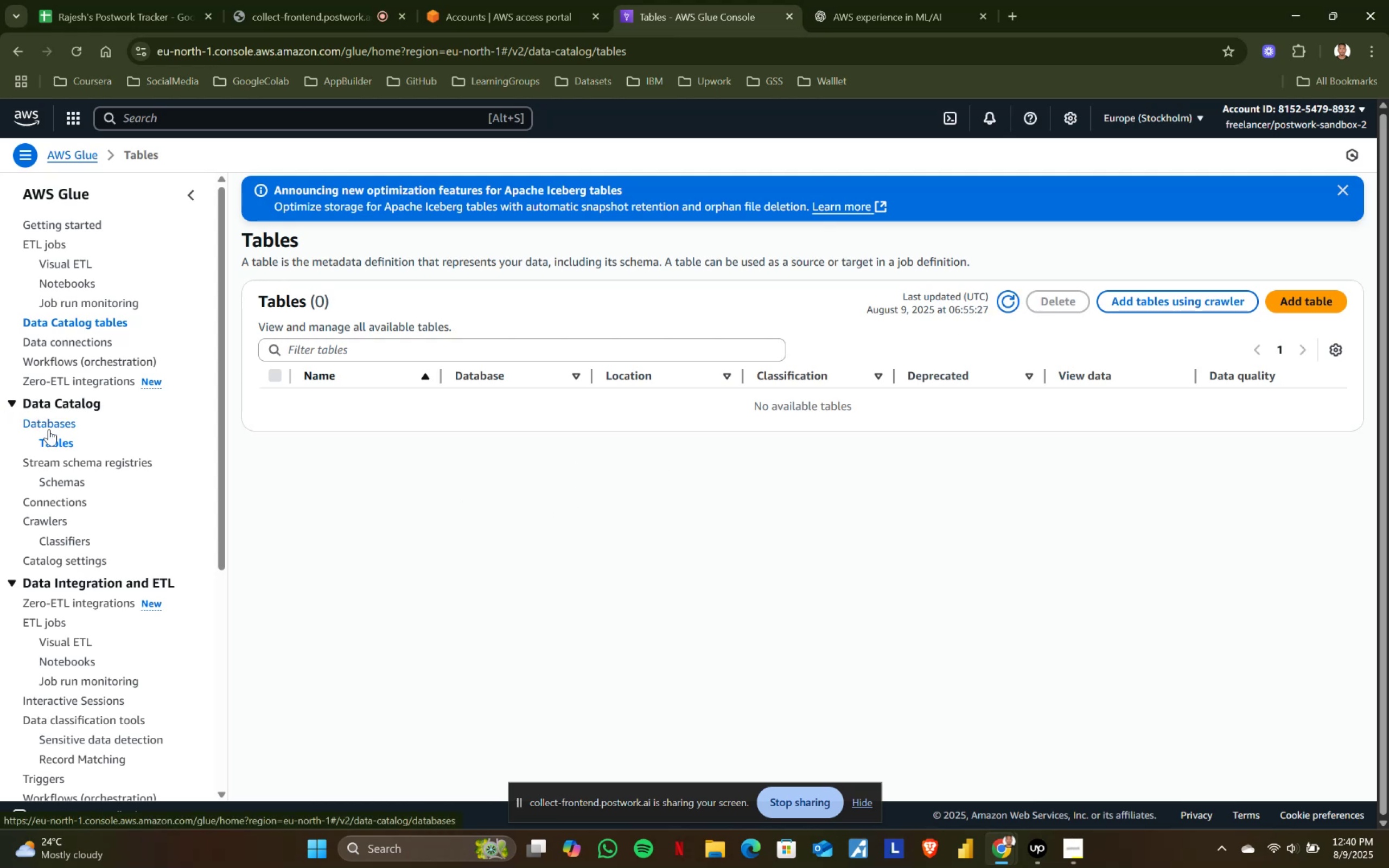 
wait(6.59)
 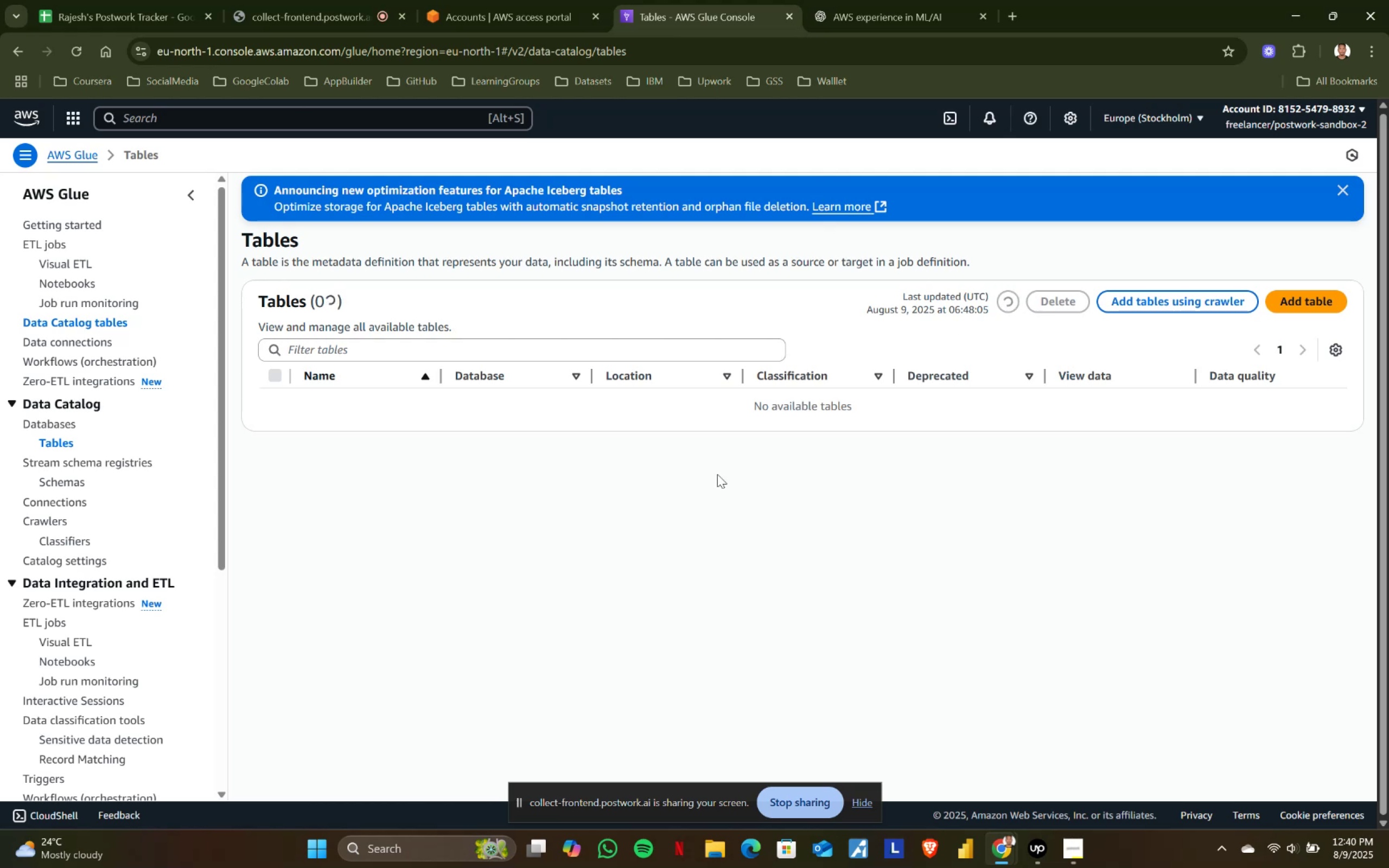 
left_click([55, 442])
 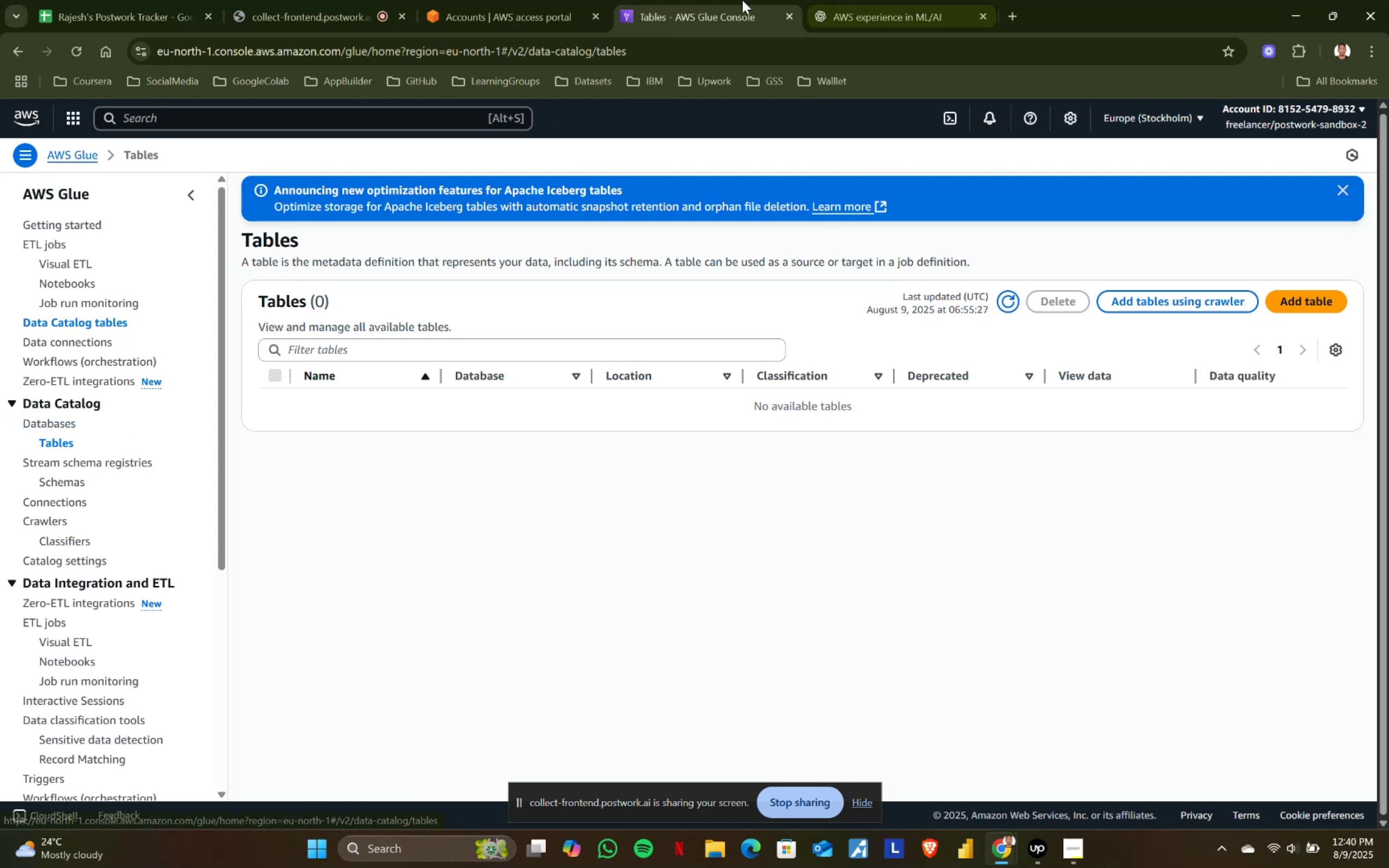 
left_click([895, 0])
 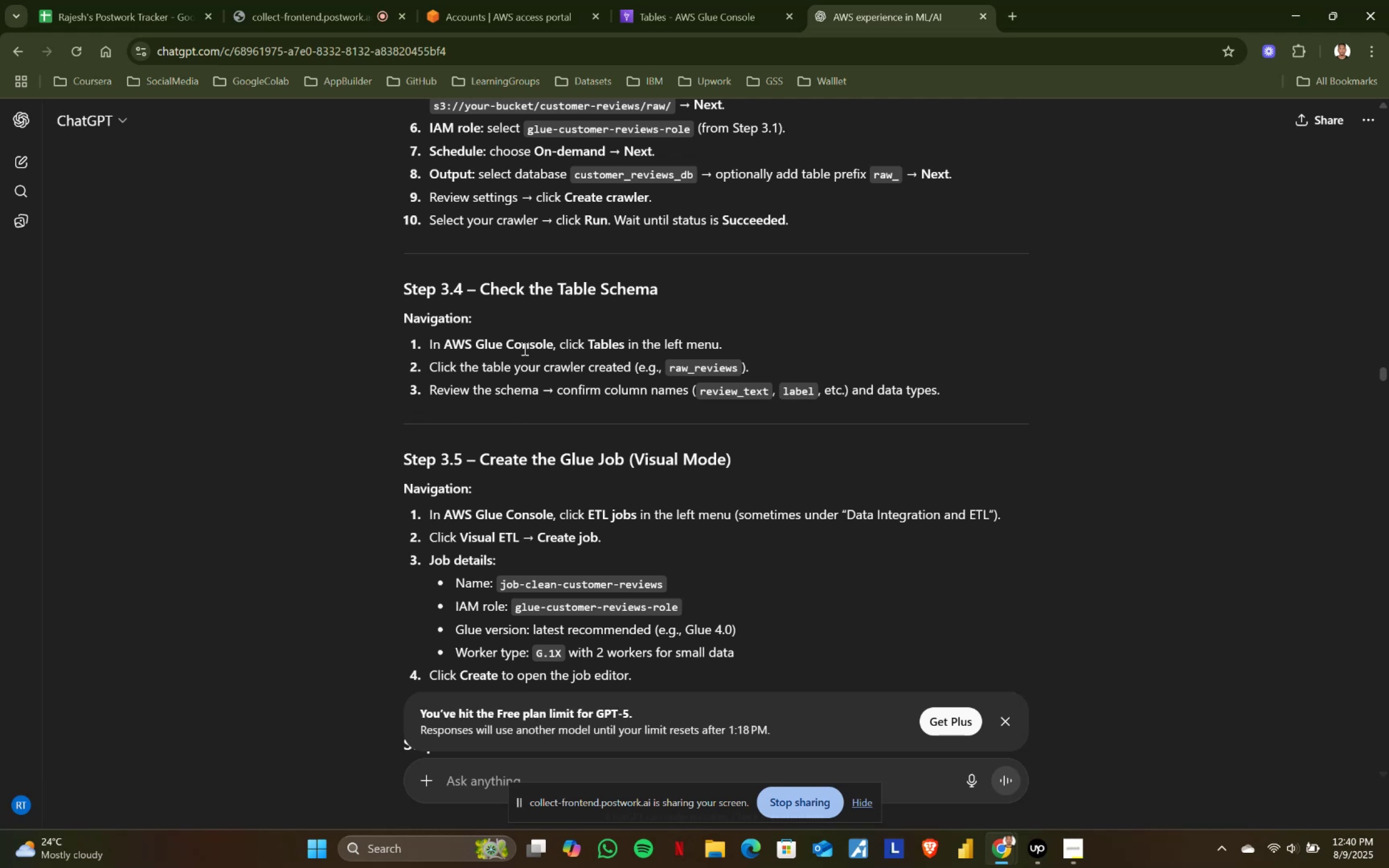 
wait(5.12)
 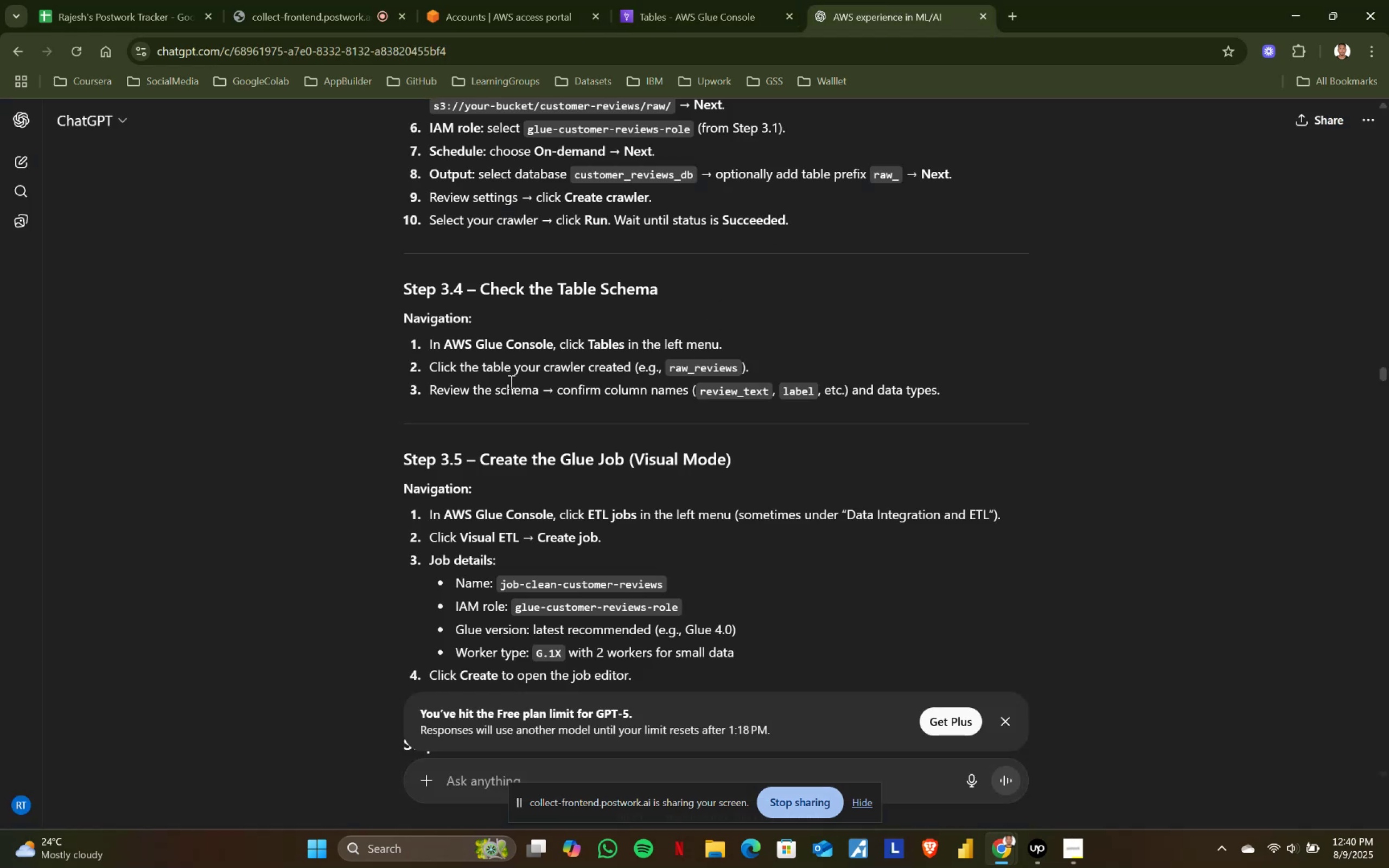 
left_click_drag(start_coordinate=[398, 316], to_coordinate=[529, 316])
 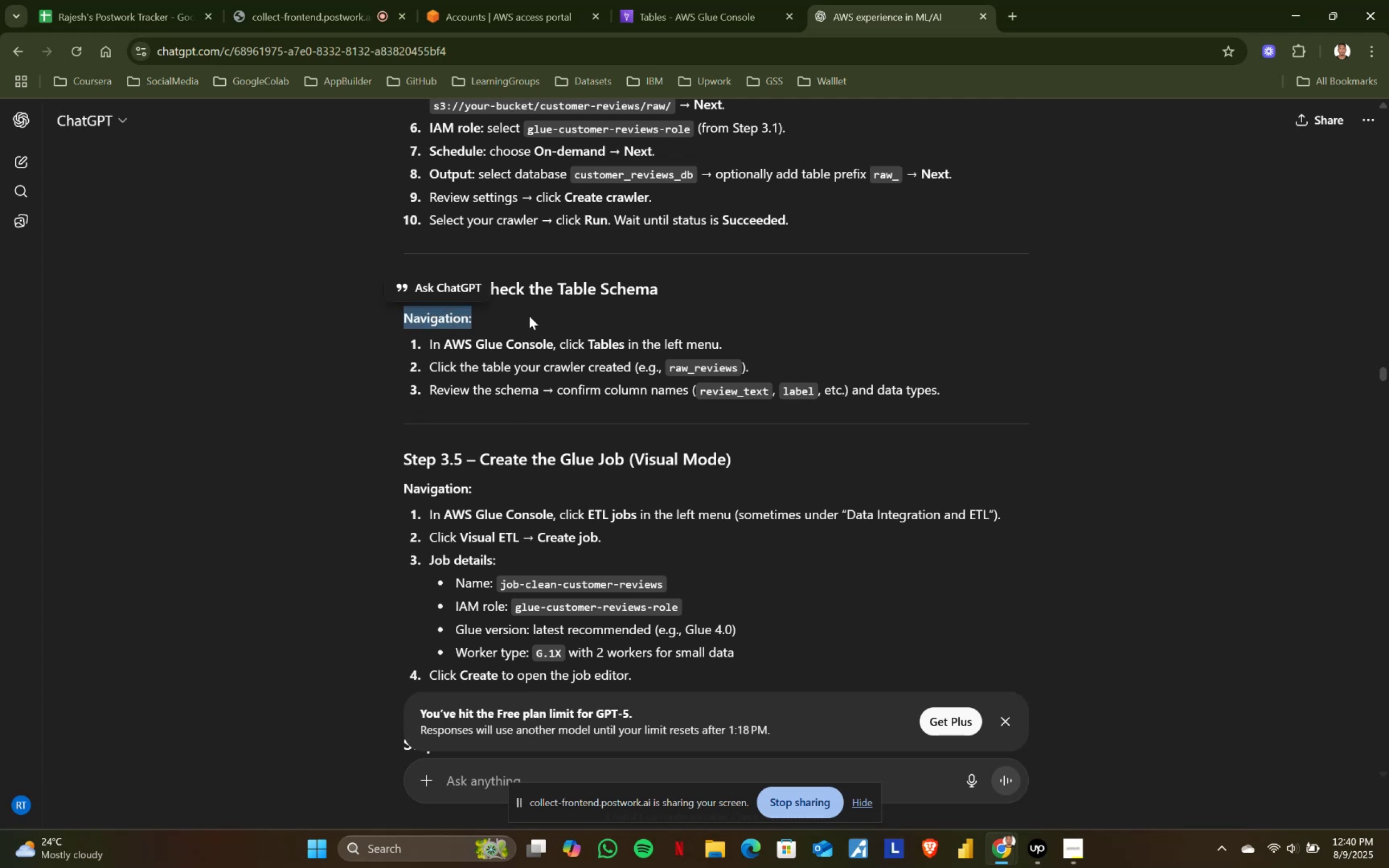 
left_click([529, 316])
 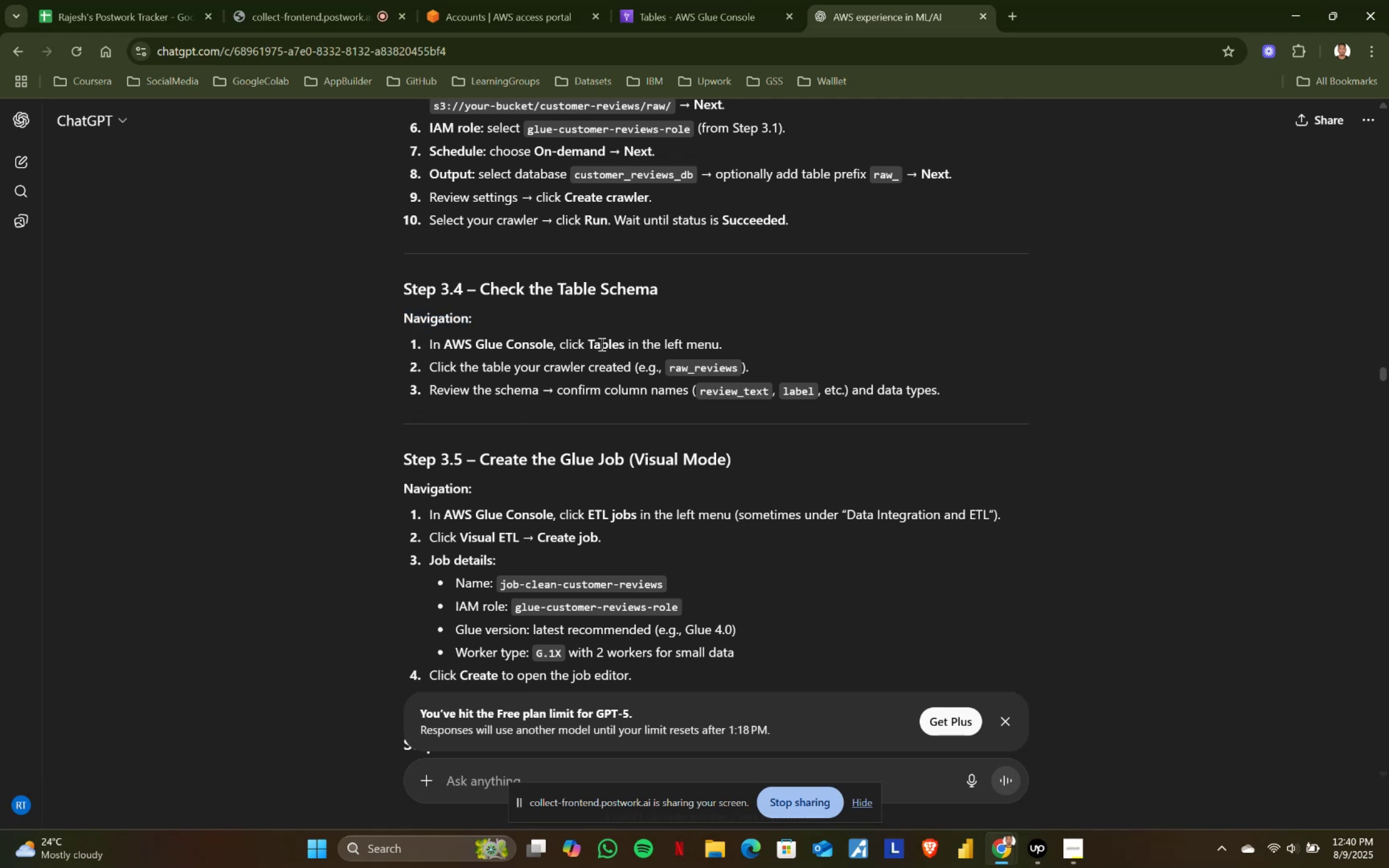 
left_click_drag(start_coordinate=[598, 341], to_coordinate=[763, 341])
 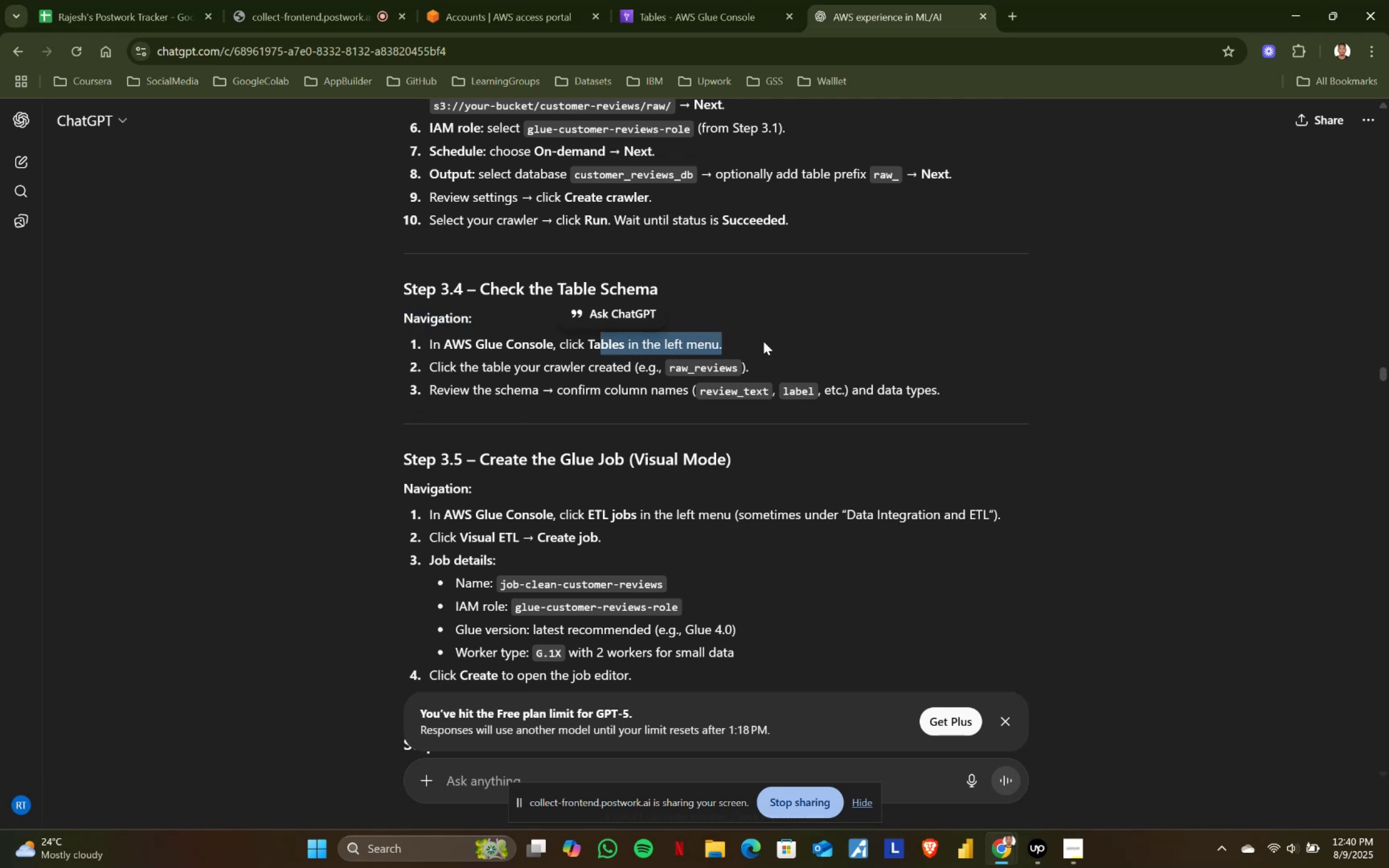 
left_click([763, 341])
 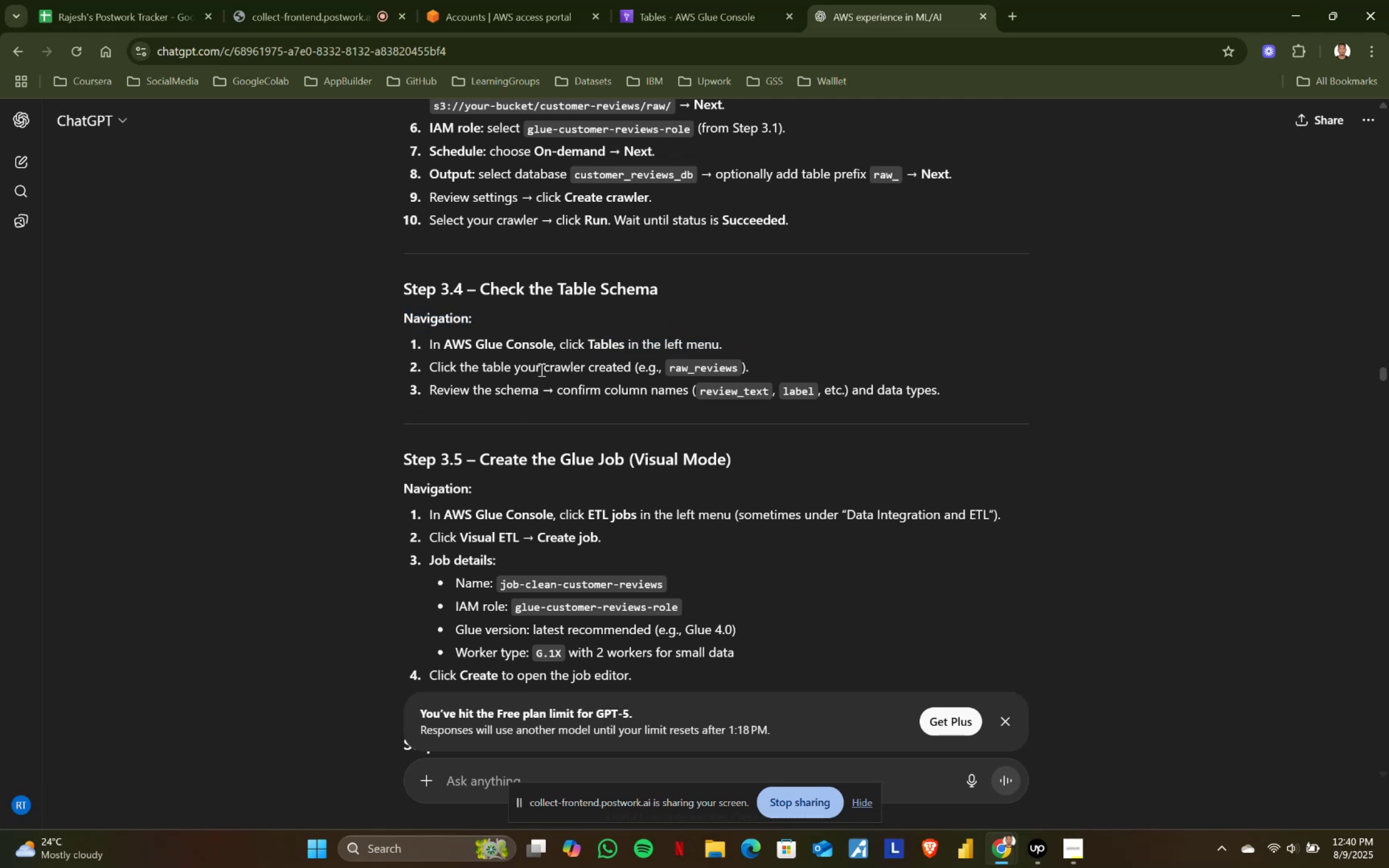 
left_click_drag(start_coordinate=[425, 364], to_coordinate=[558, 364])
 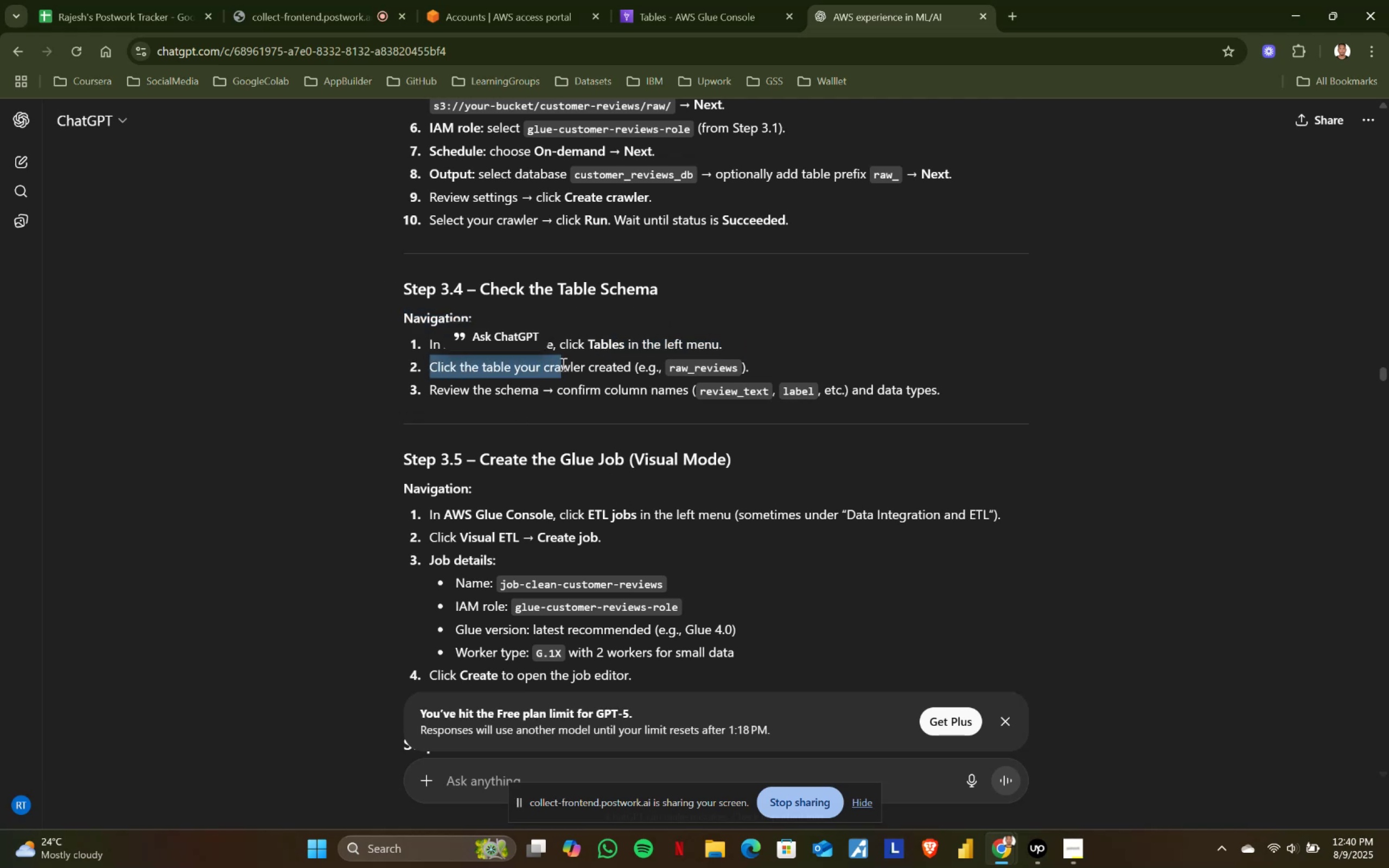 
left_click([562, 364])
 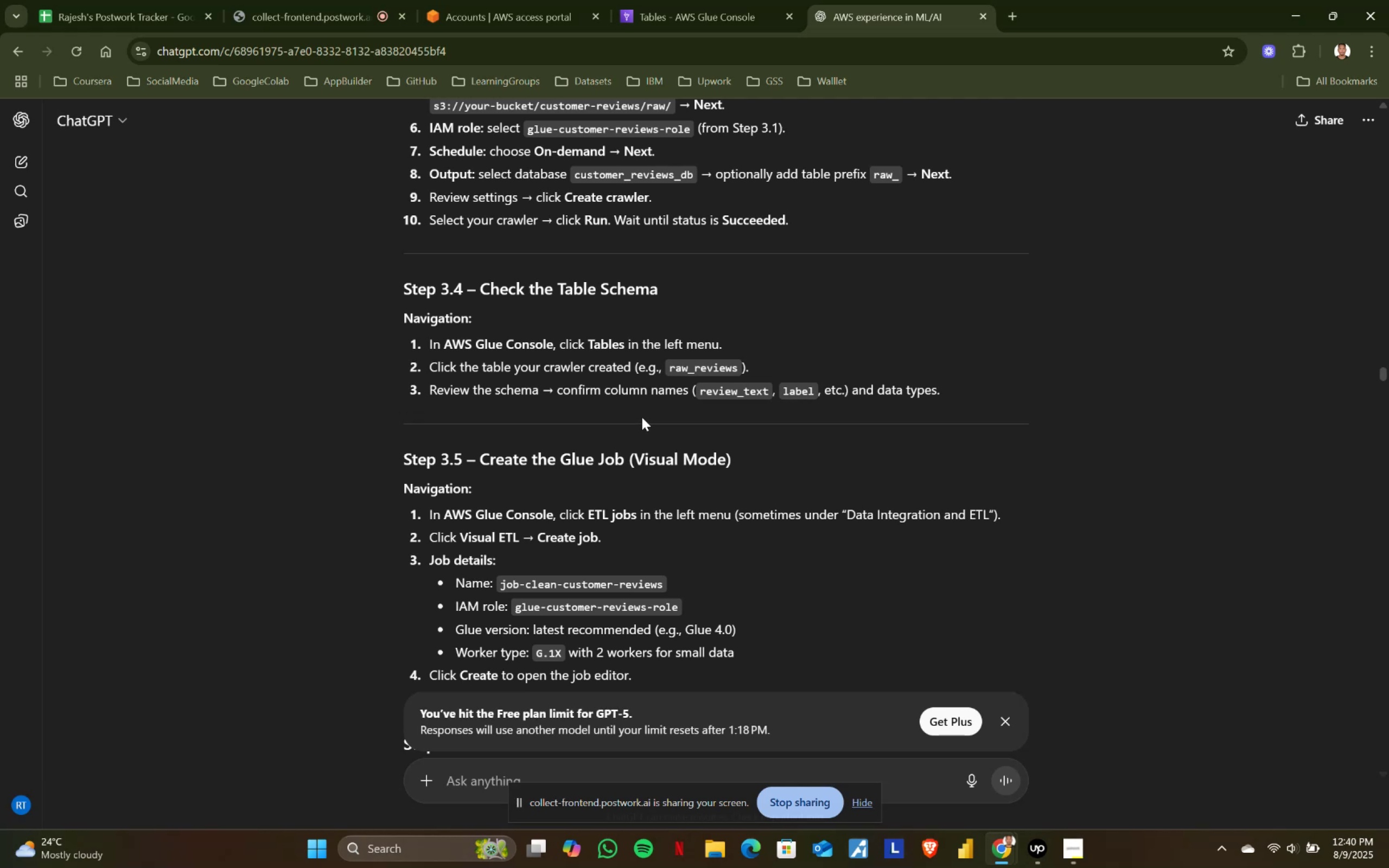 
left_click([693, 0])
 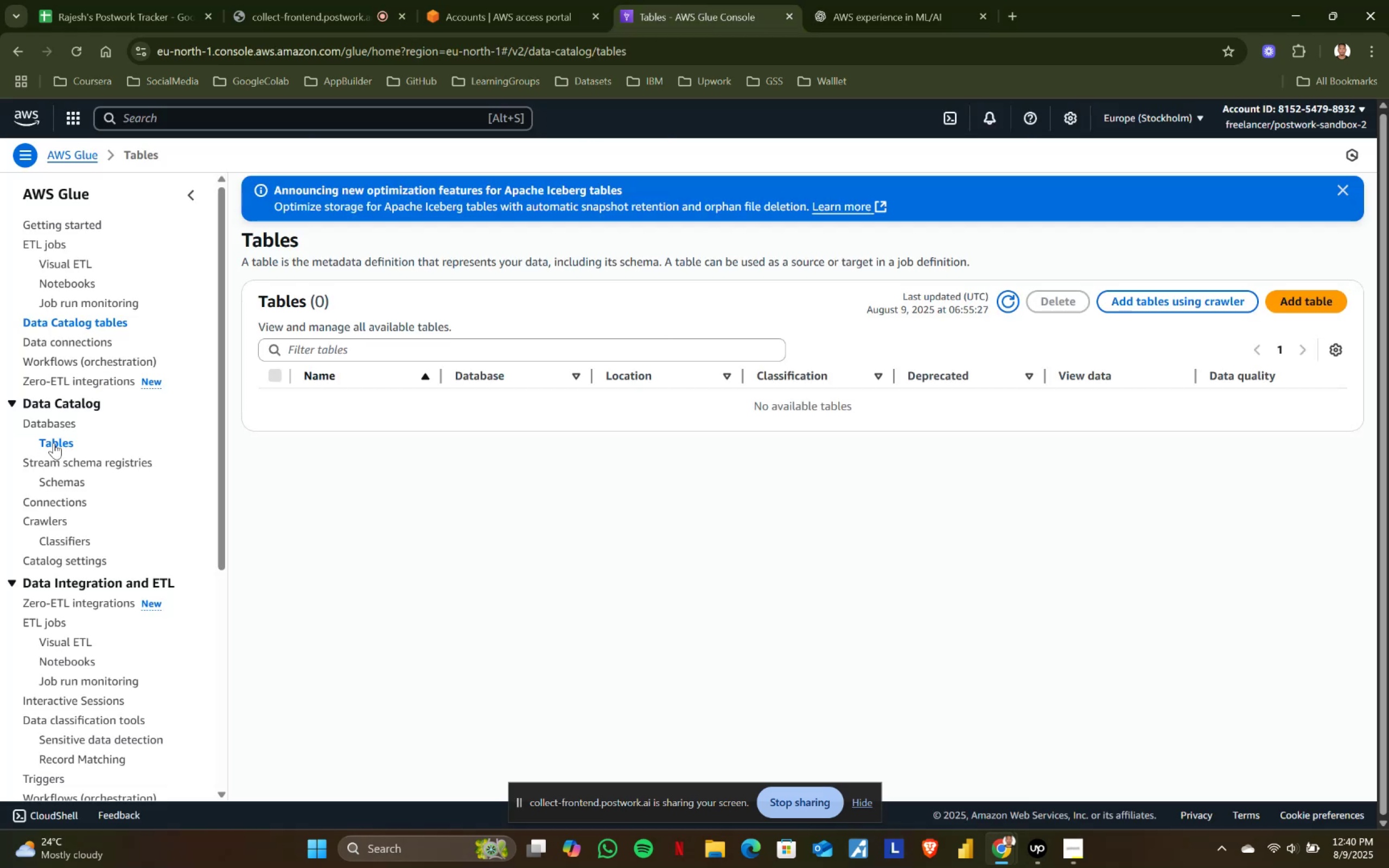 
left_click([61, 443])
 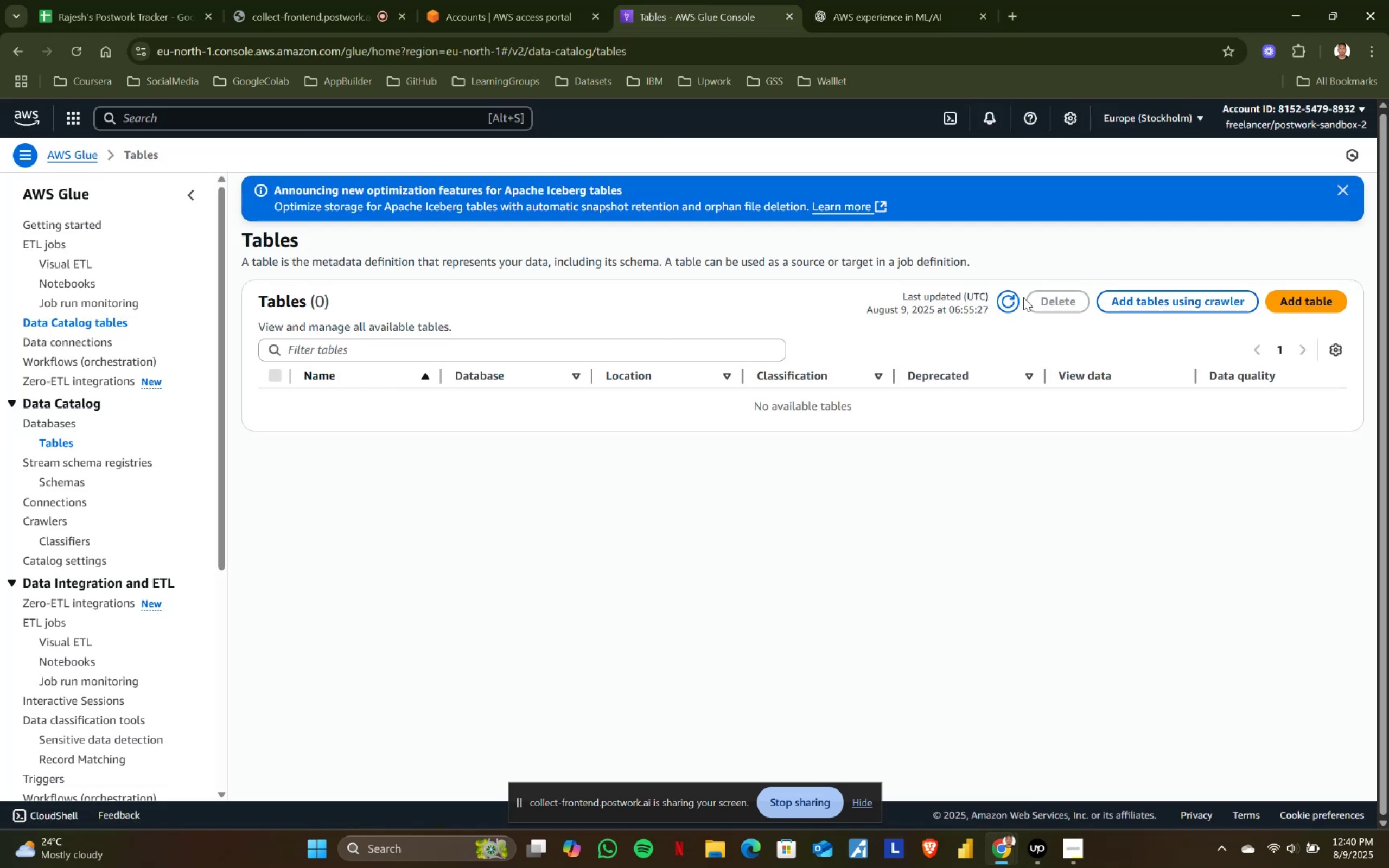 
left_click([1005, 295])
 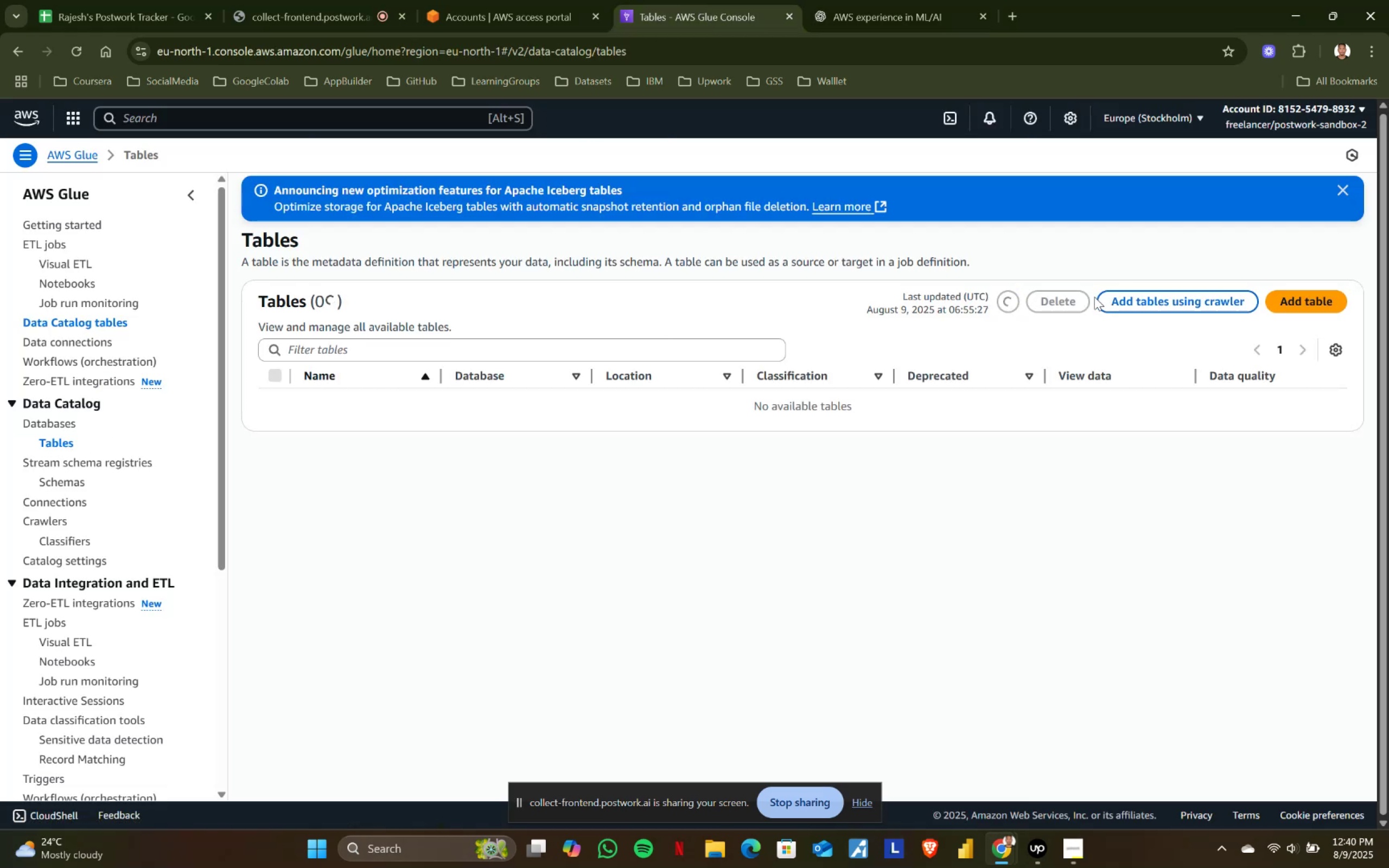 
left_click([1139, 298])
 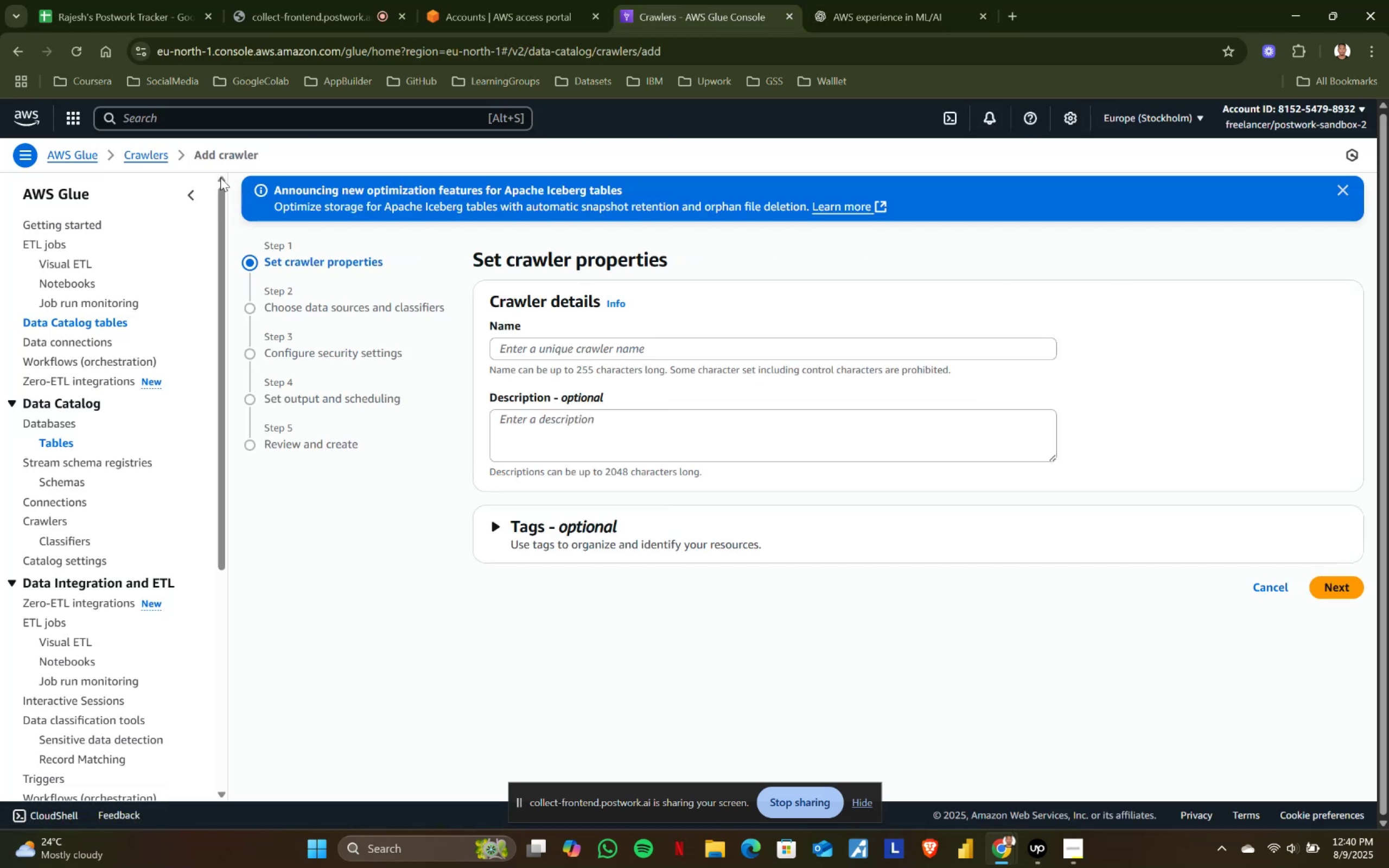 
left_click([158, 155])
 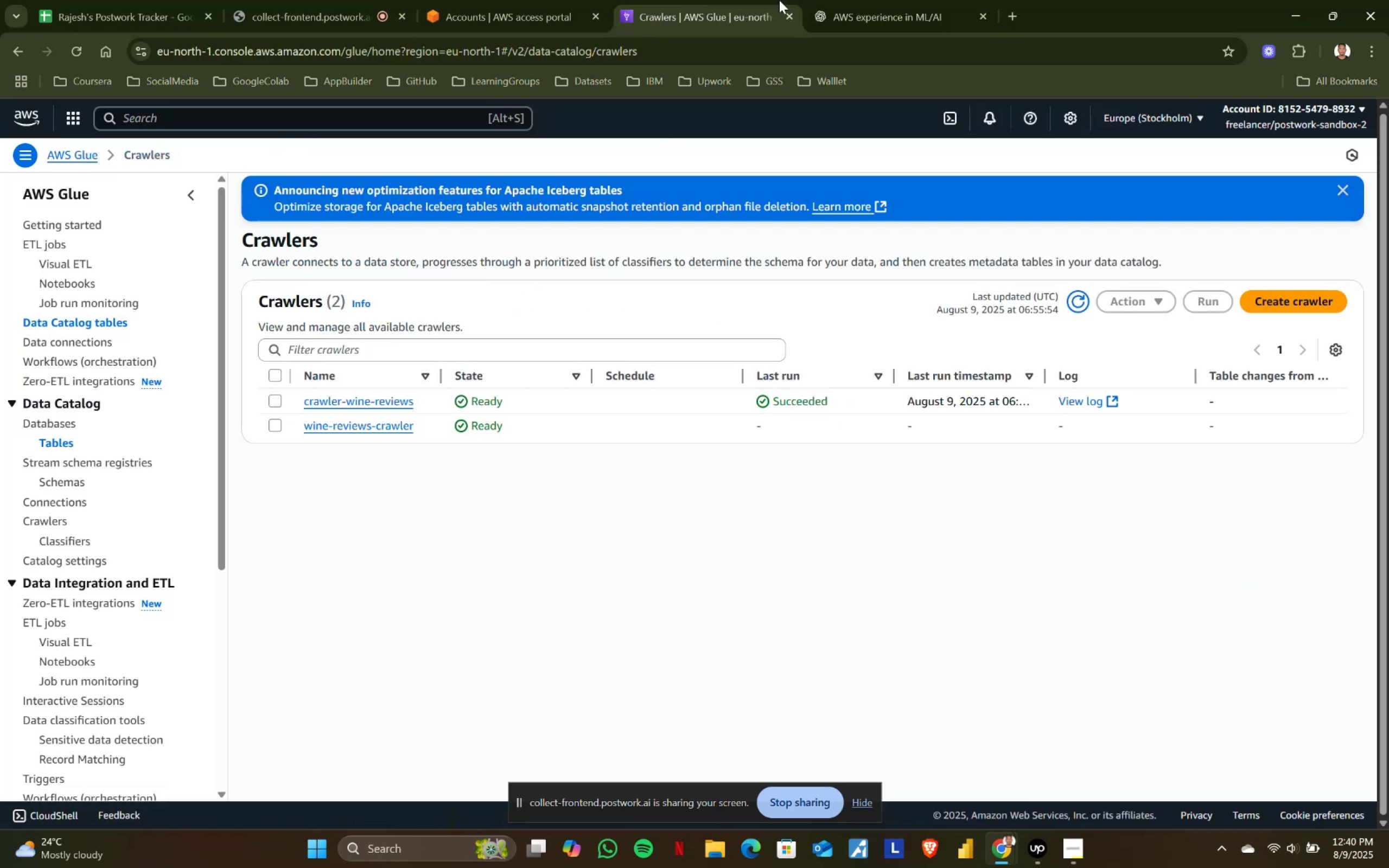 
left_click([837, 0])
 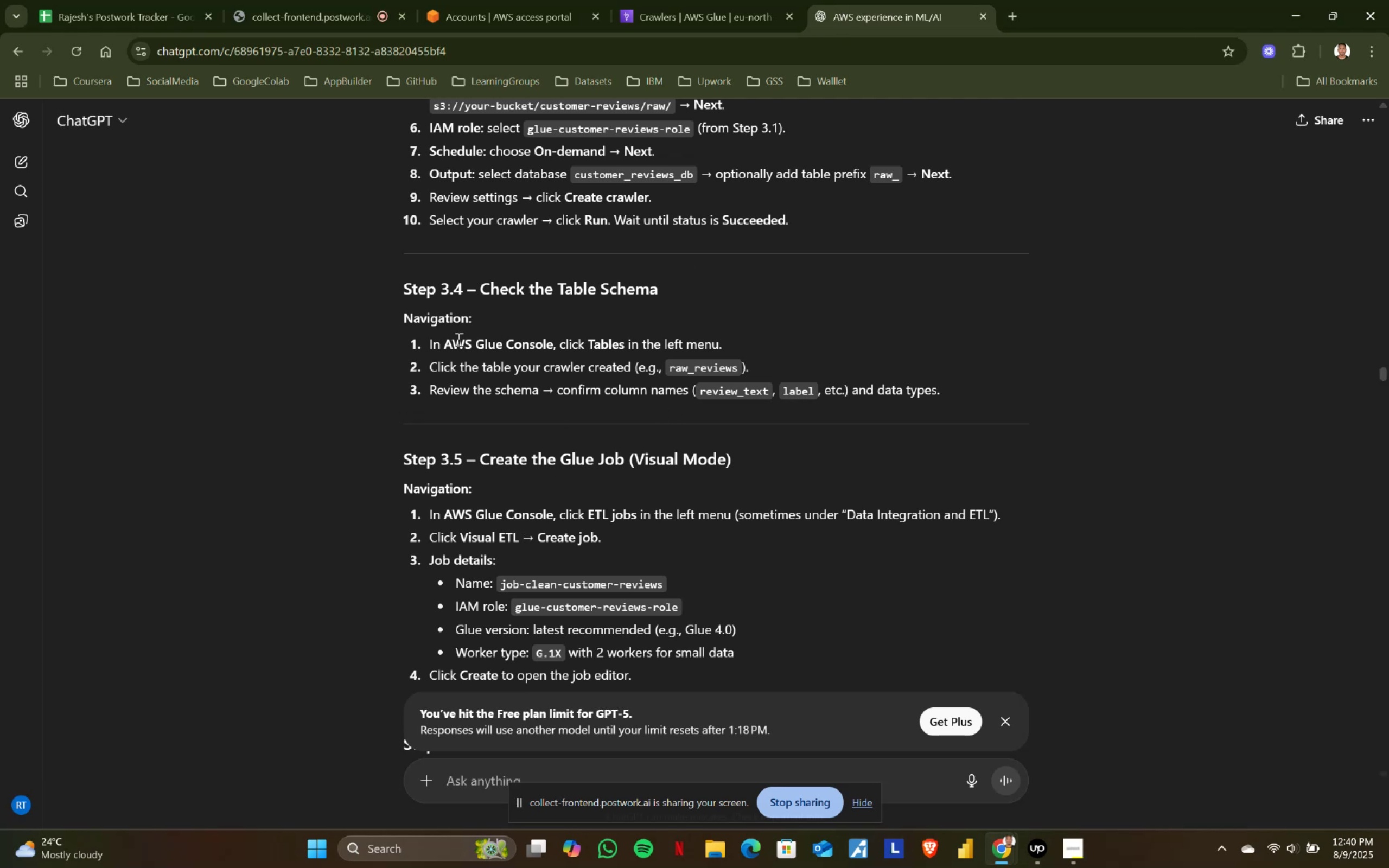 
left_click_drag(start_coordinate=[447, 339], to_coordinate=[551, 340])
 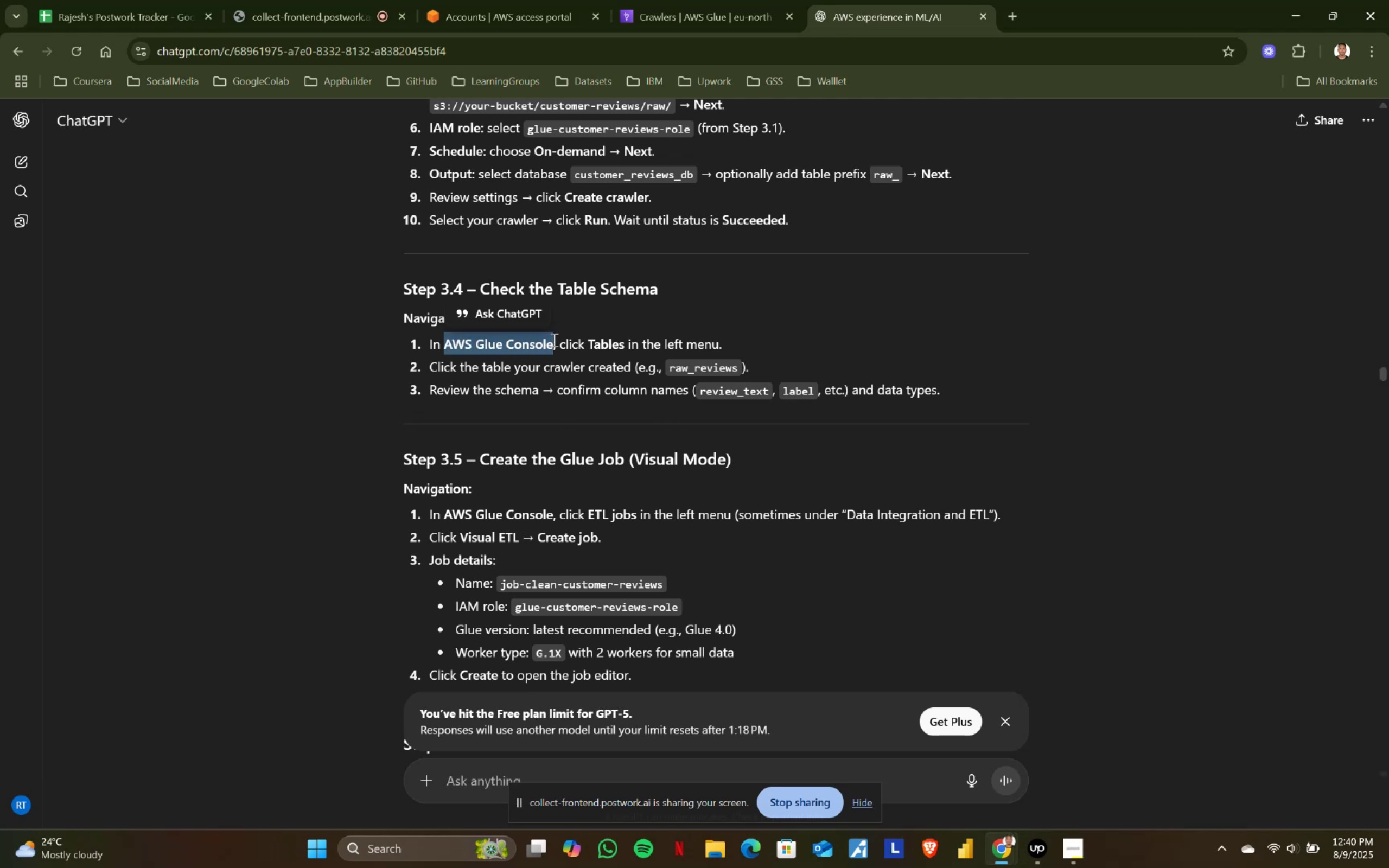 
key(Control+ControlLeft)
 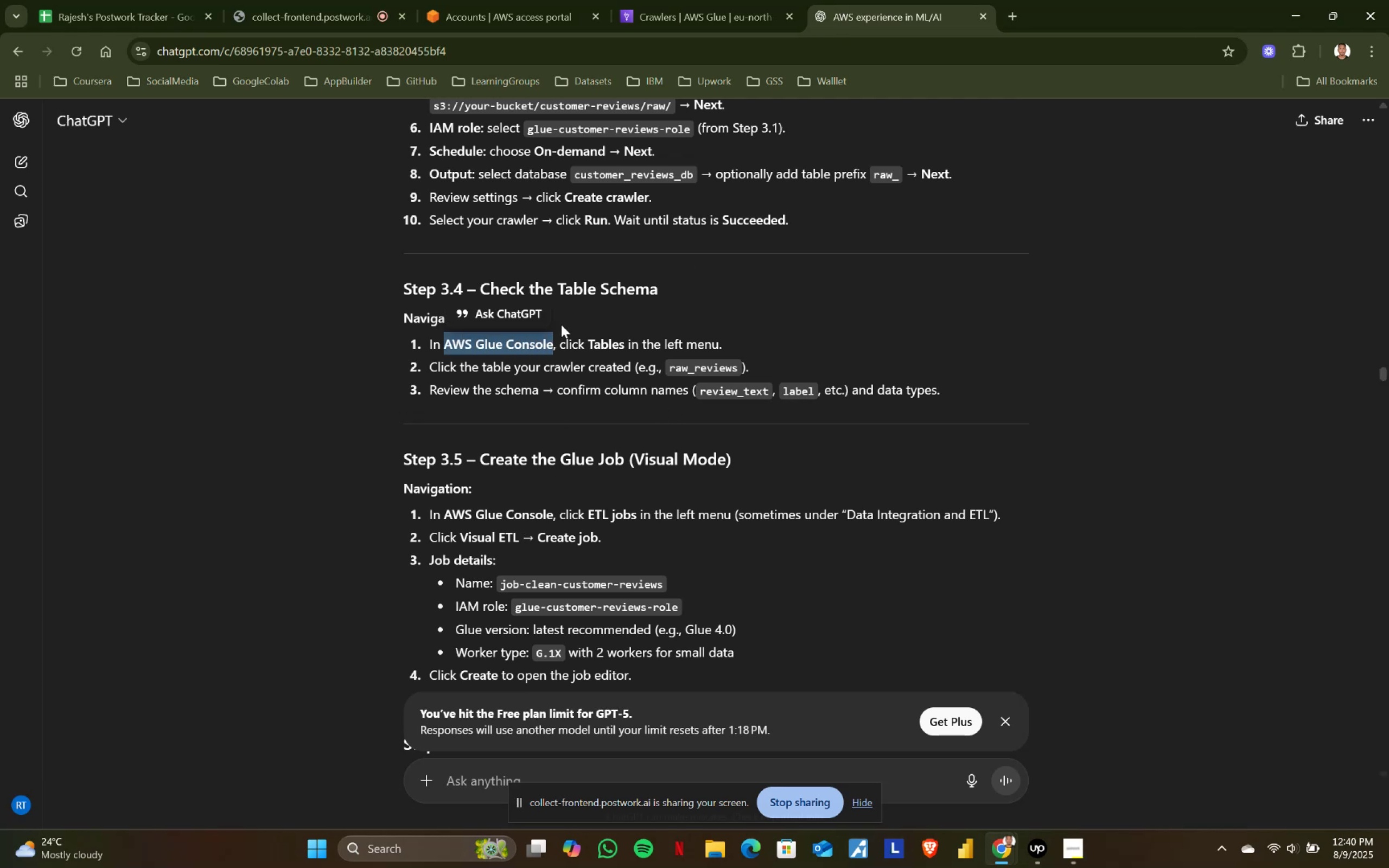 
key(Control+C)
 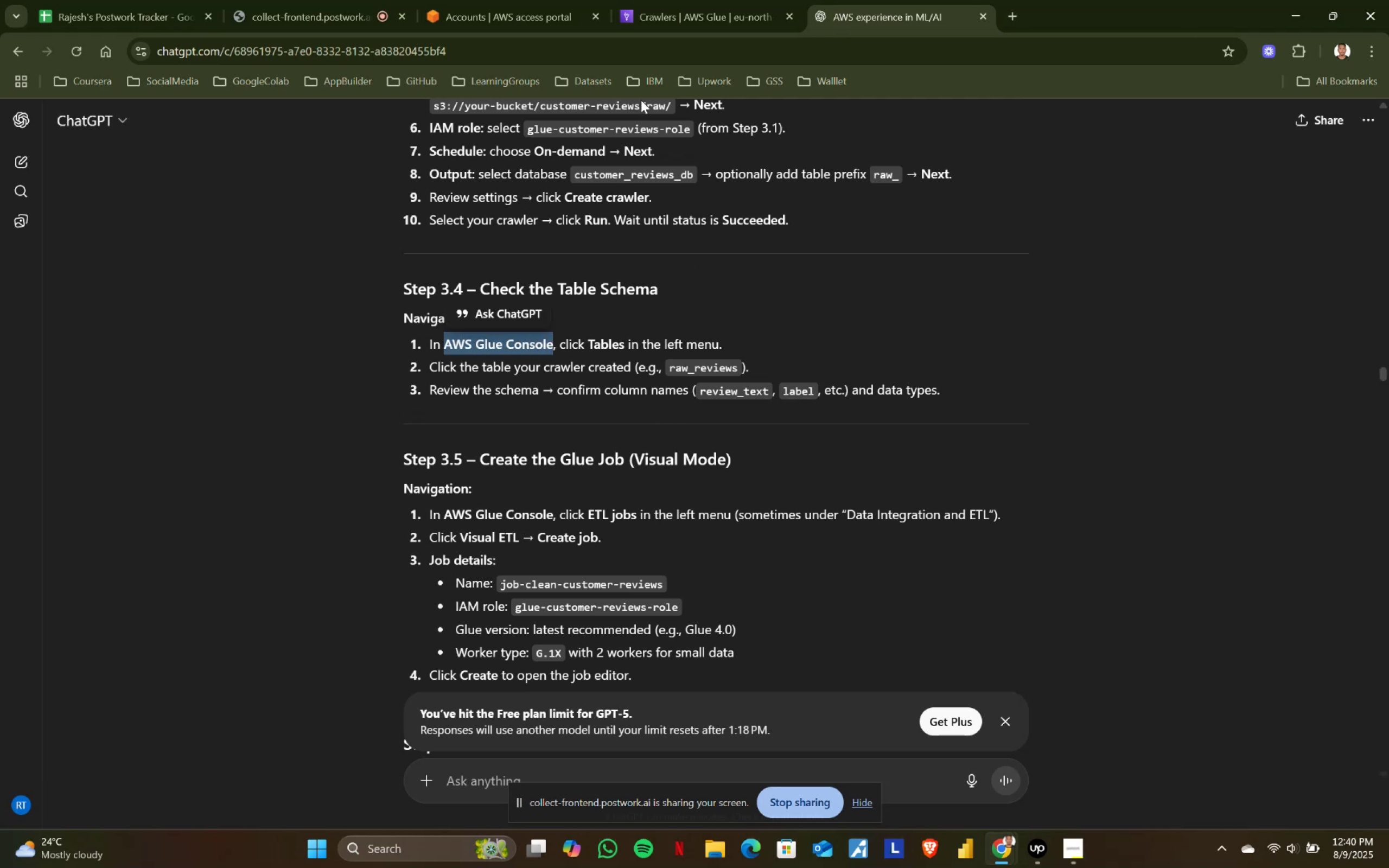 
key(Control+ControlLeft)
 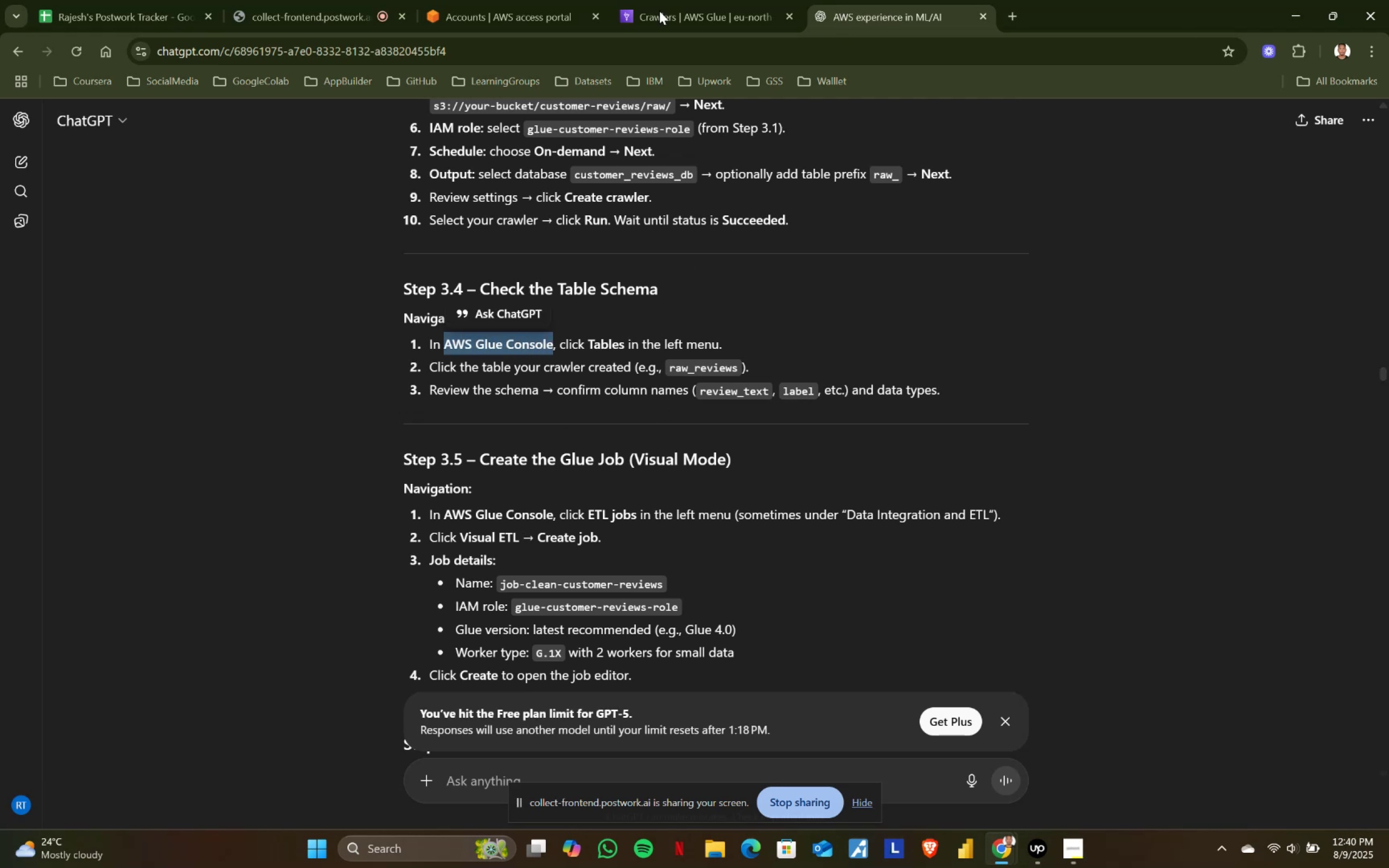 
key(Control+C)
 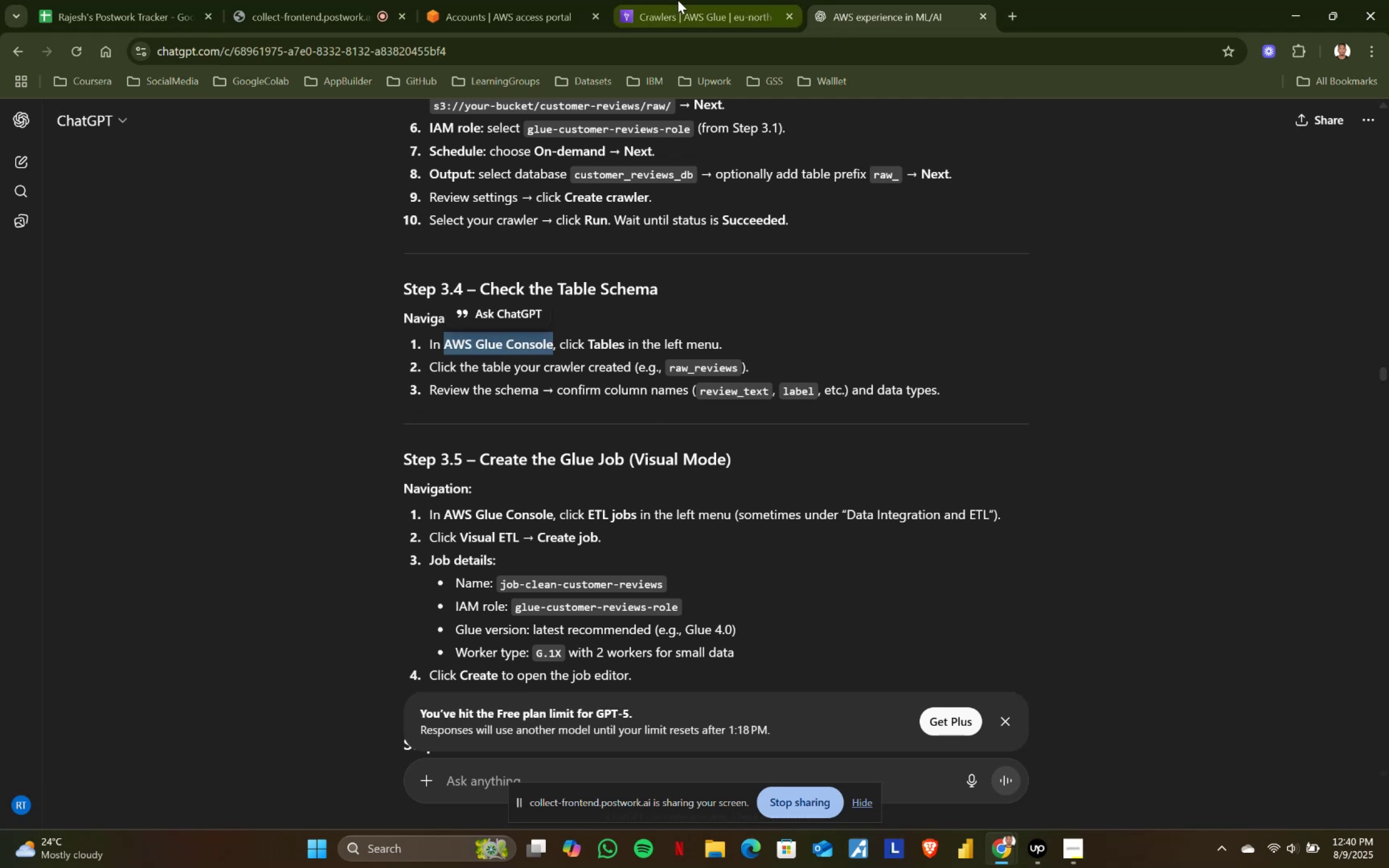 
left_click([678, 0])
 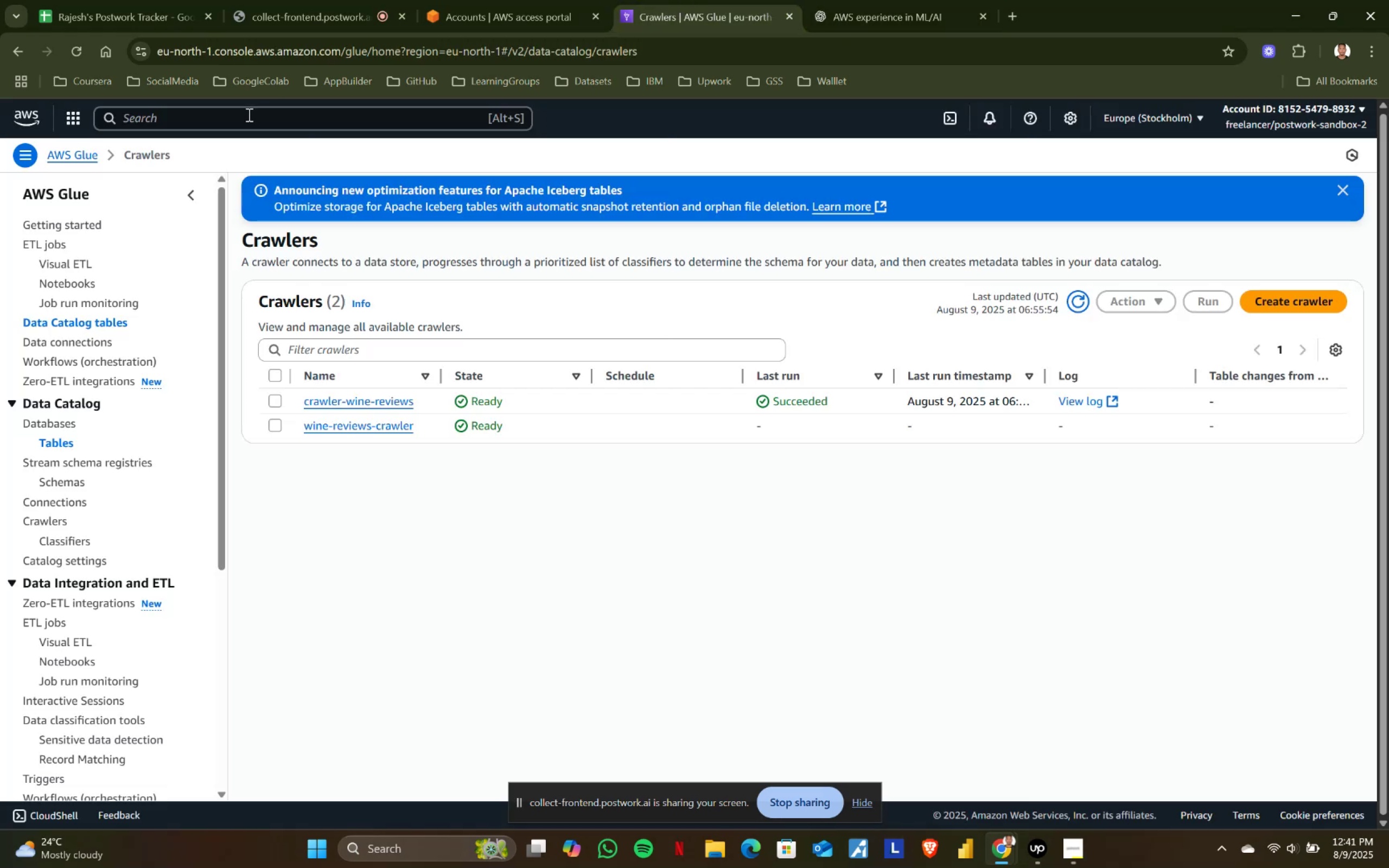 
left_click([235, 115])
 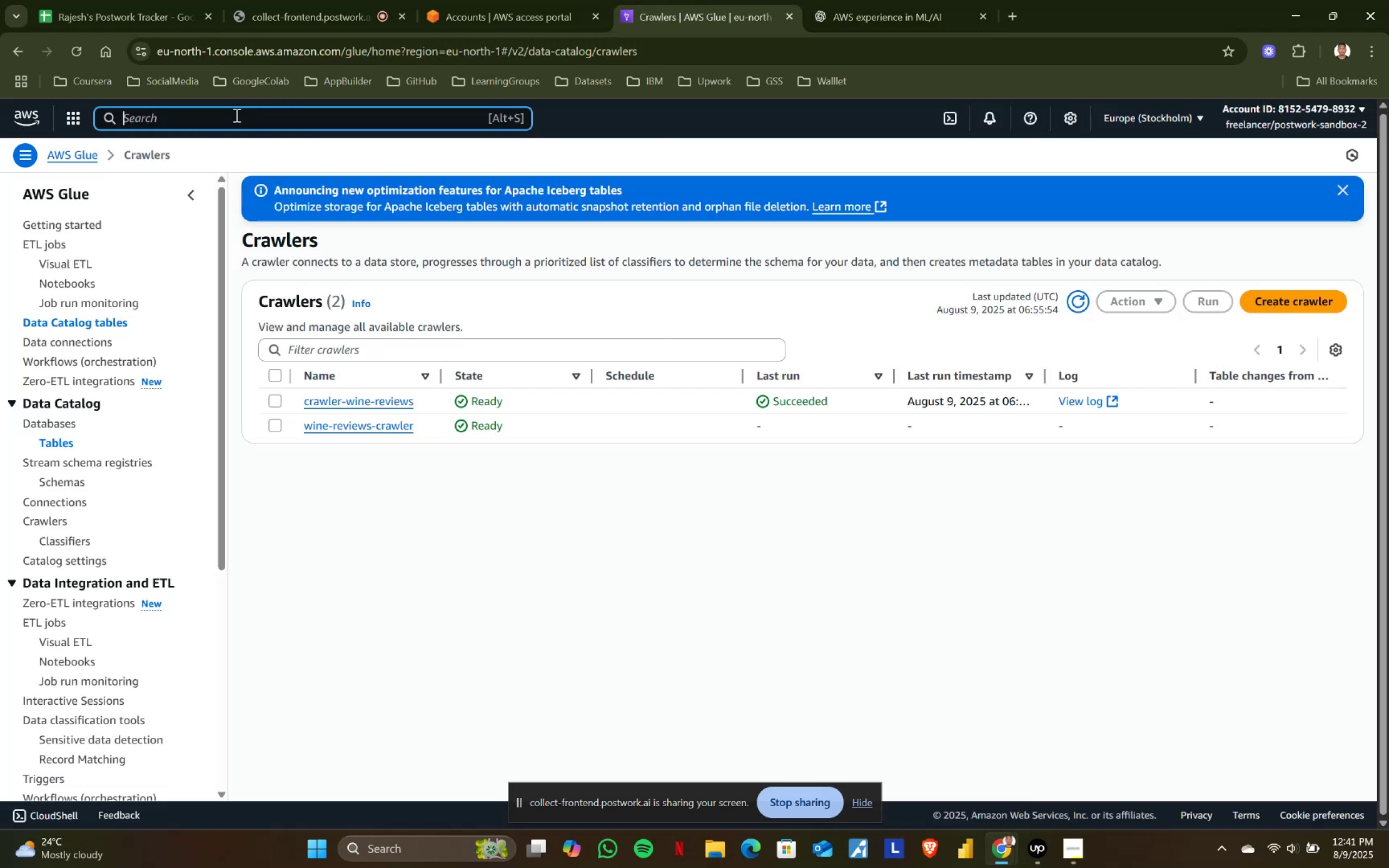 
key(Control+ControlLeft)
 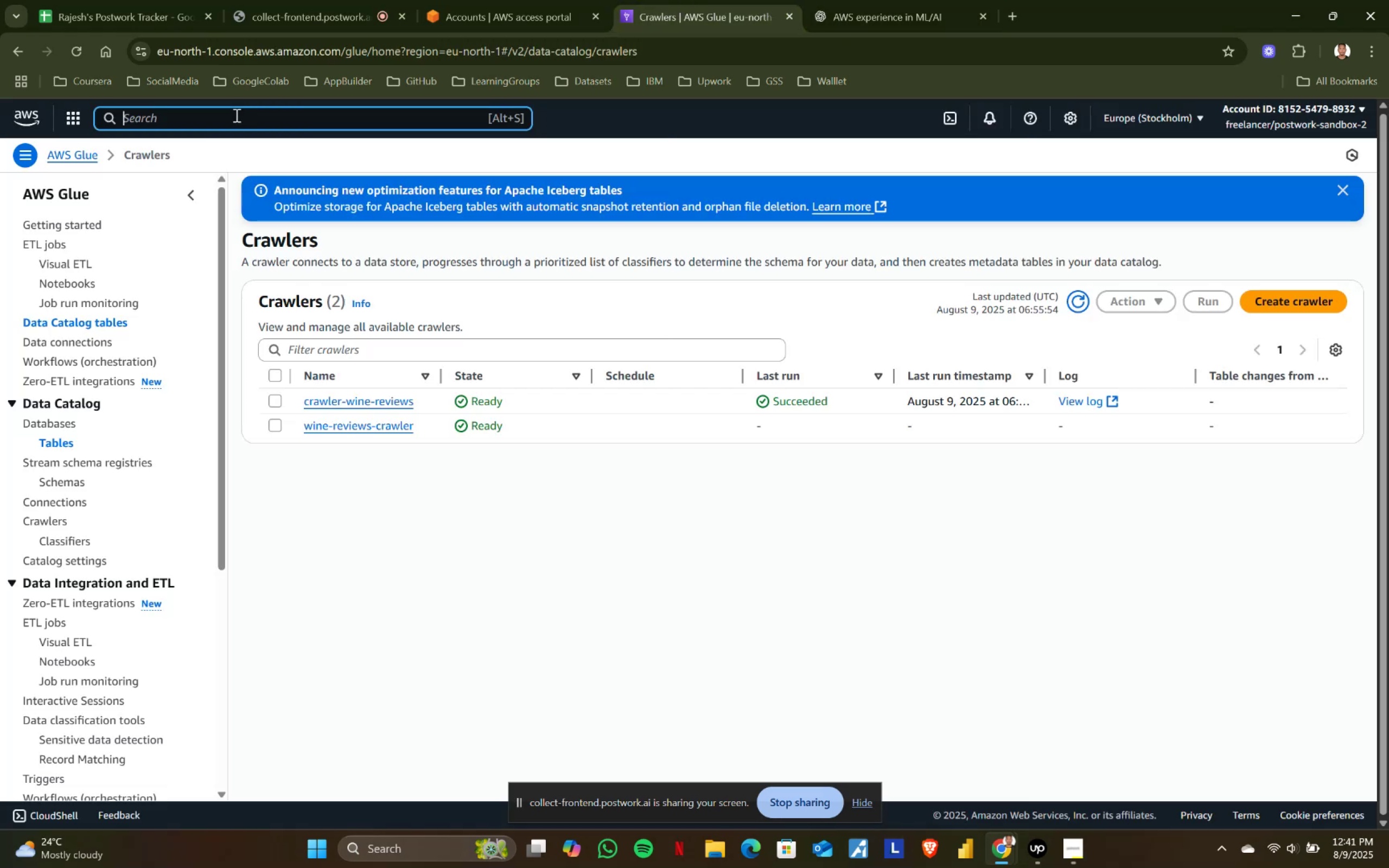 
key(Control+V)
 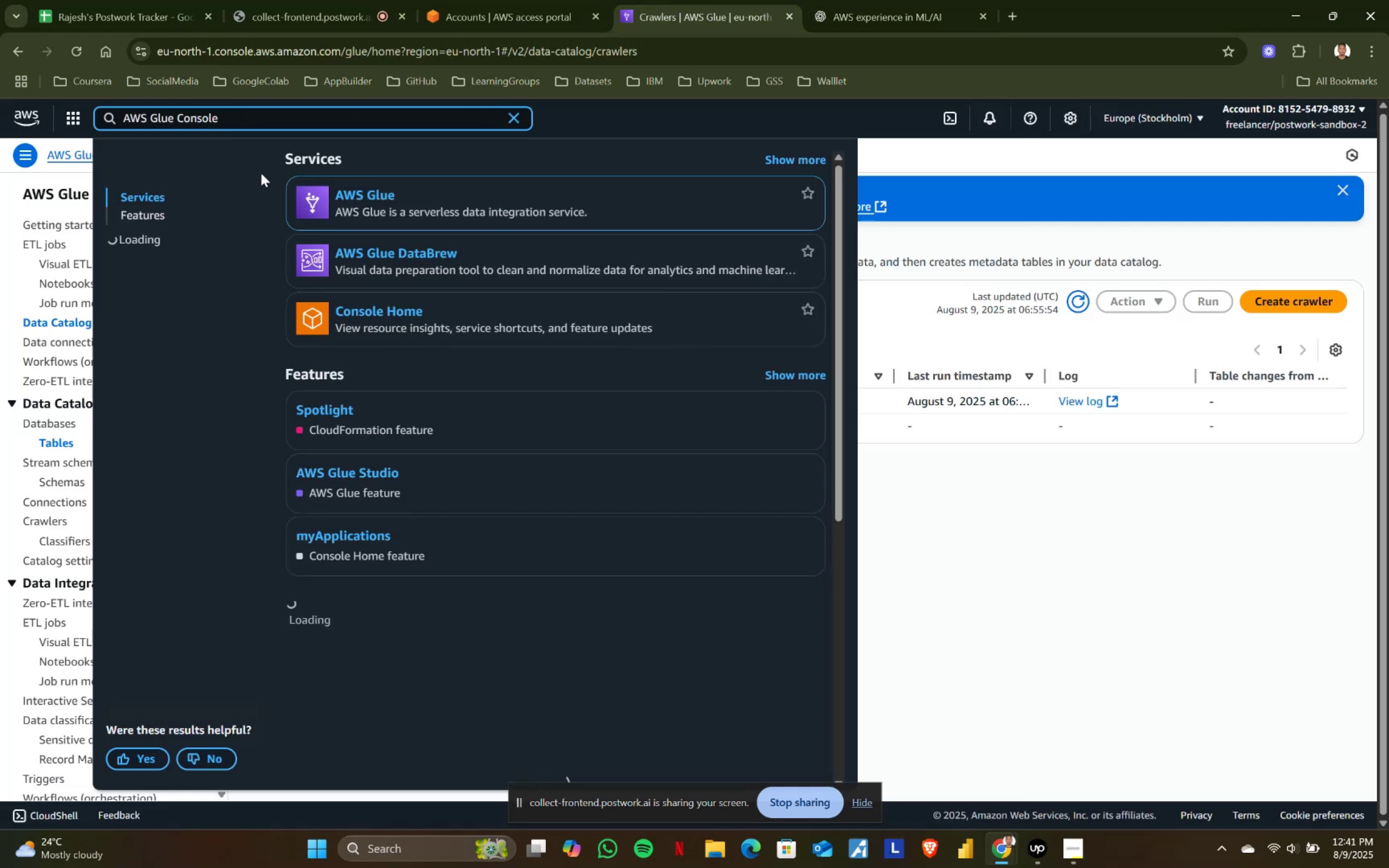 
left_click([369, 197])
 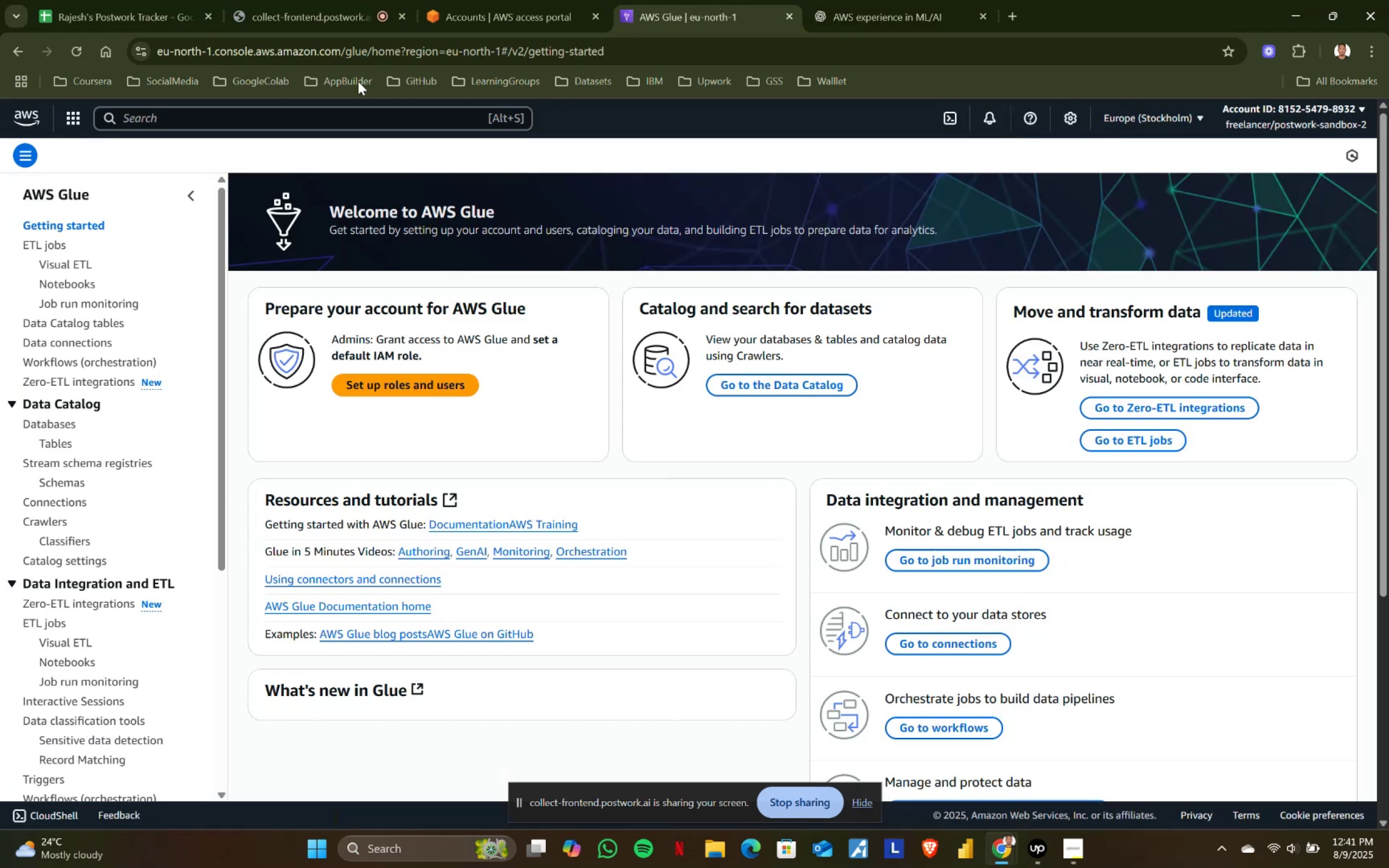 
left_click([226, 111])
 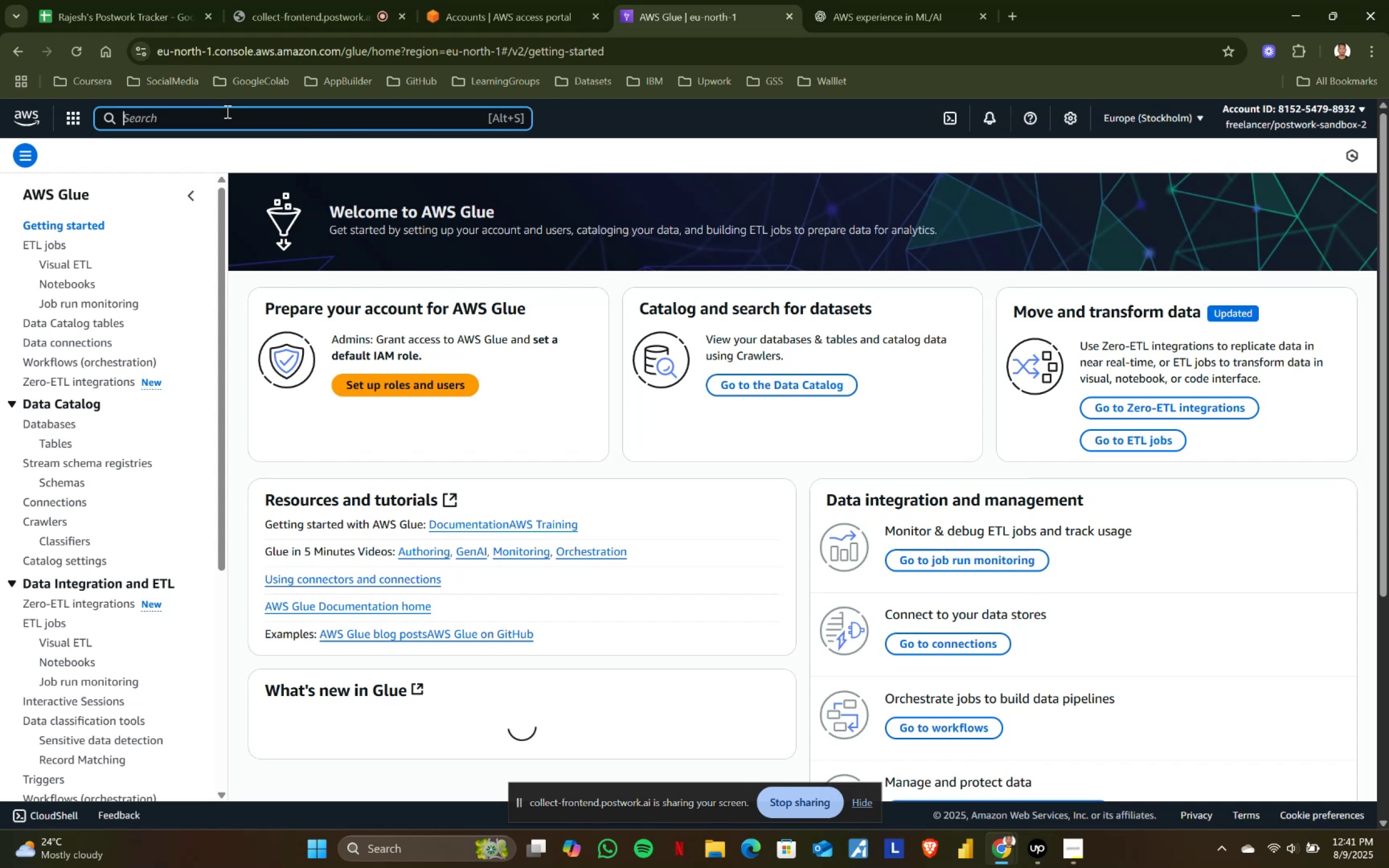 
key(Control+ControlLeft)
 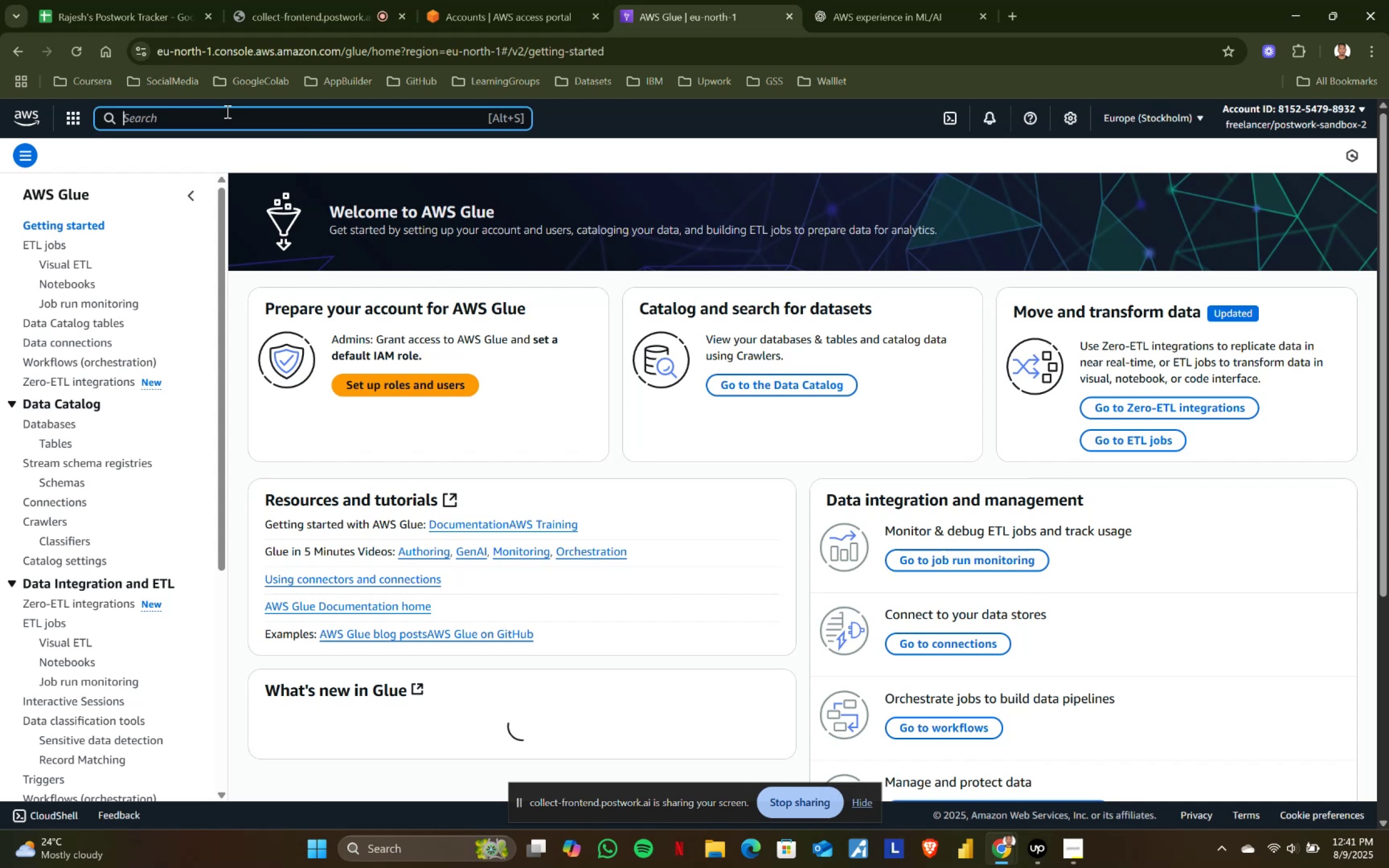 
key(Control+V)
 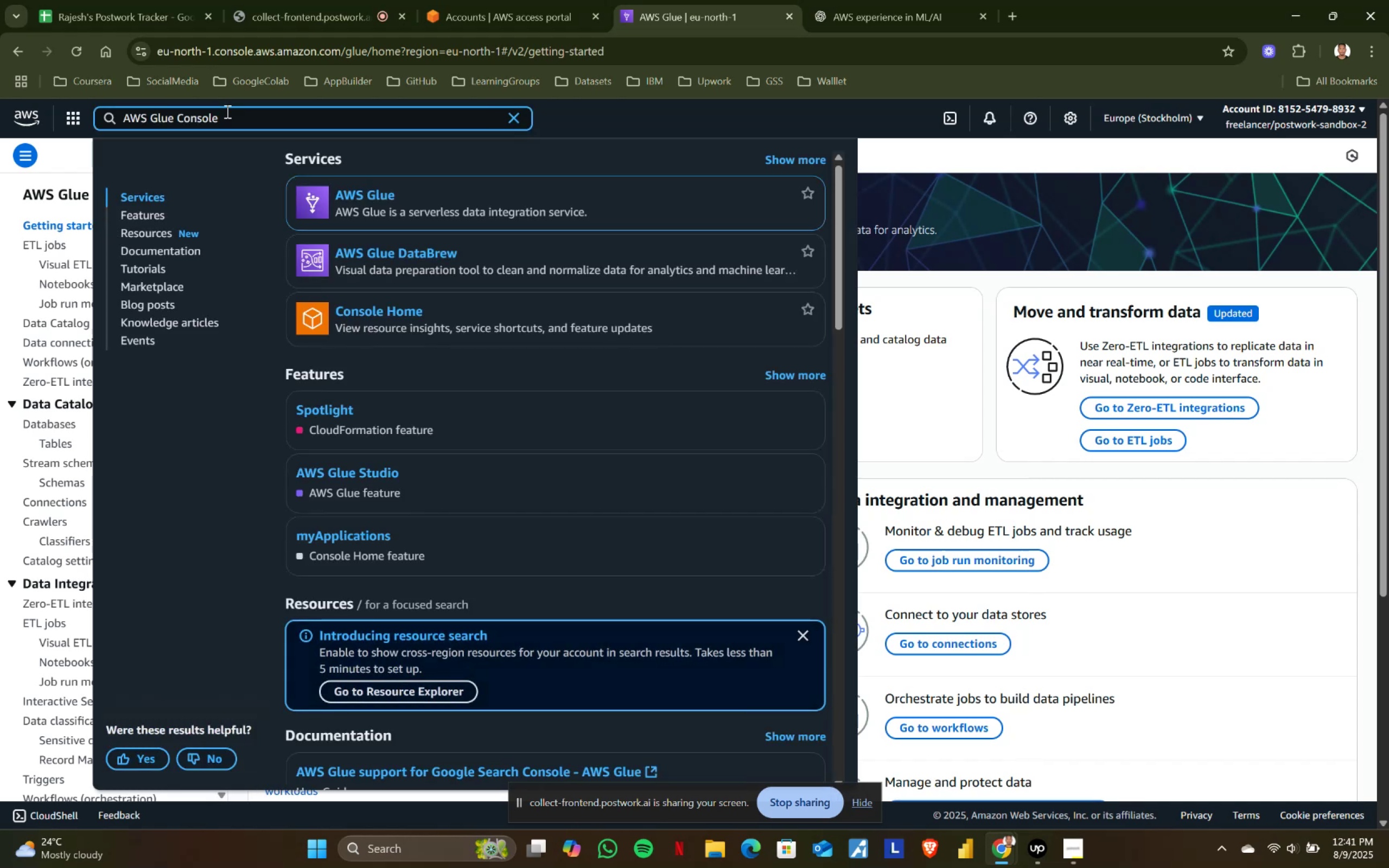 
left_click([726, 124])
 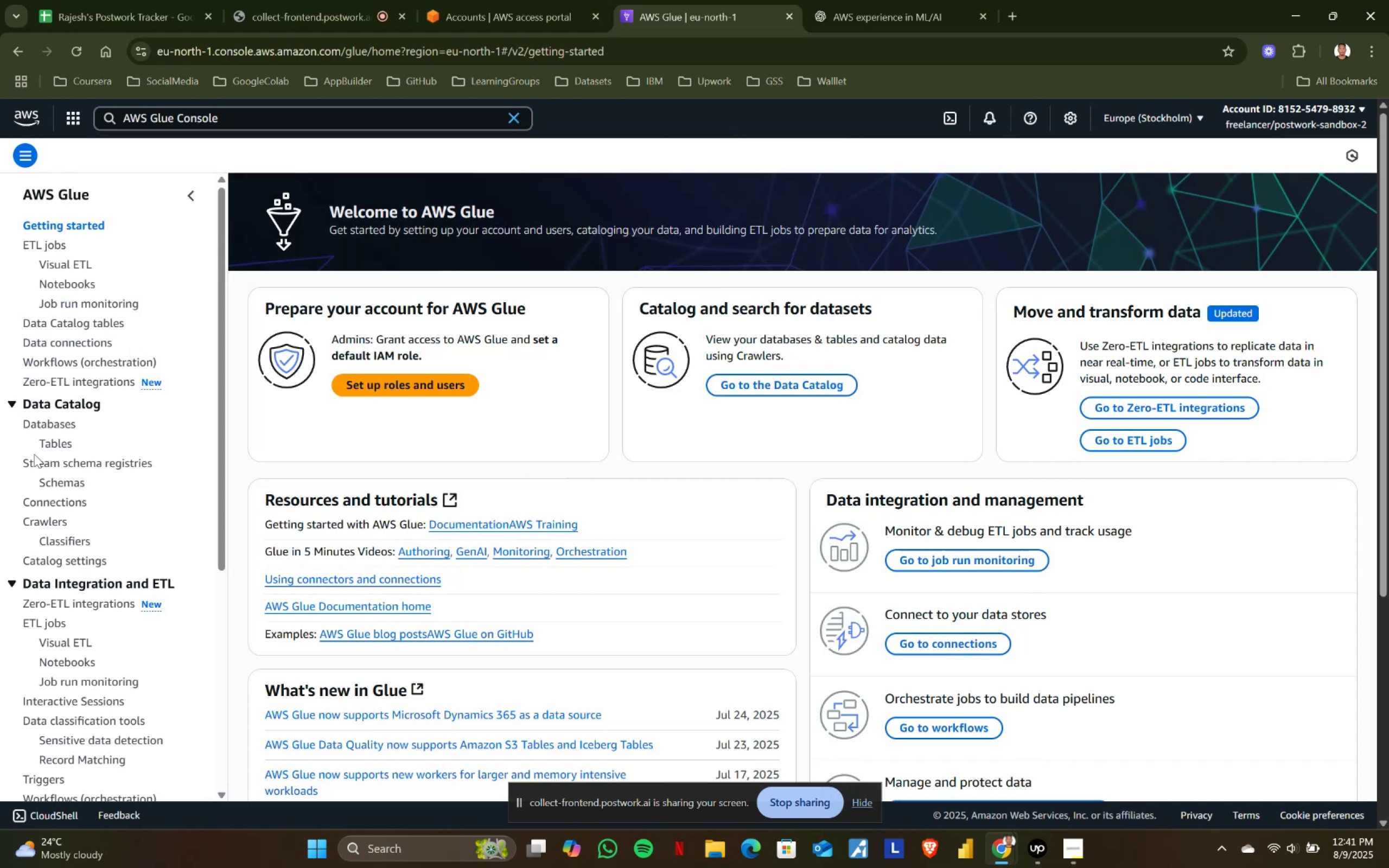 
left_click([54, 447])
 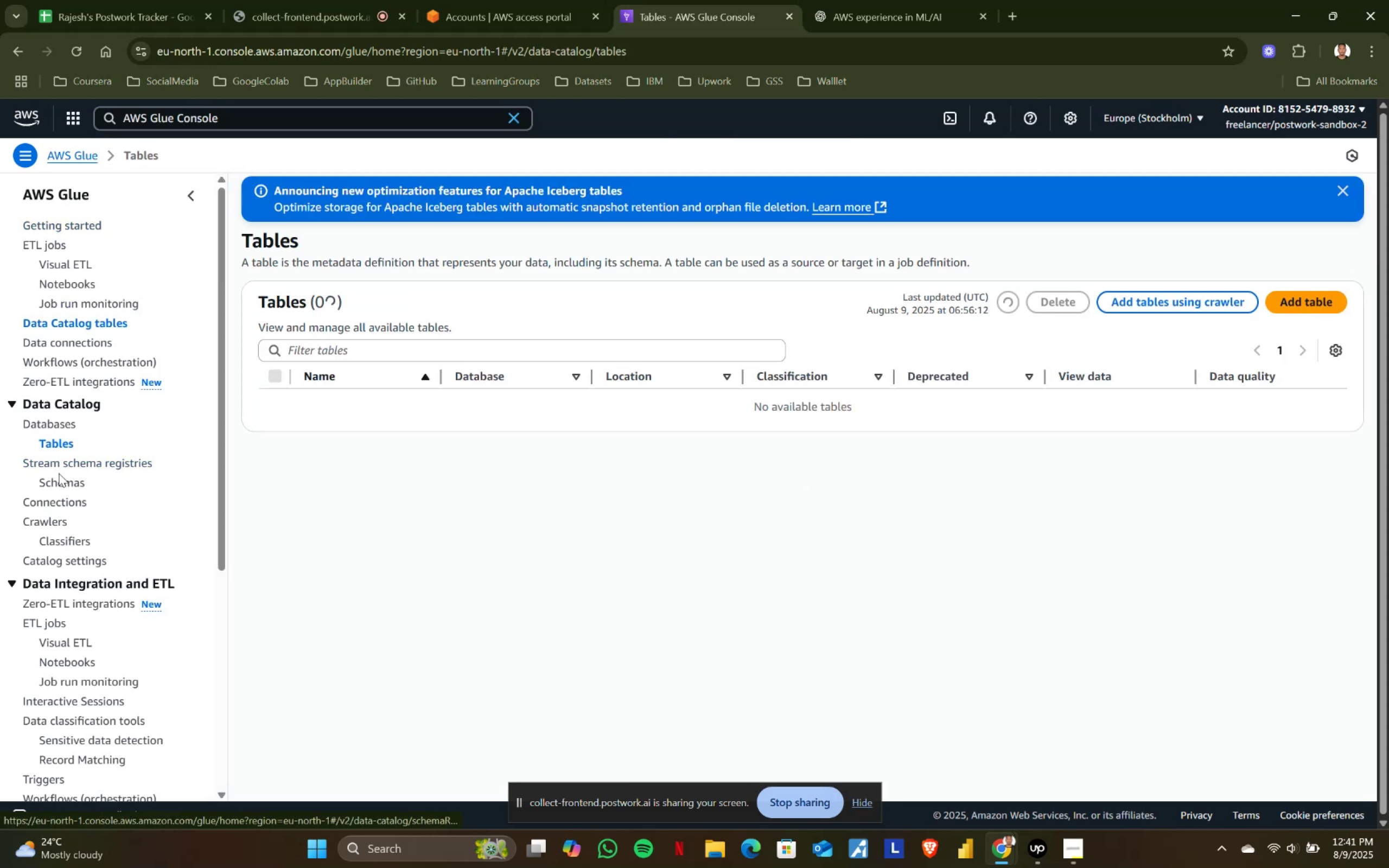 
left_click([60, 487])
 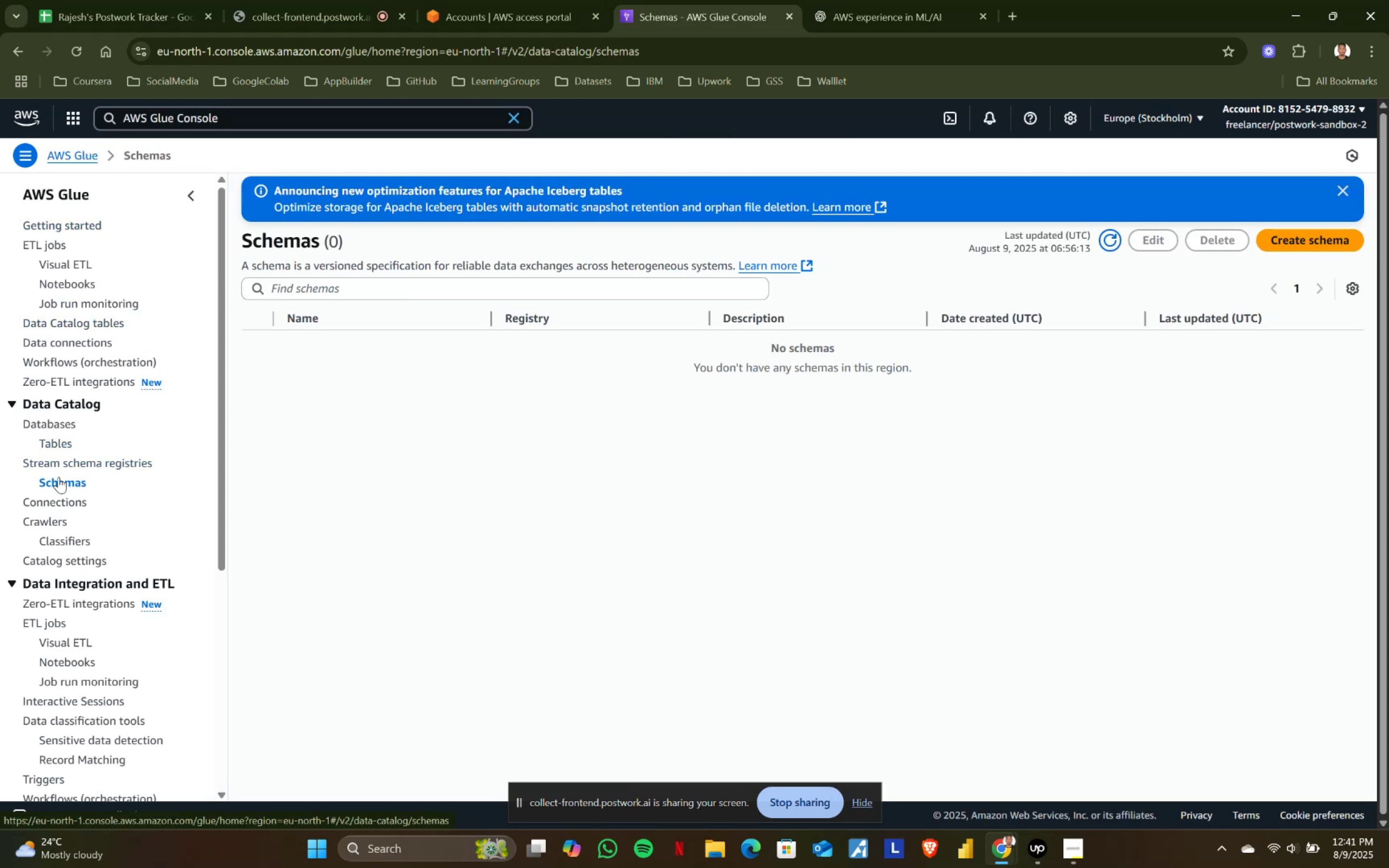 
left_click([52, 439])
 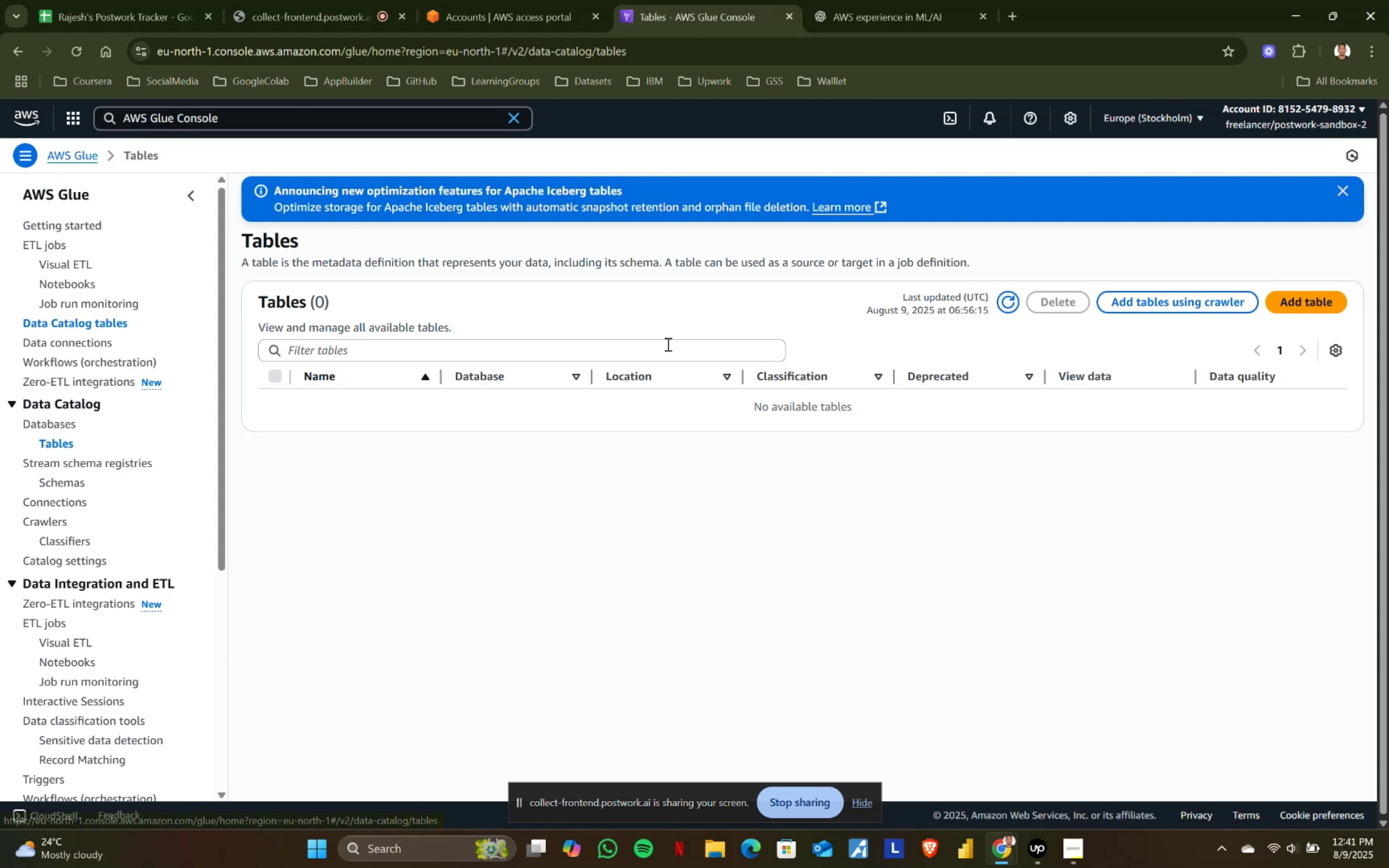 
left_click([364, 346])
 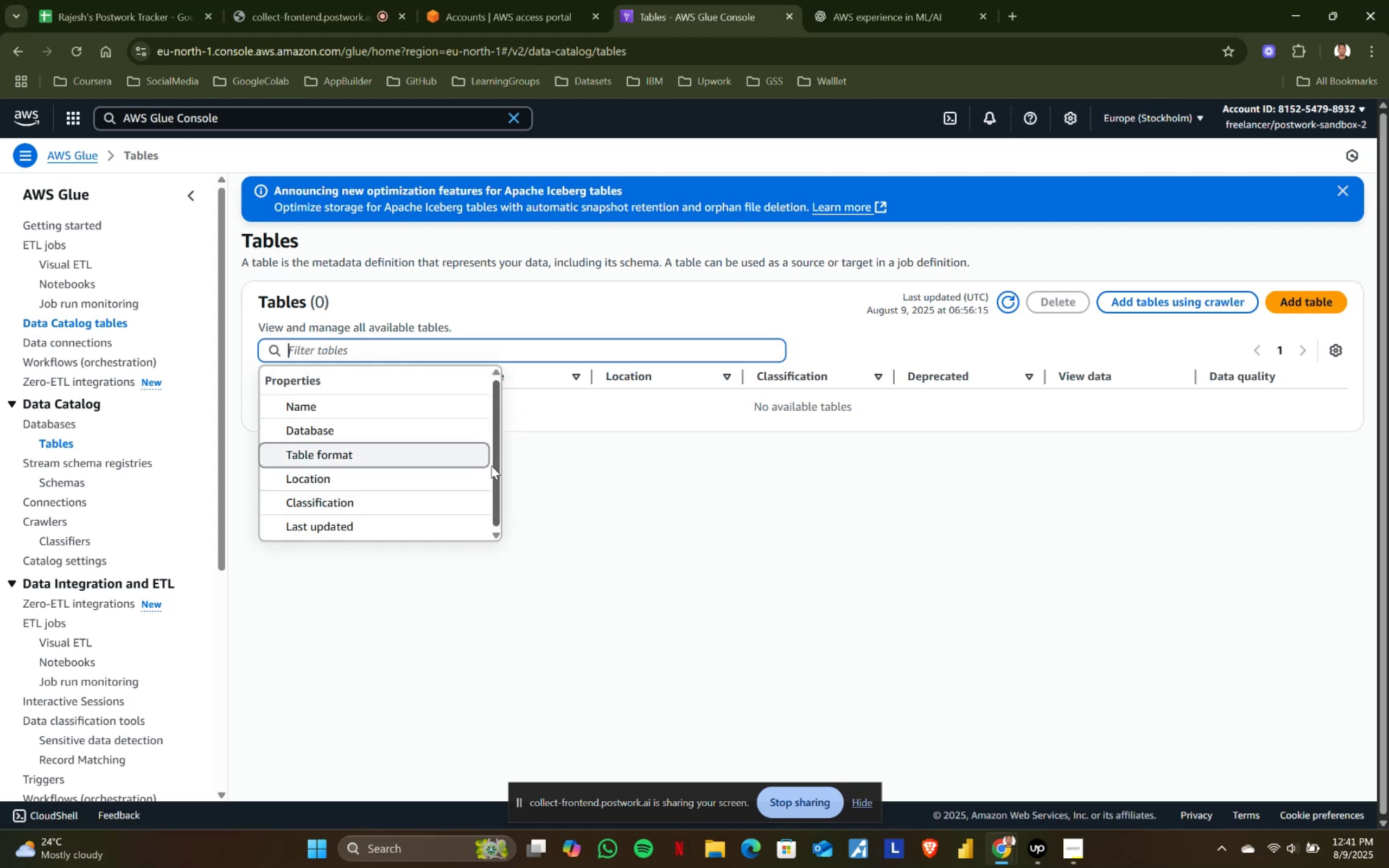 
left_click([389, 437])
 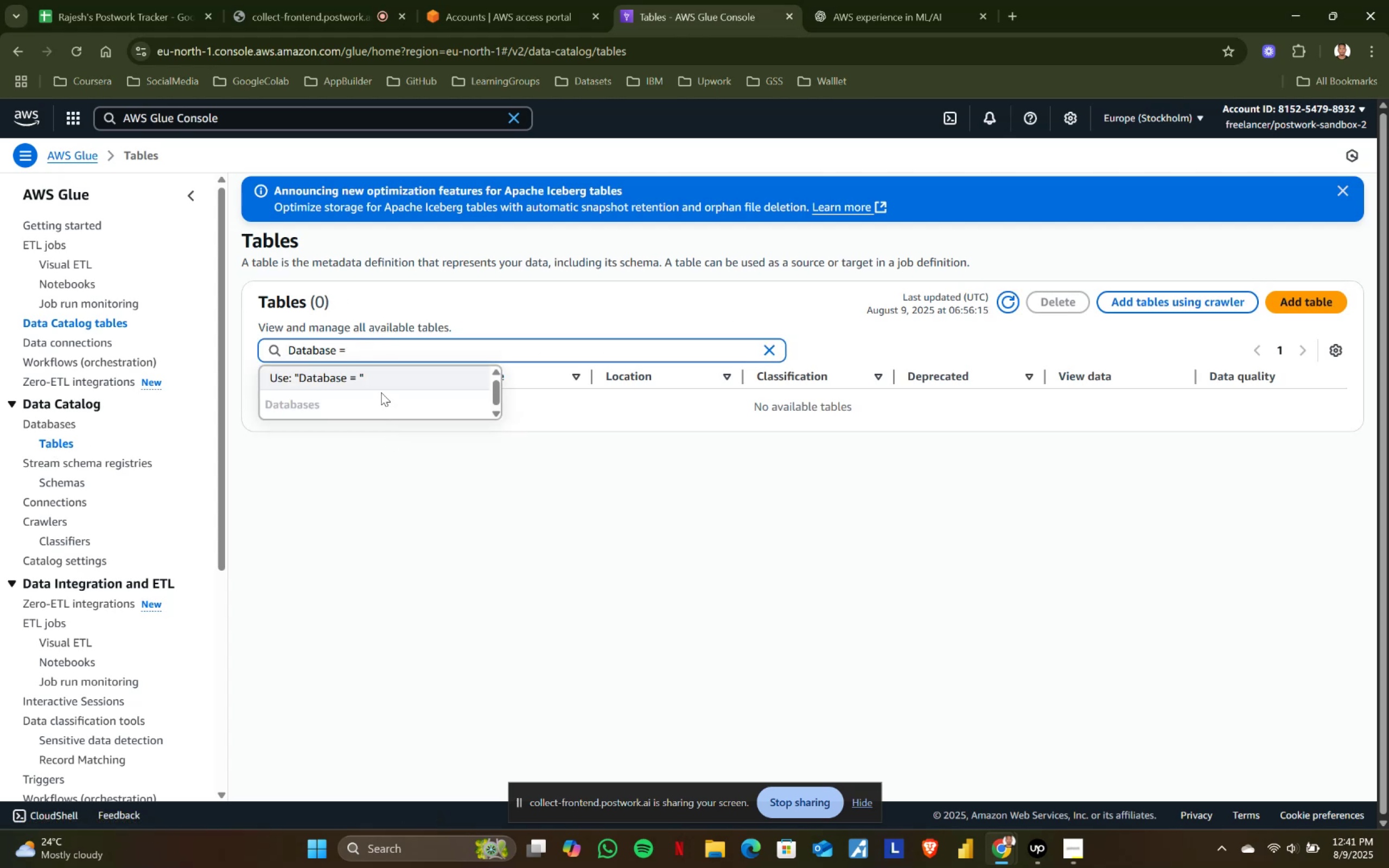 
left_click([380, 378])
 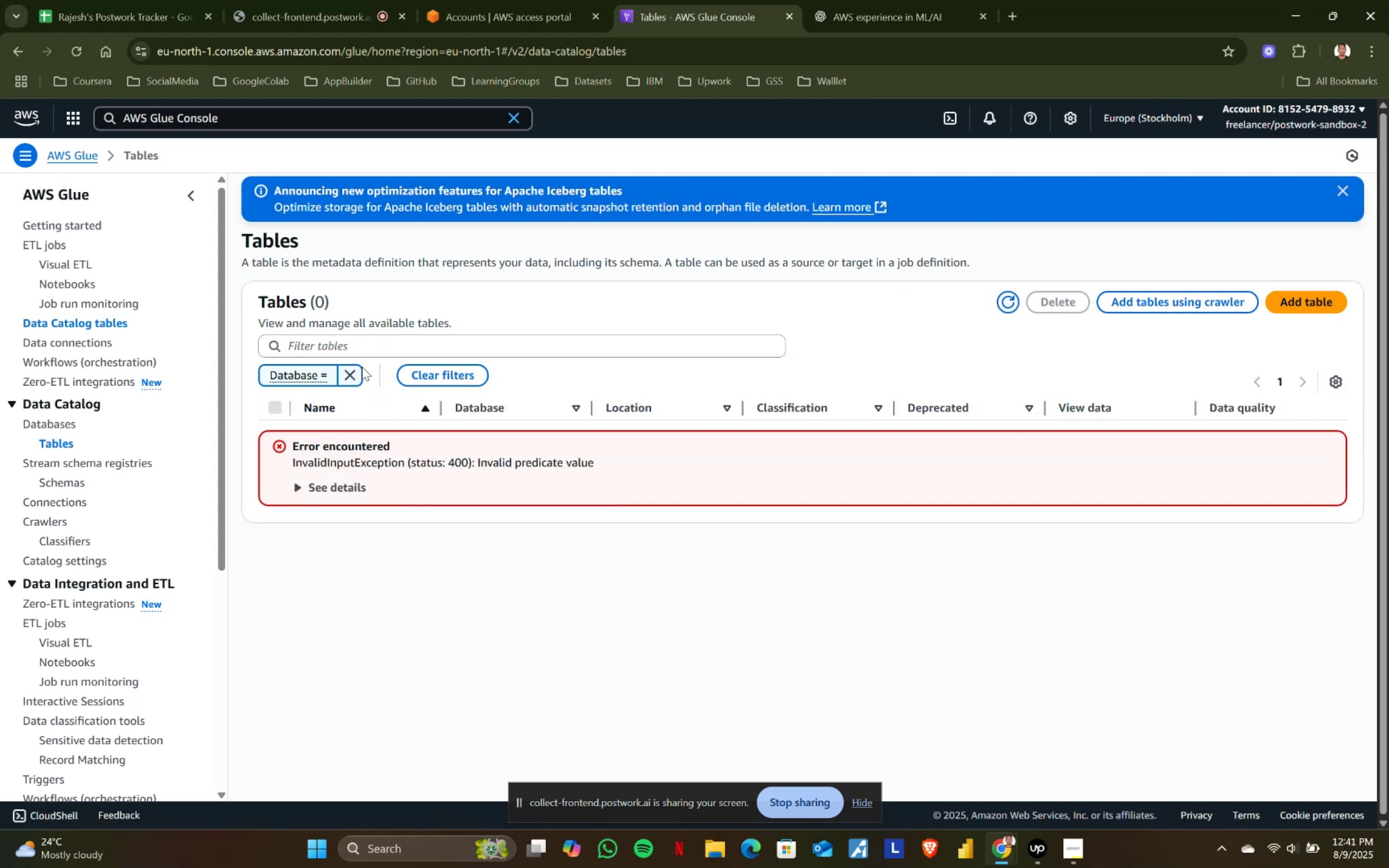 
left_click([350, 371])
 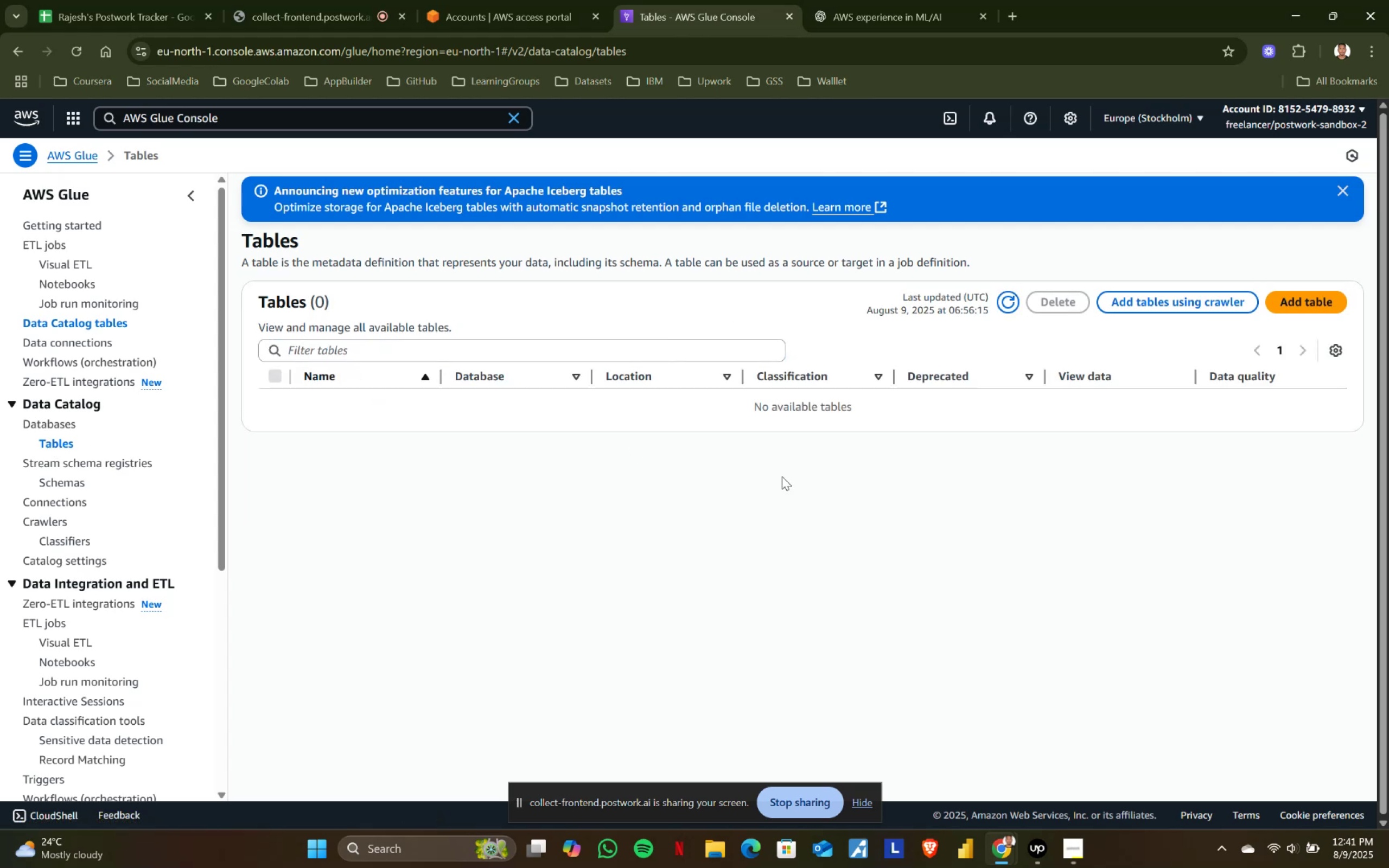 
left_click_drag(start_coordinate=[1008, 518], to_coordinate=[1012, 508])
 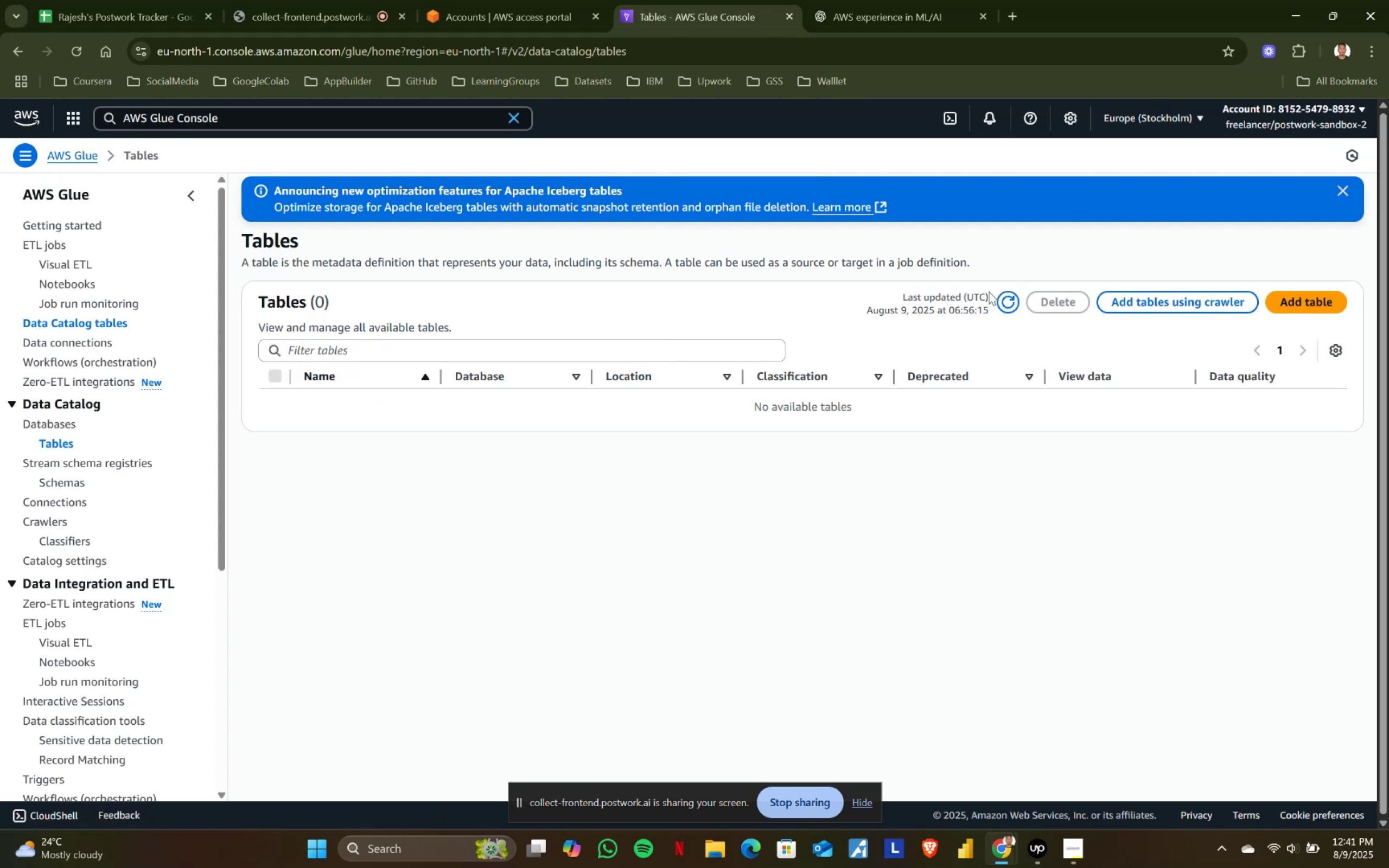 
left_click([1003, 298])
 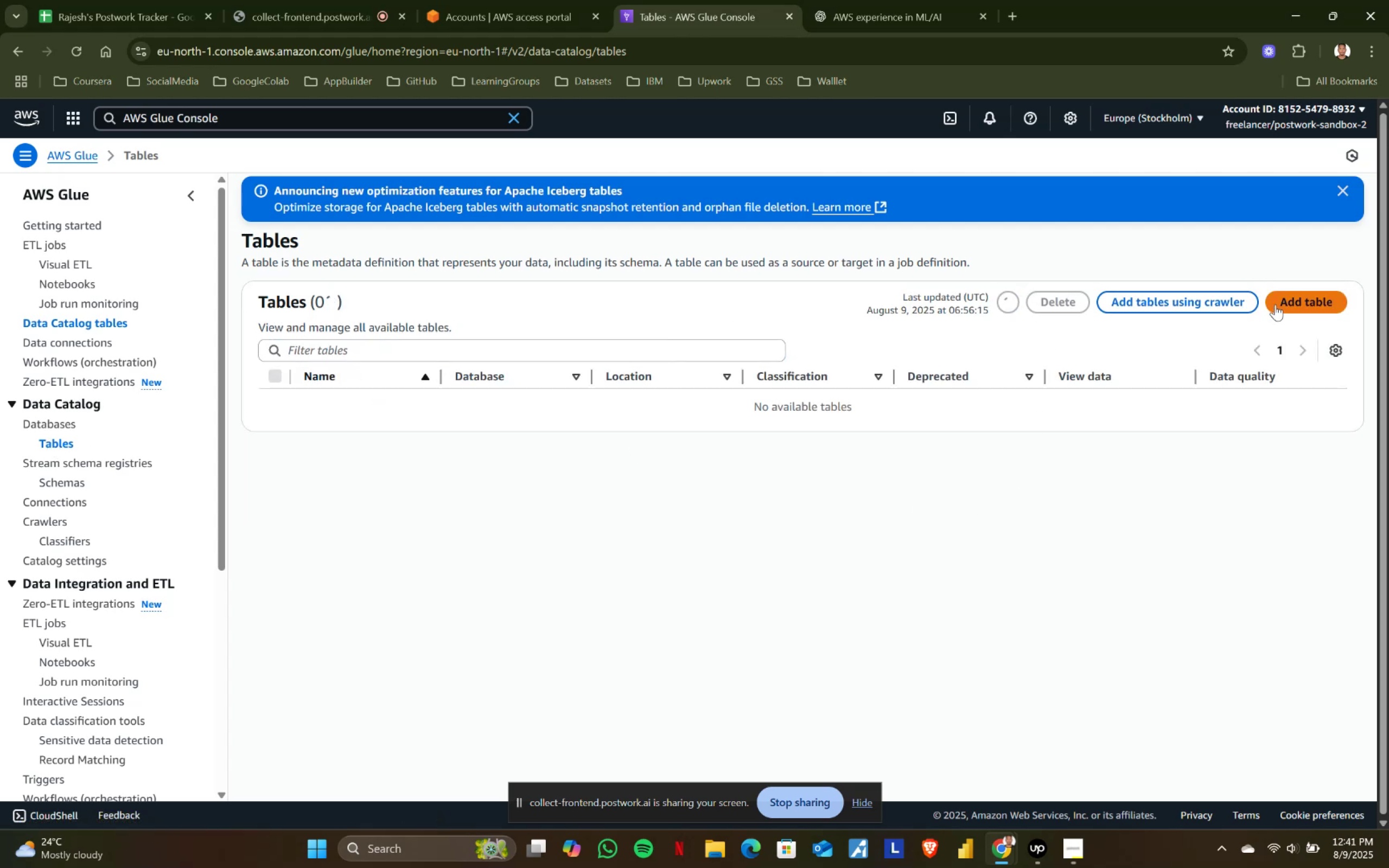 
left_click([1305, 303])
 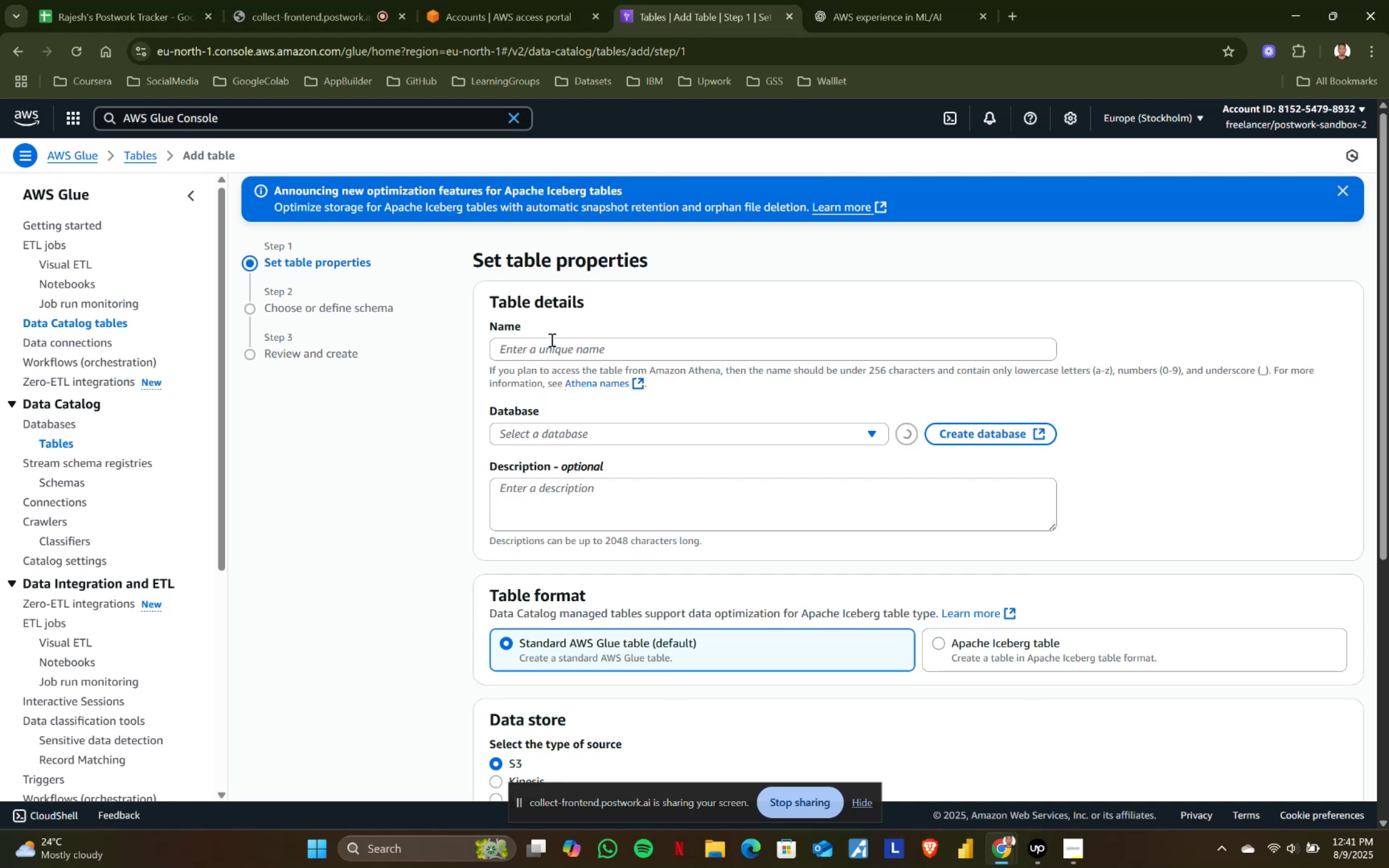 
left_click([543, 346])
 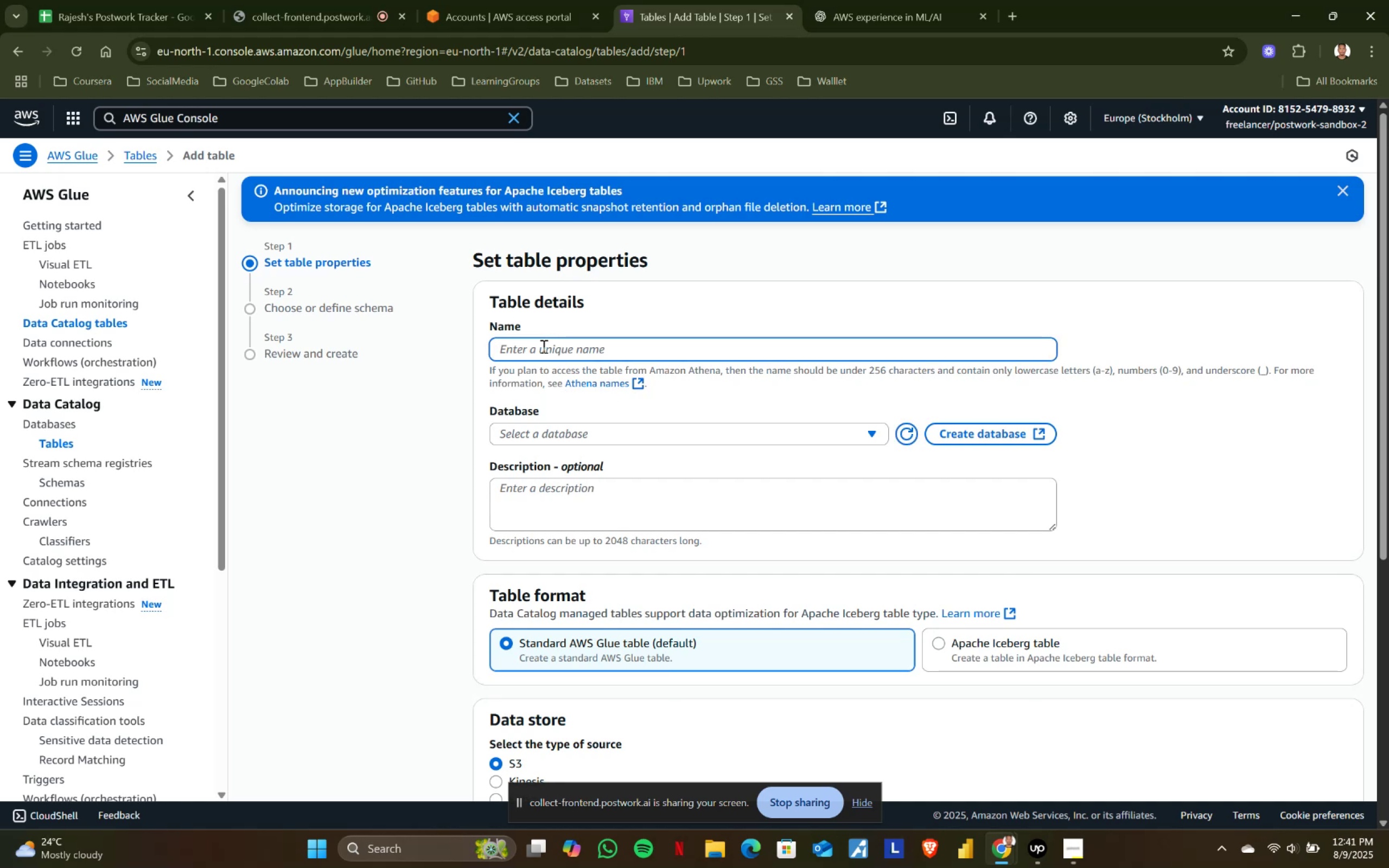 
scroll: coordinate [601, 446], scroll_direction: down, amount: 2.0
 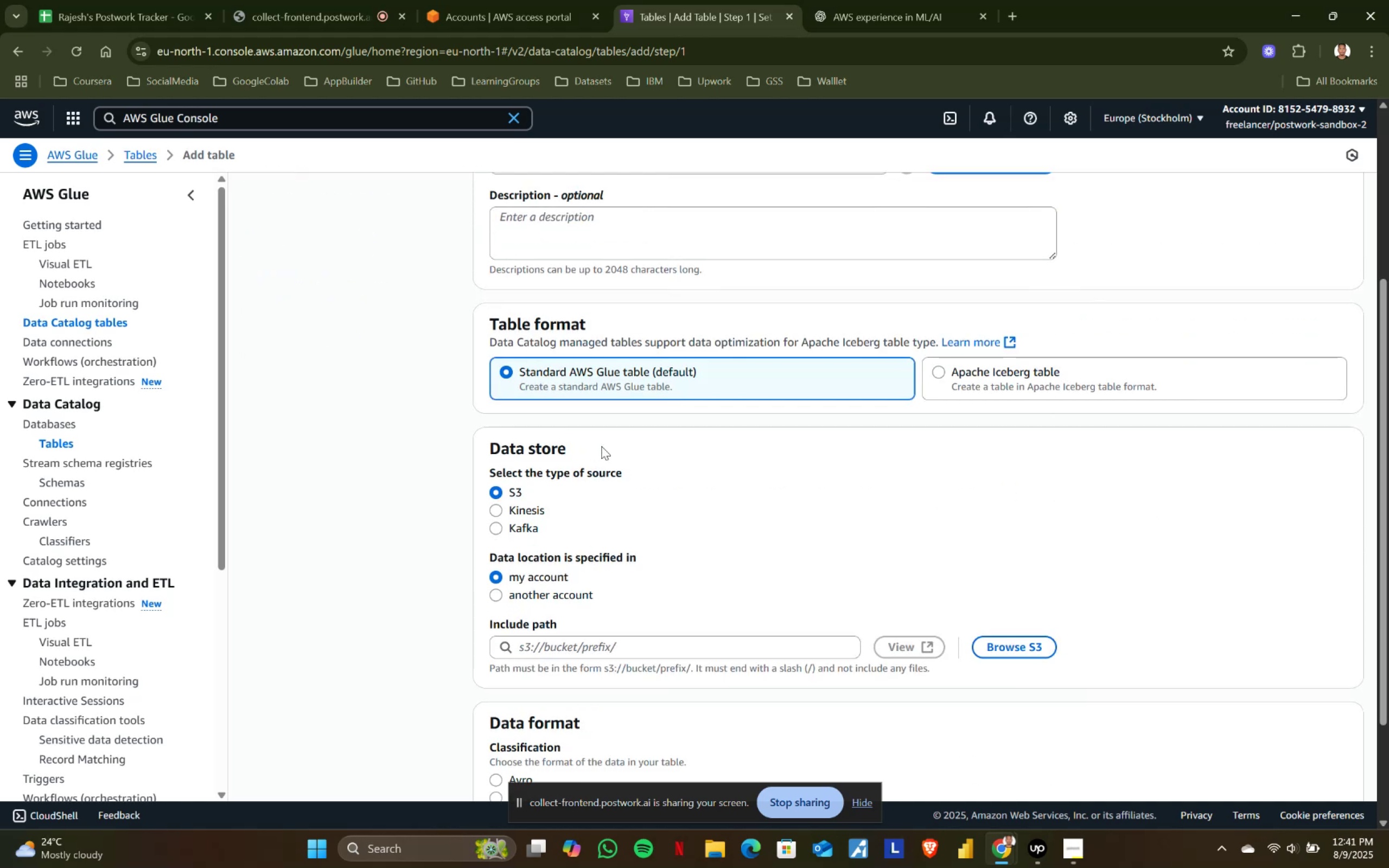 
scroll: coordinate [601, 446], scroll_direction: up, amount: 3.0
 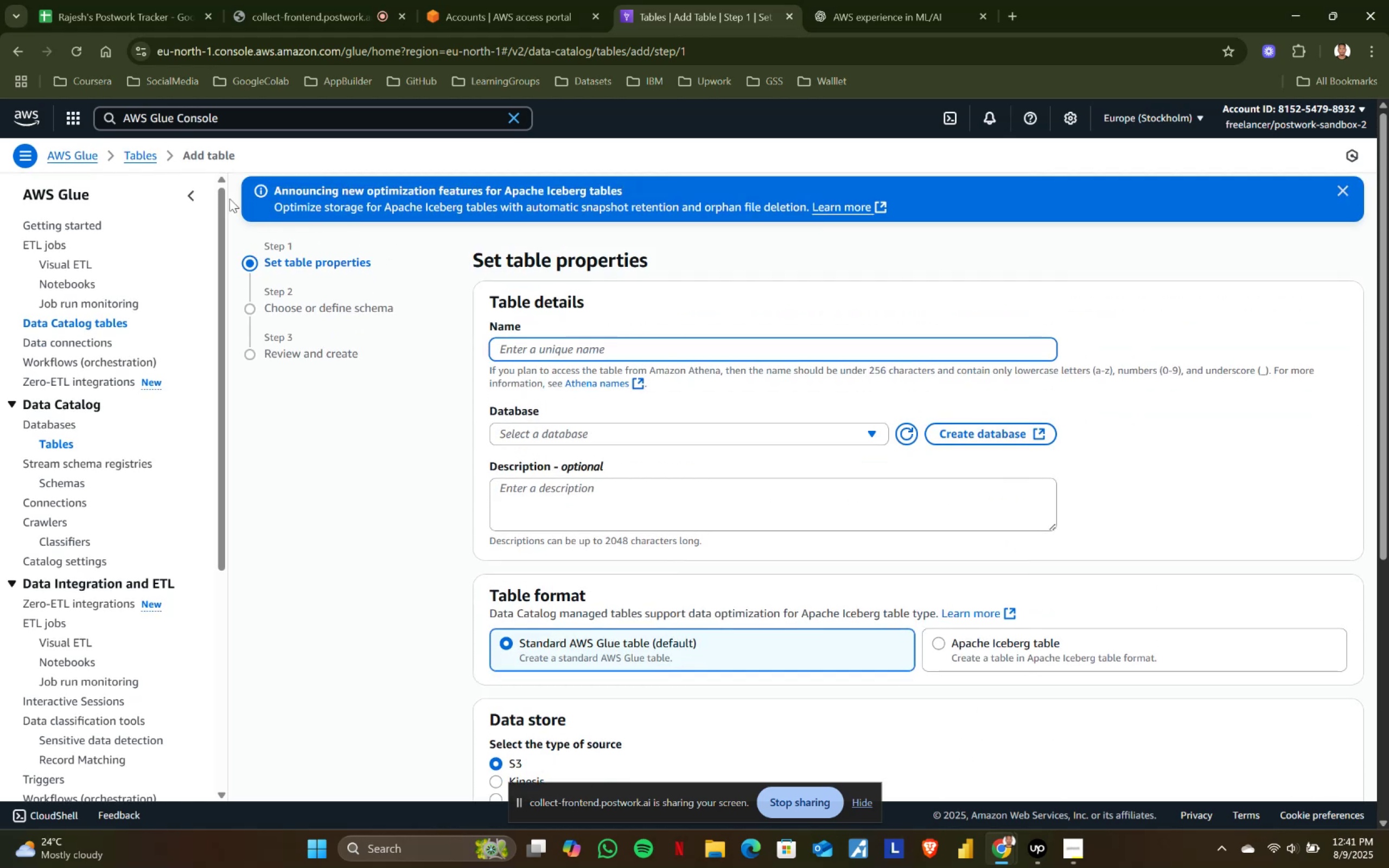 
left_click([192, 196])
 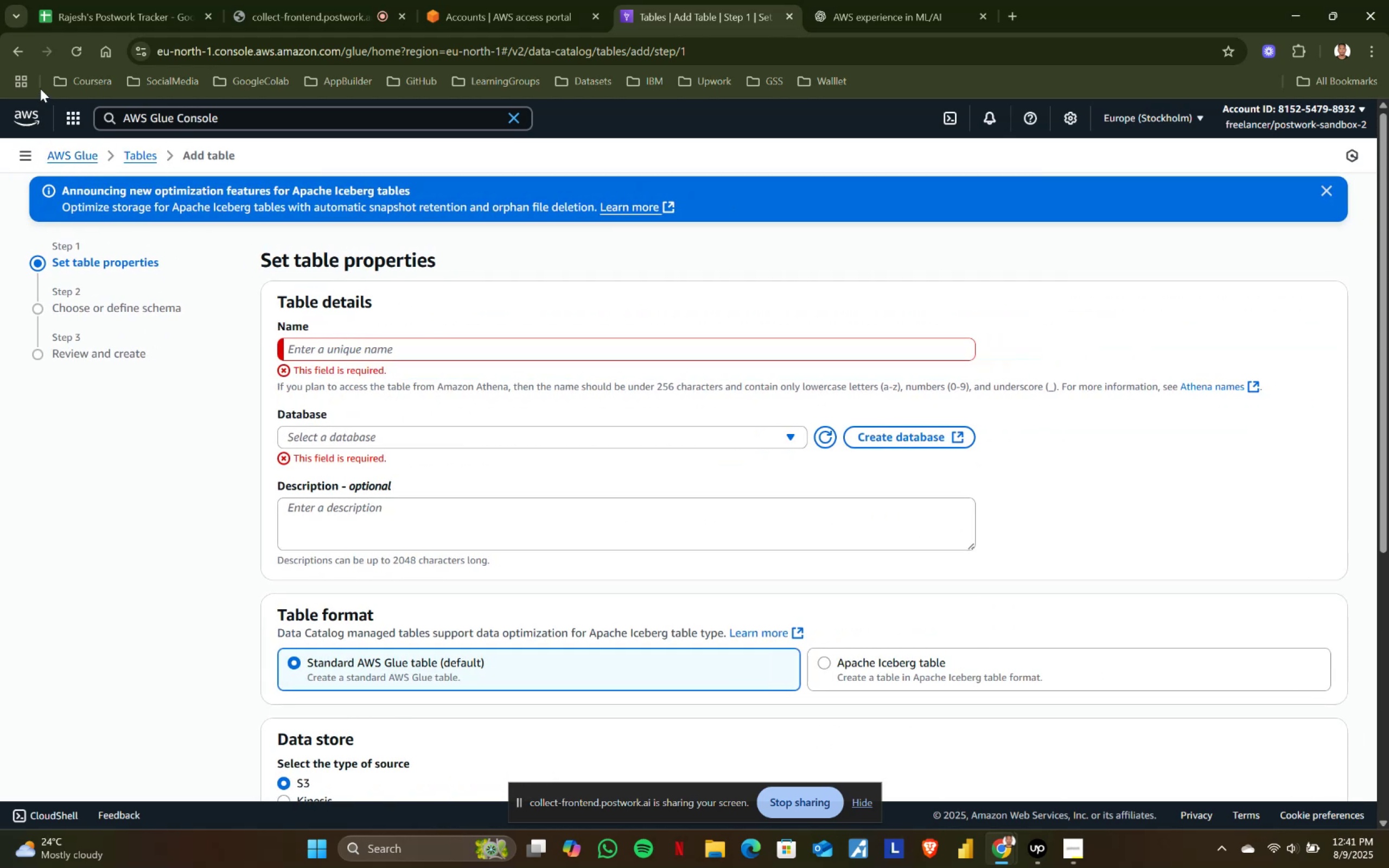 
left_click([22, 150])
 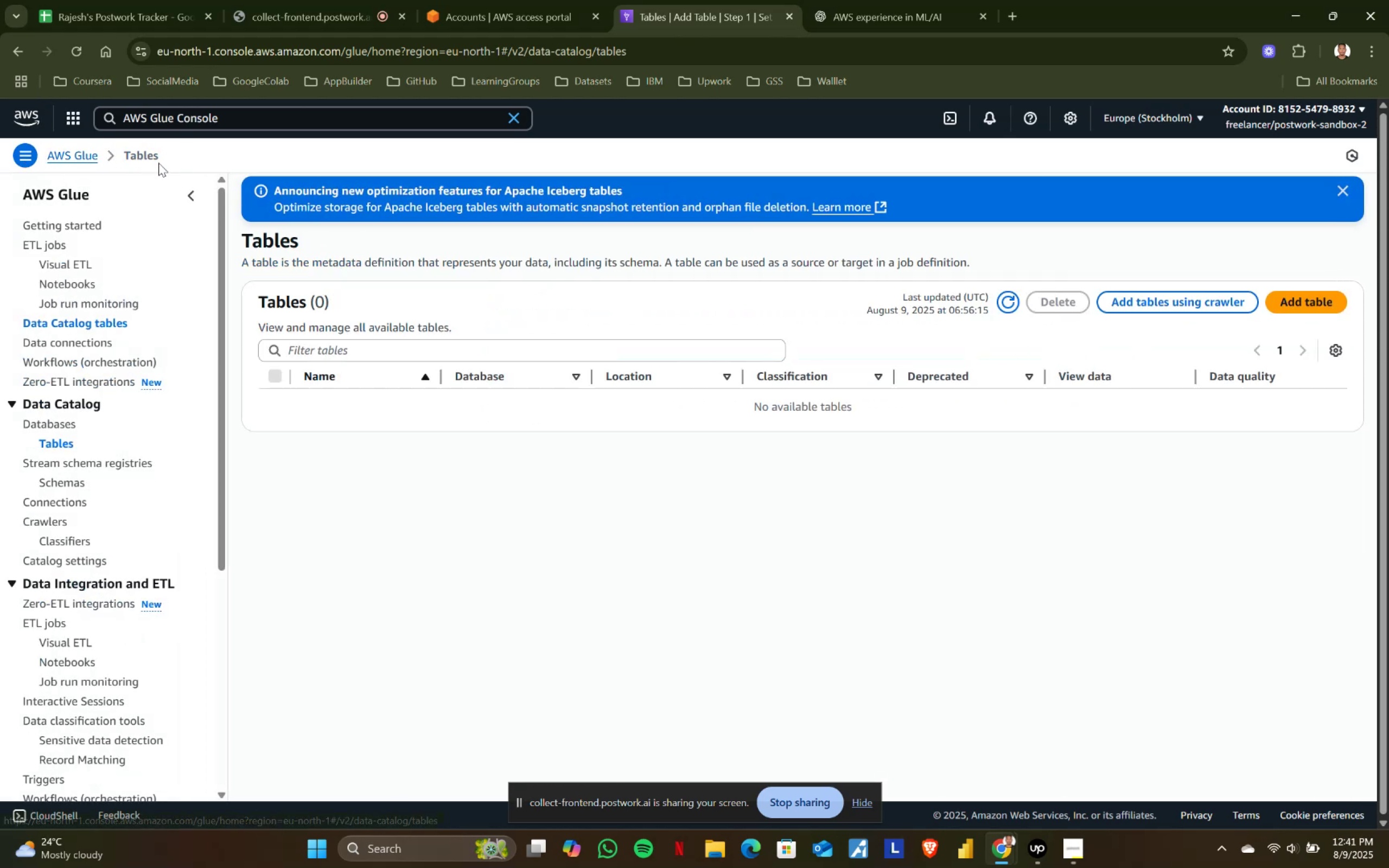 
left_click([495, 1])
 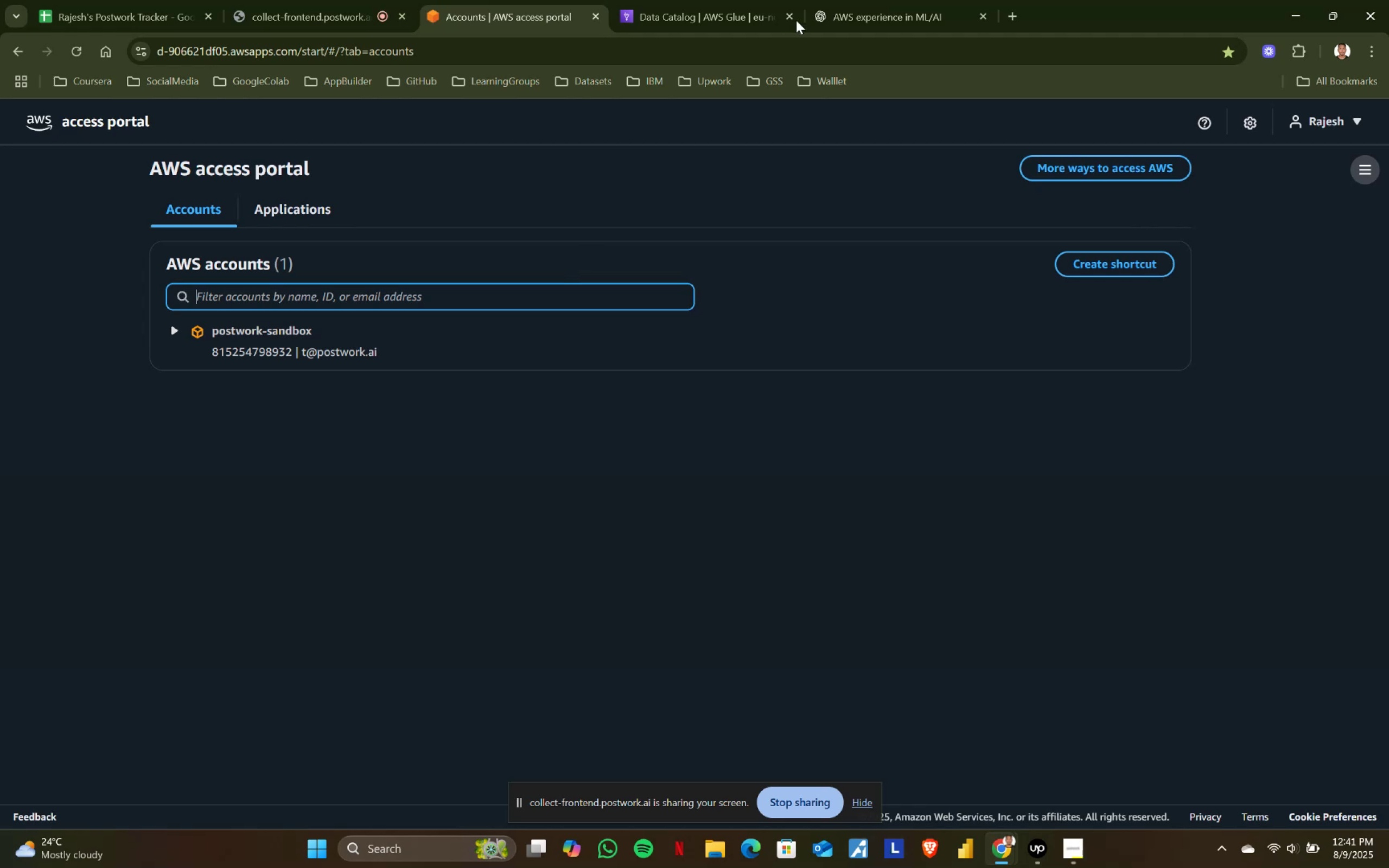 
left_click([861, 0])
 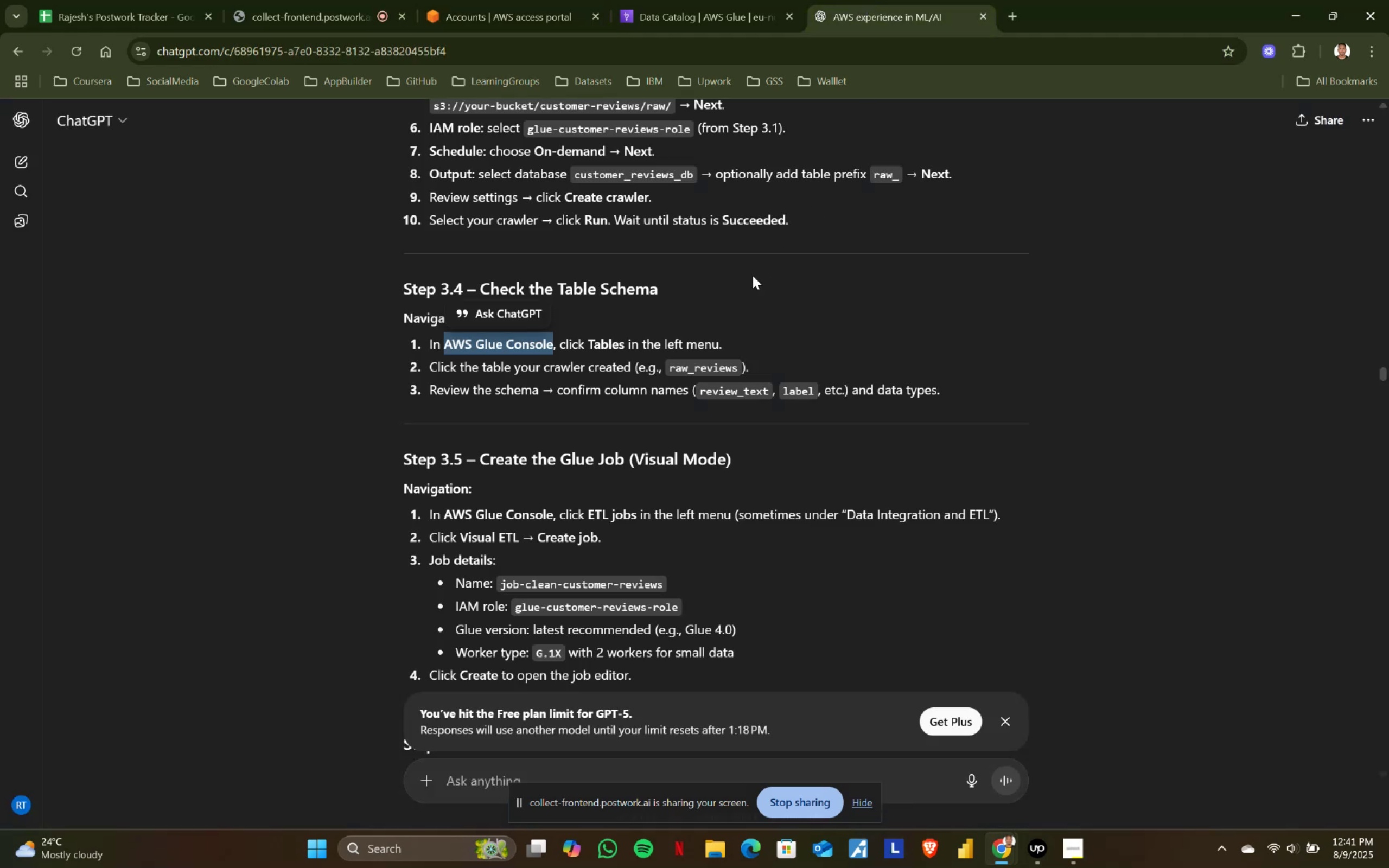 
scroll: coordinate [743, 282], scroll_direction: up, amount: 1.0
 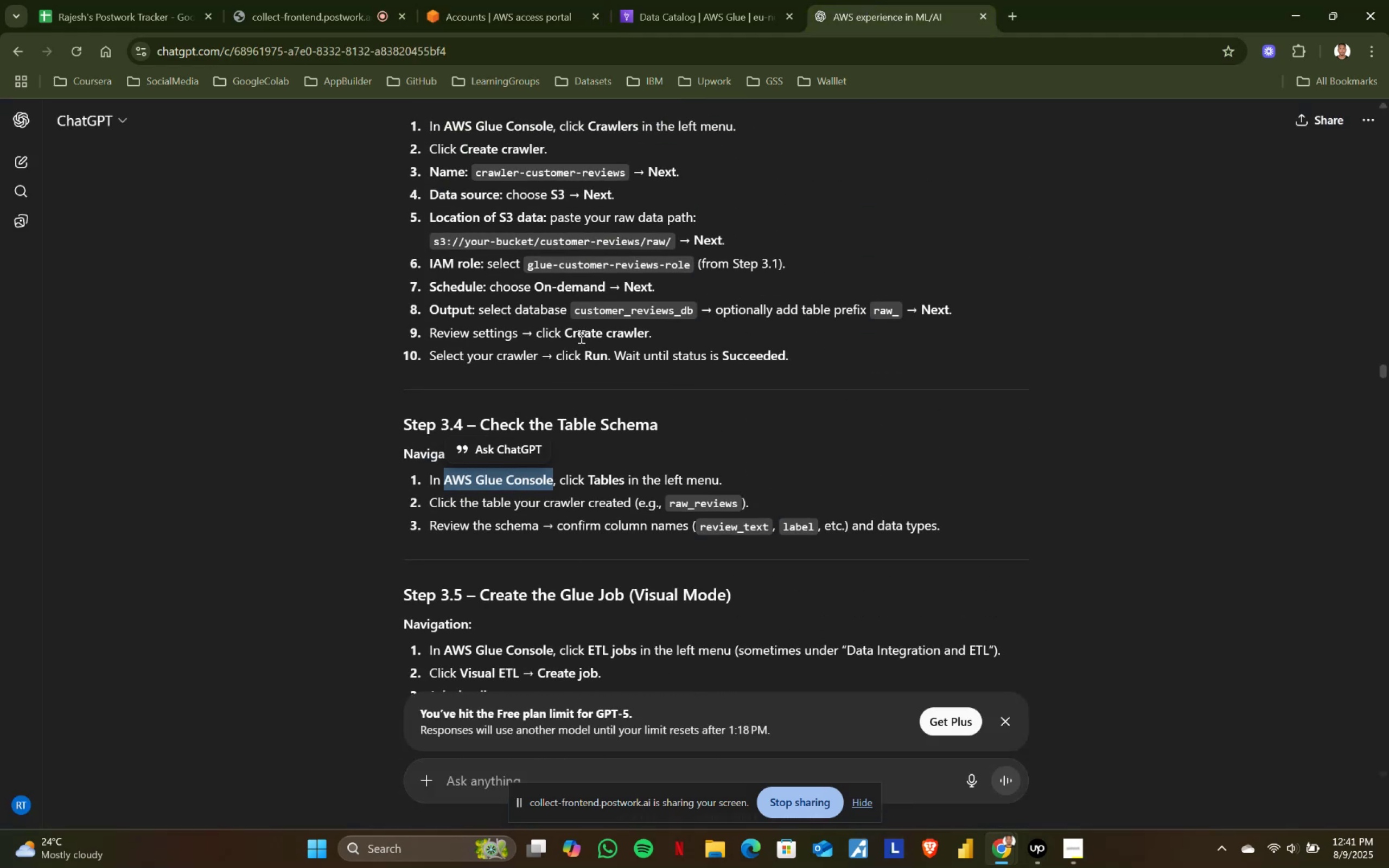 
left_click_drag(start_coordinate=[557, 335], to_coordinate=[717, 334])
 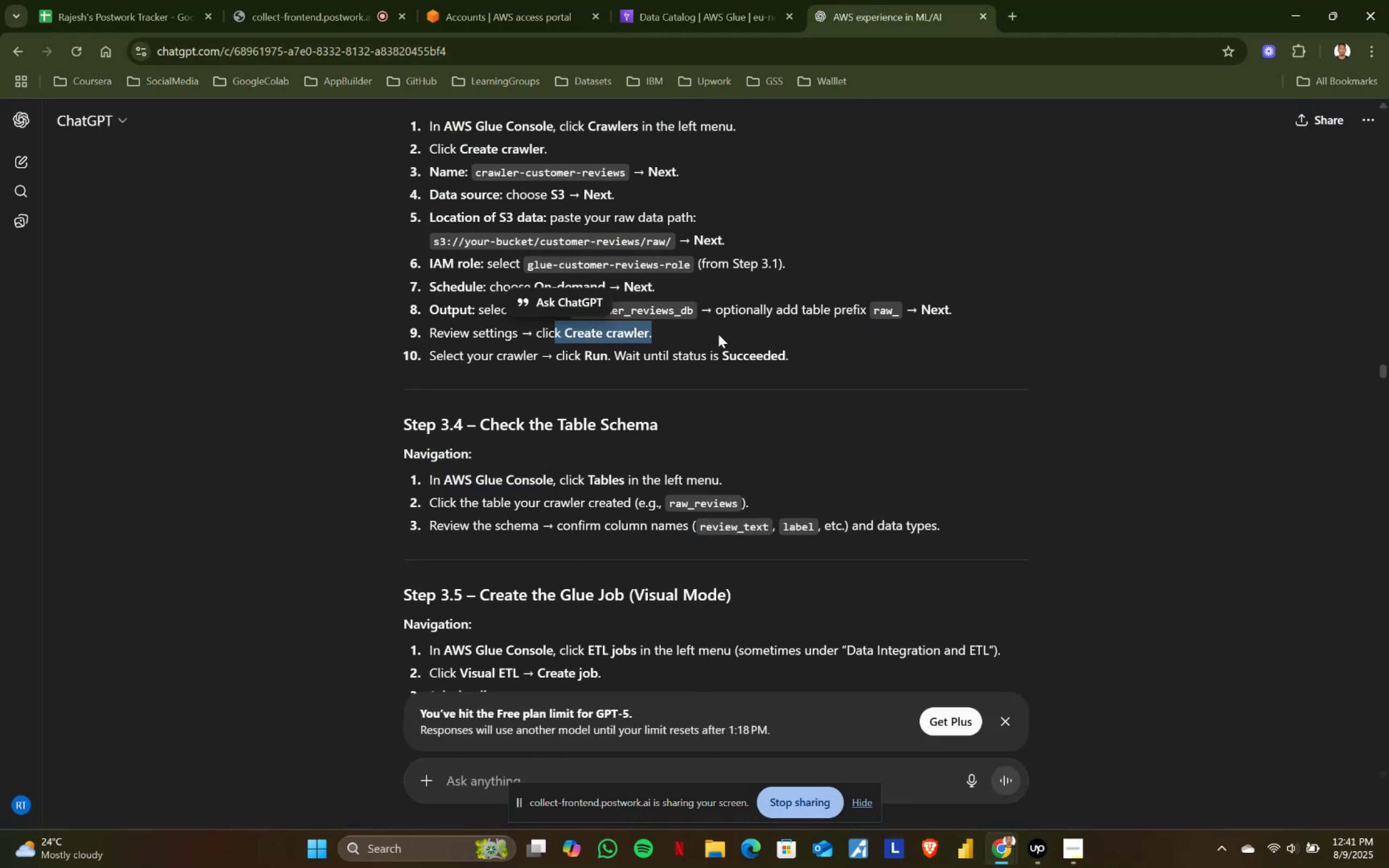 
double_click([718, 334])
 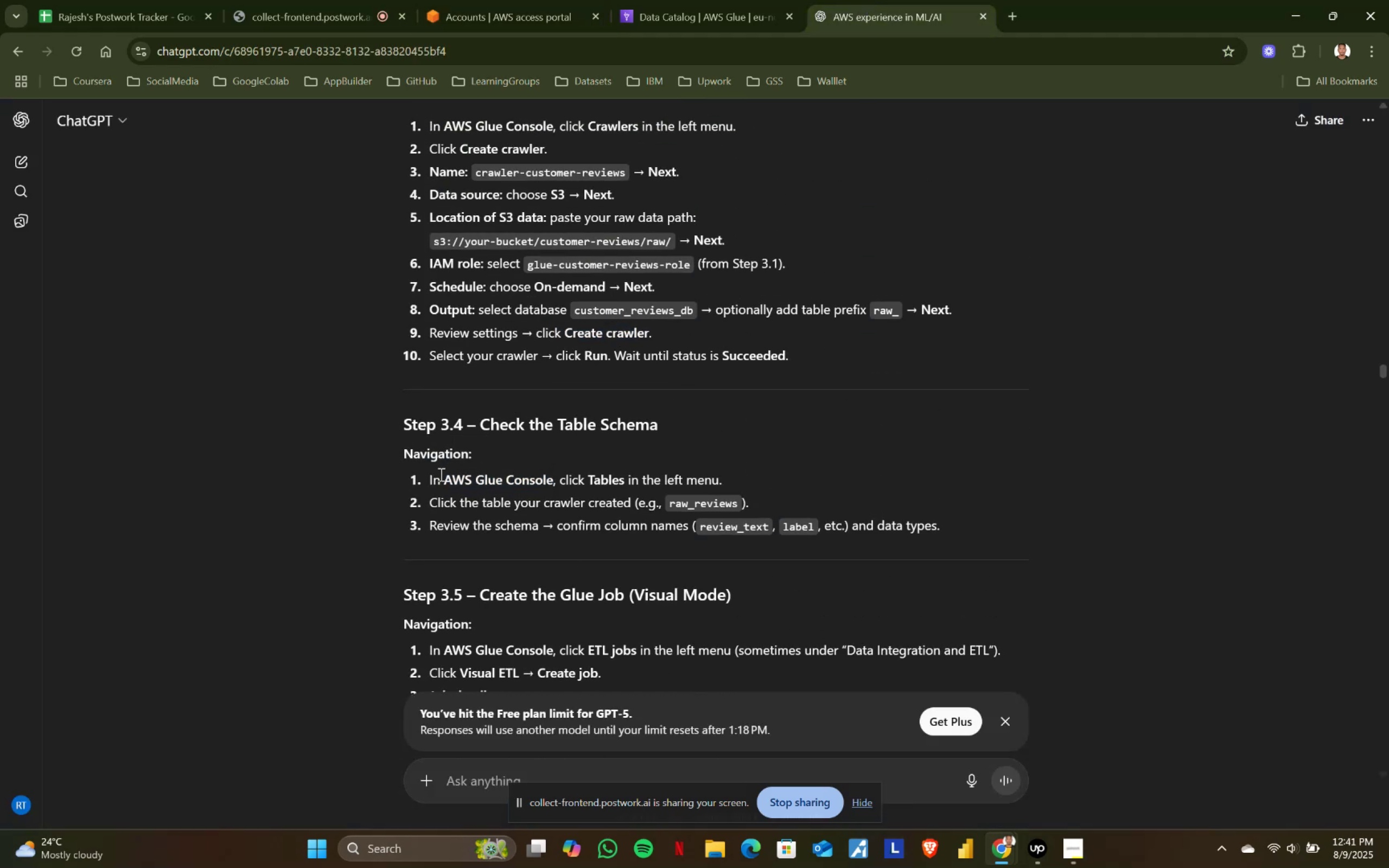 
left_click_drag(start_coordinate=[429, 478], to_coordinate=[573, 482])
 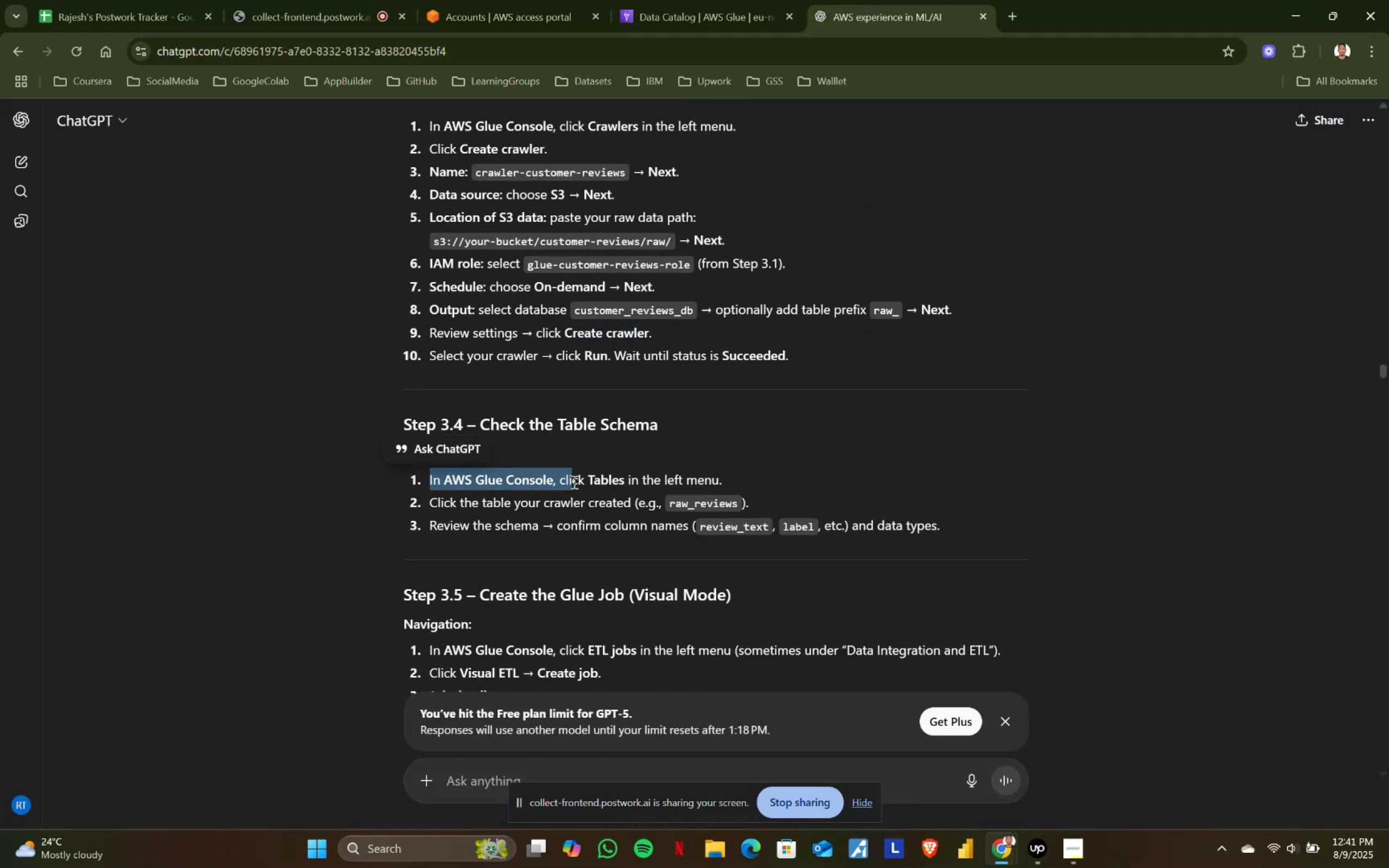 
double_click([573, 482])
 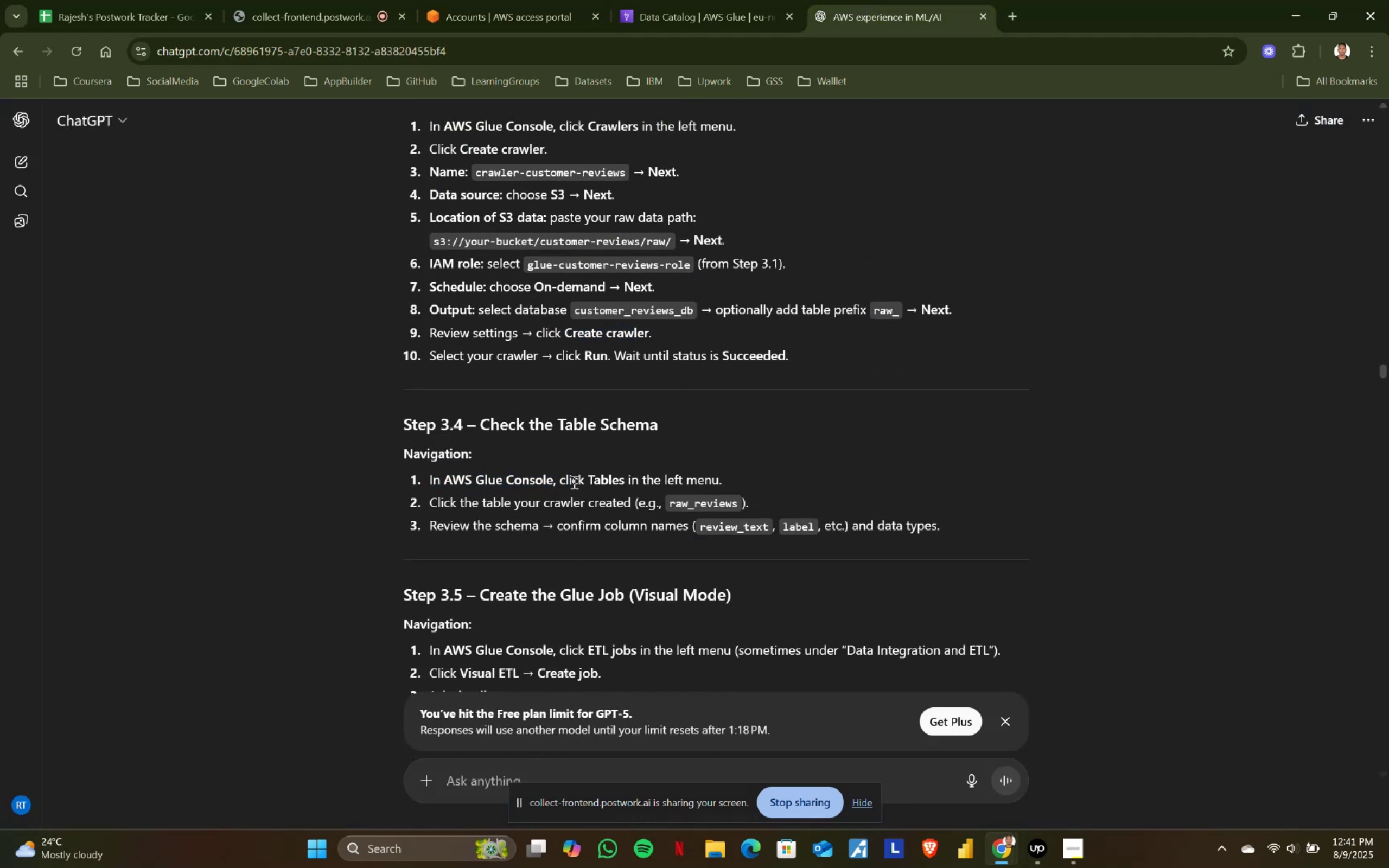 
left_click_drag(start_coordinate=[584, 483], to_coordinate=[797, 483])
 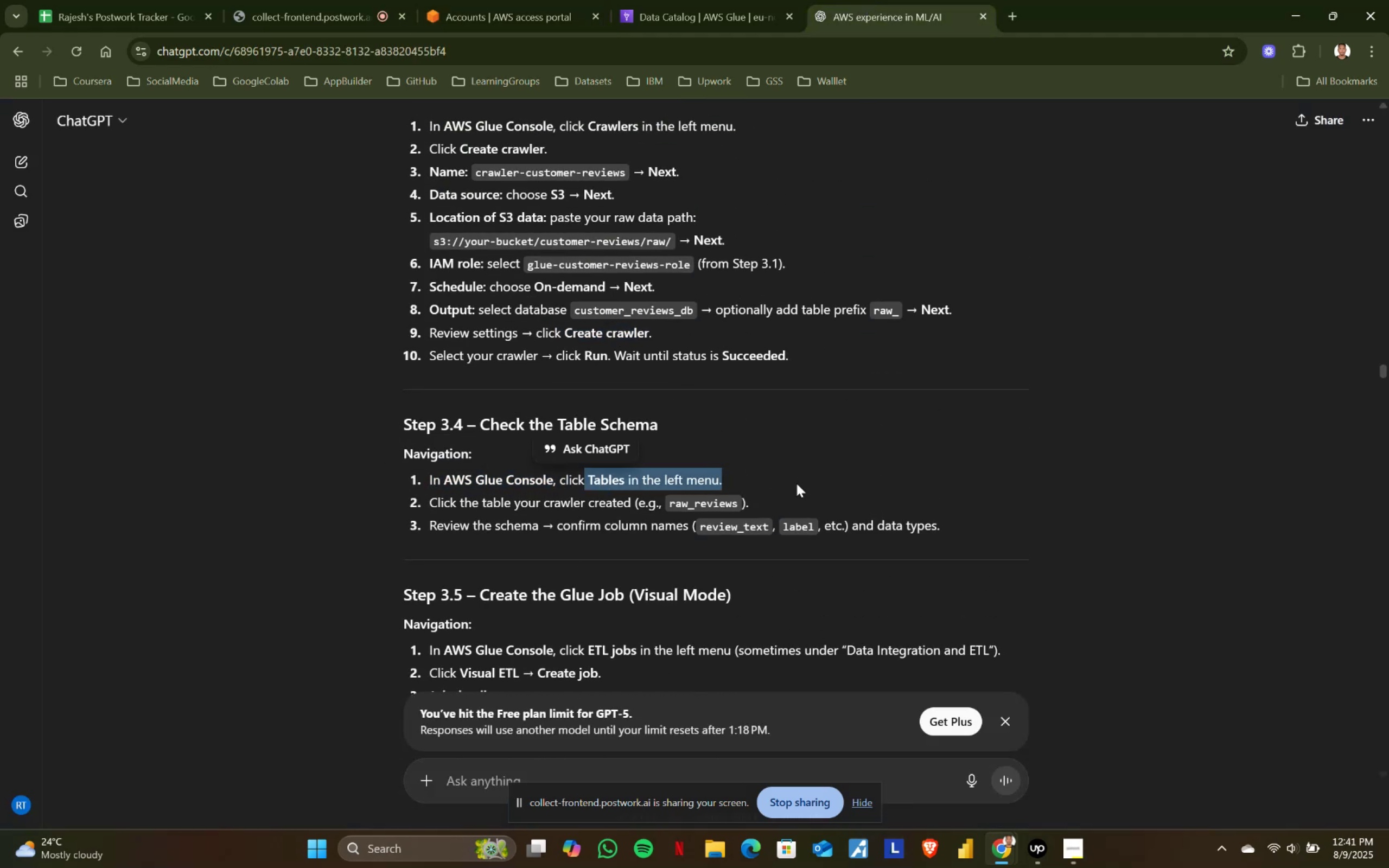 
triple_click([797, 483])
 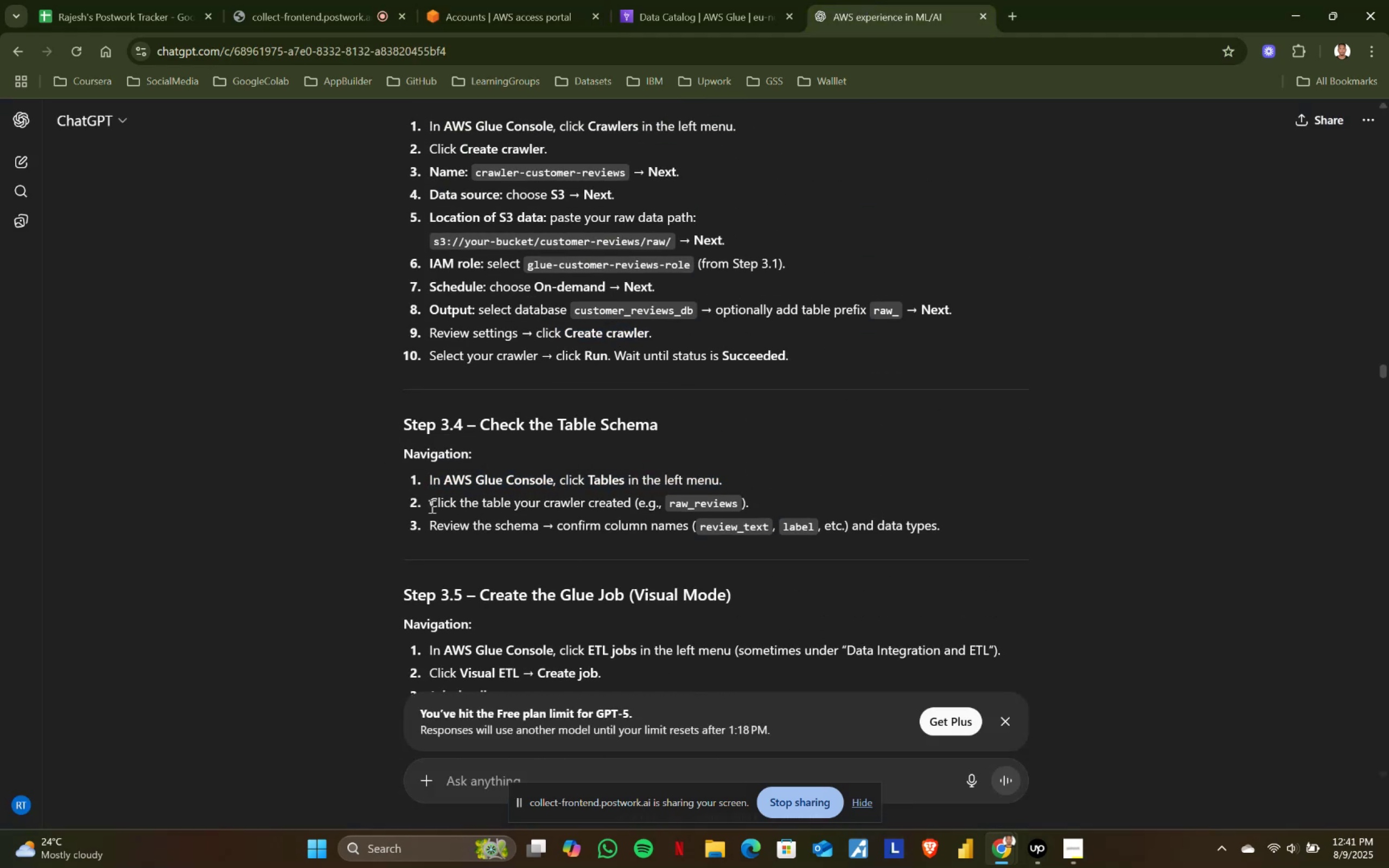 
left_click_drag(start_coordinate=[420, 502], to_coordinate=[593, 501])
 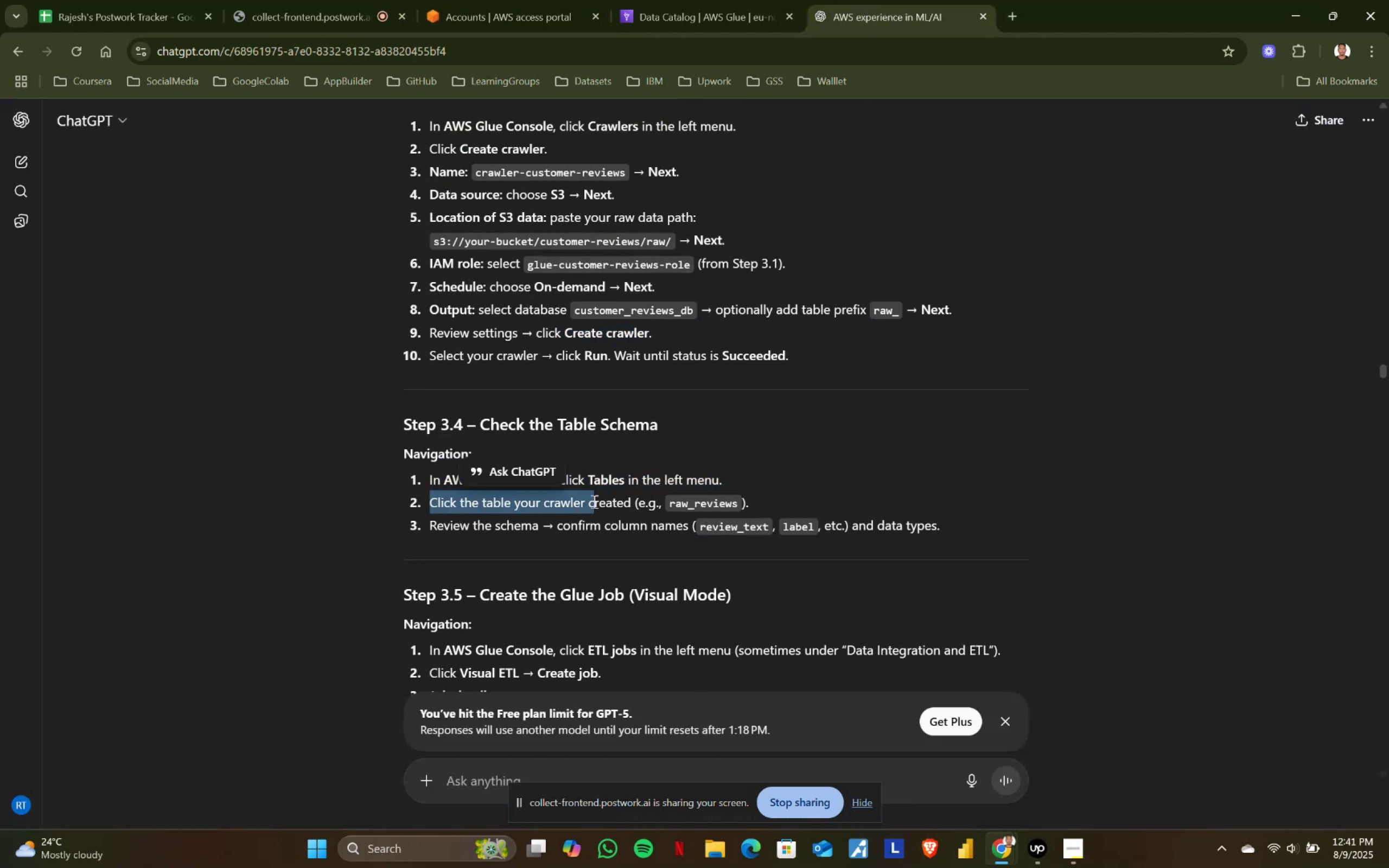 
left_click([593, 501])
 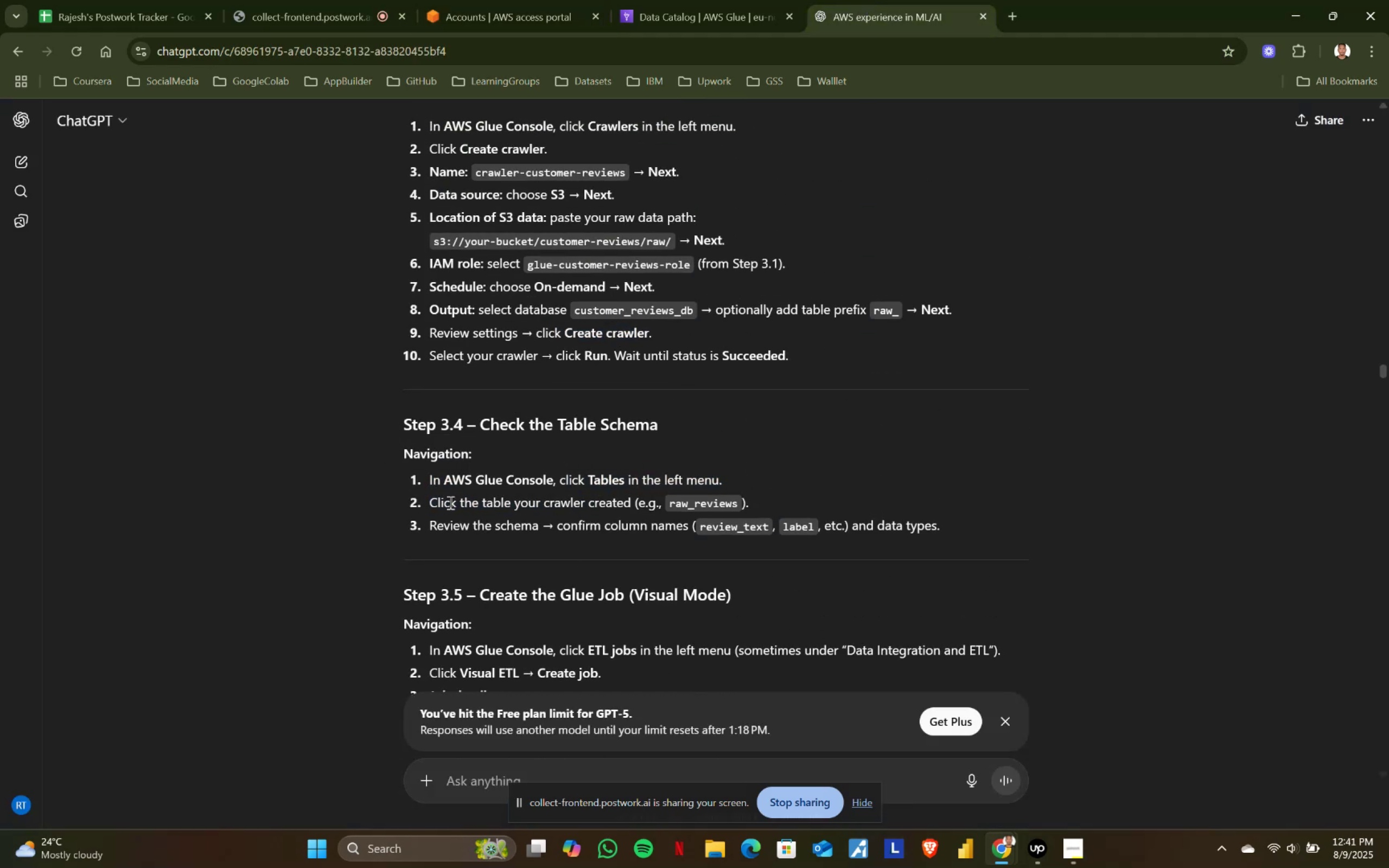 
left_click_drag(start_coordinate=[428, 502], to_coordinate=[632, 503])
 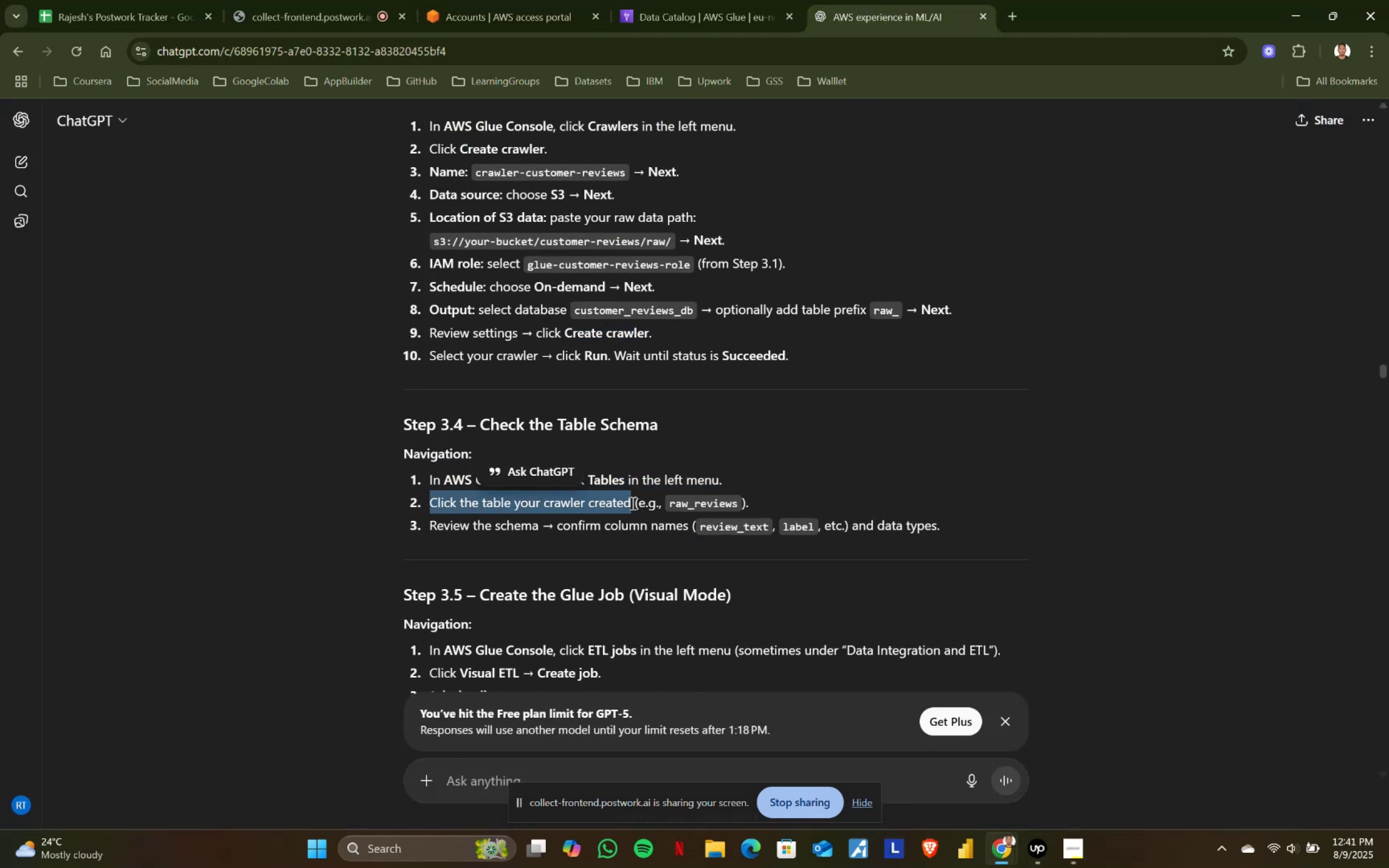 
left_click([632, 503])
 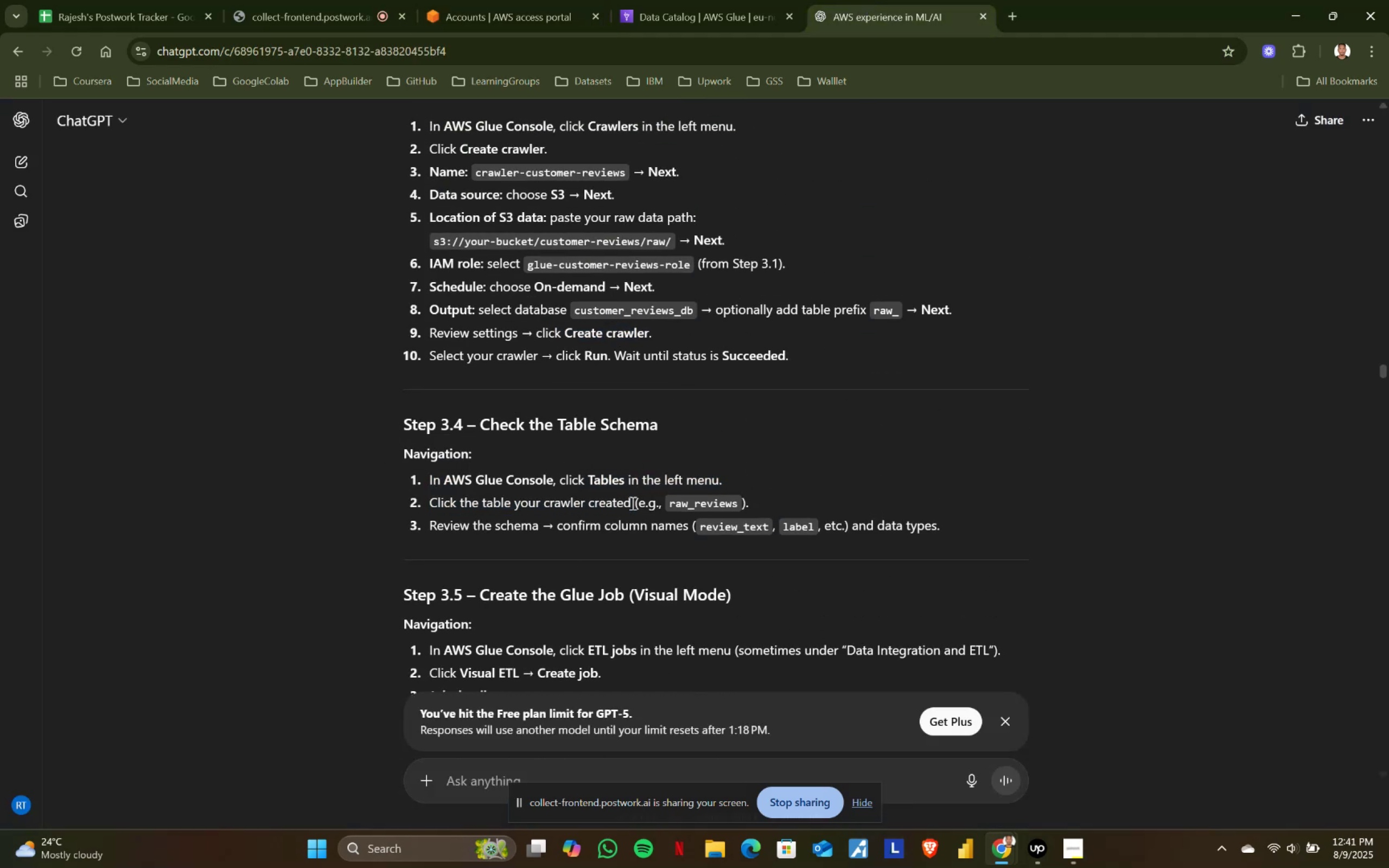 
left_click_drag(start_coordinate=[635, 503], to_coordinate=[811, 503])
 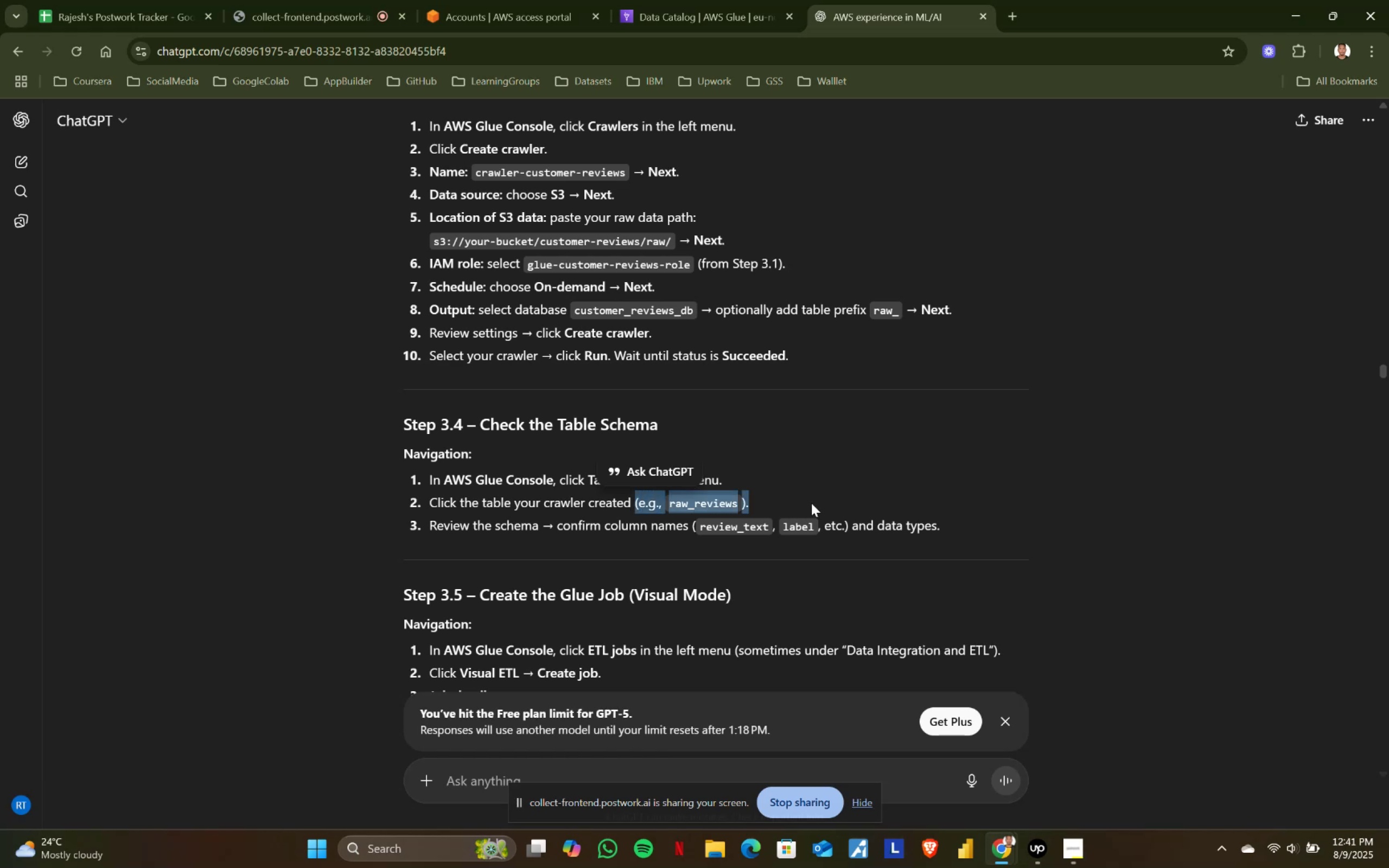 
left_click([811, 503])
 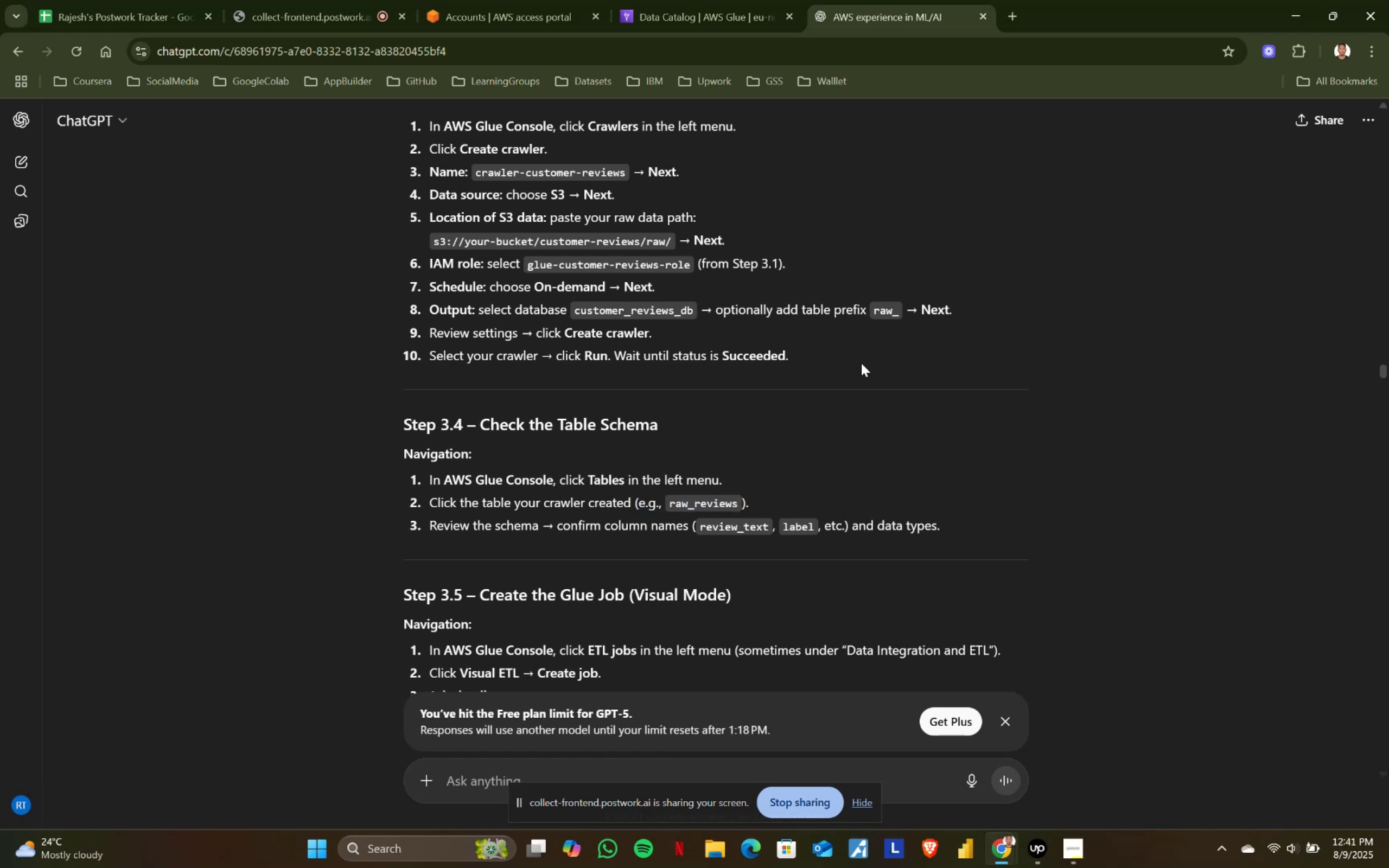 
left_click([666, 0])
 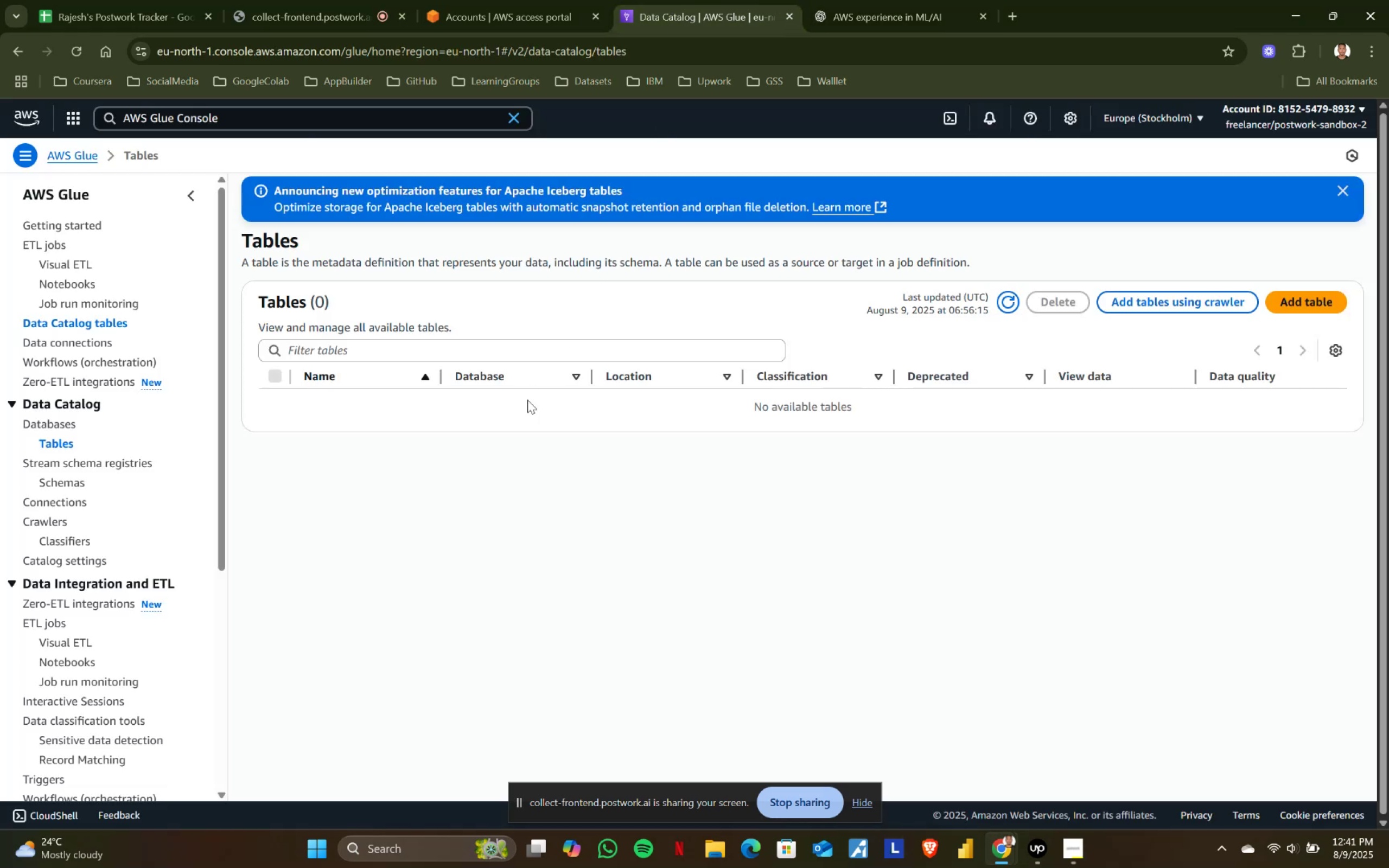 
left_click([531, 411])
 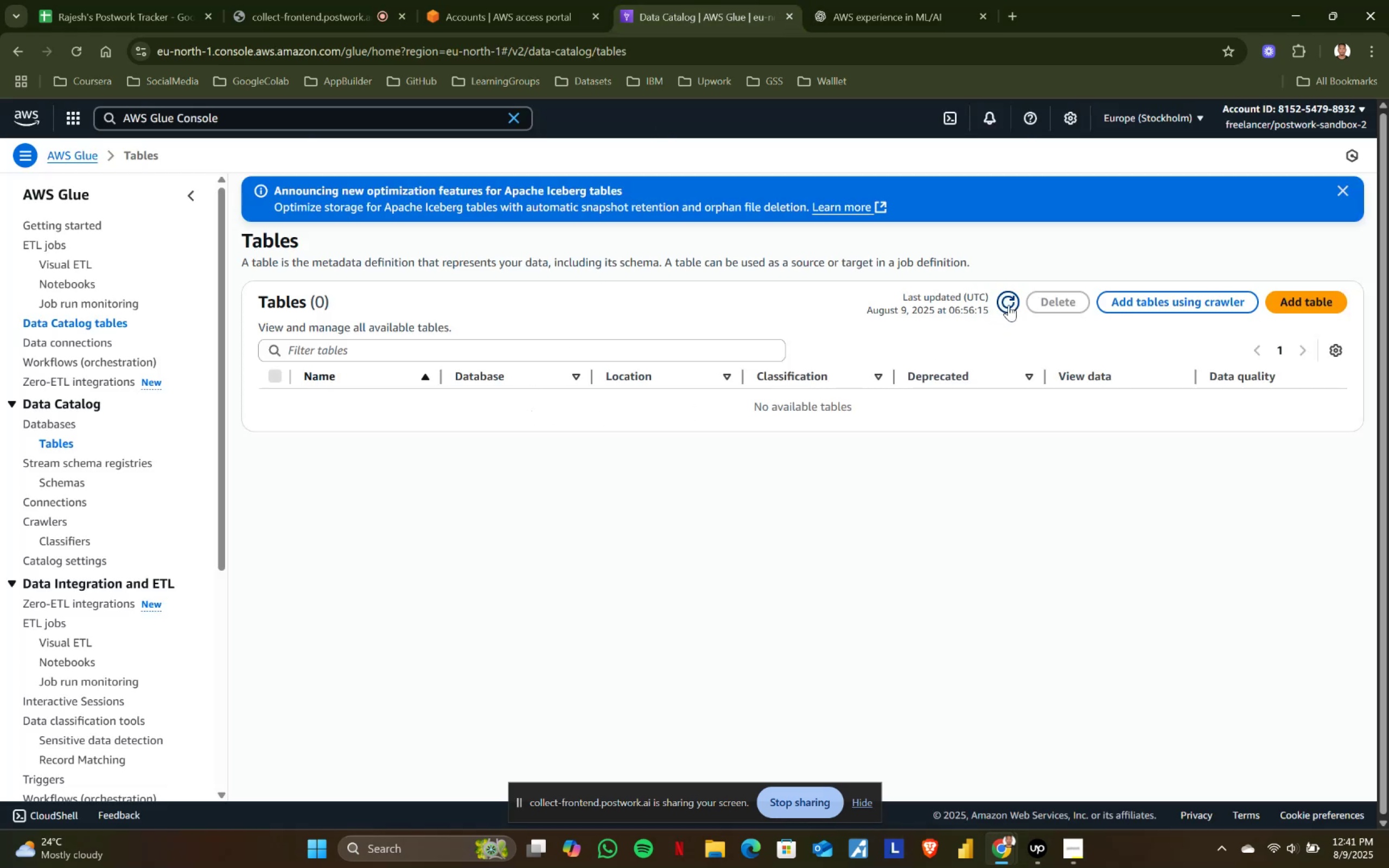 
left_click([1013, 299])
 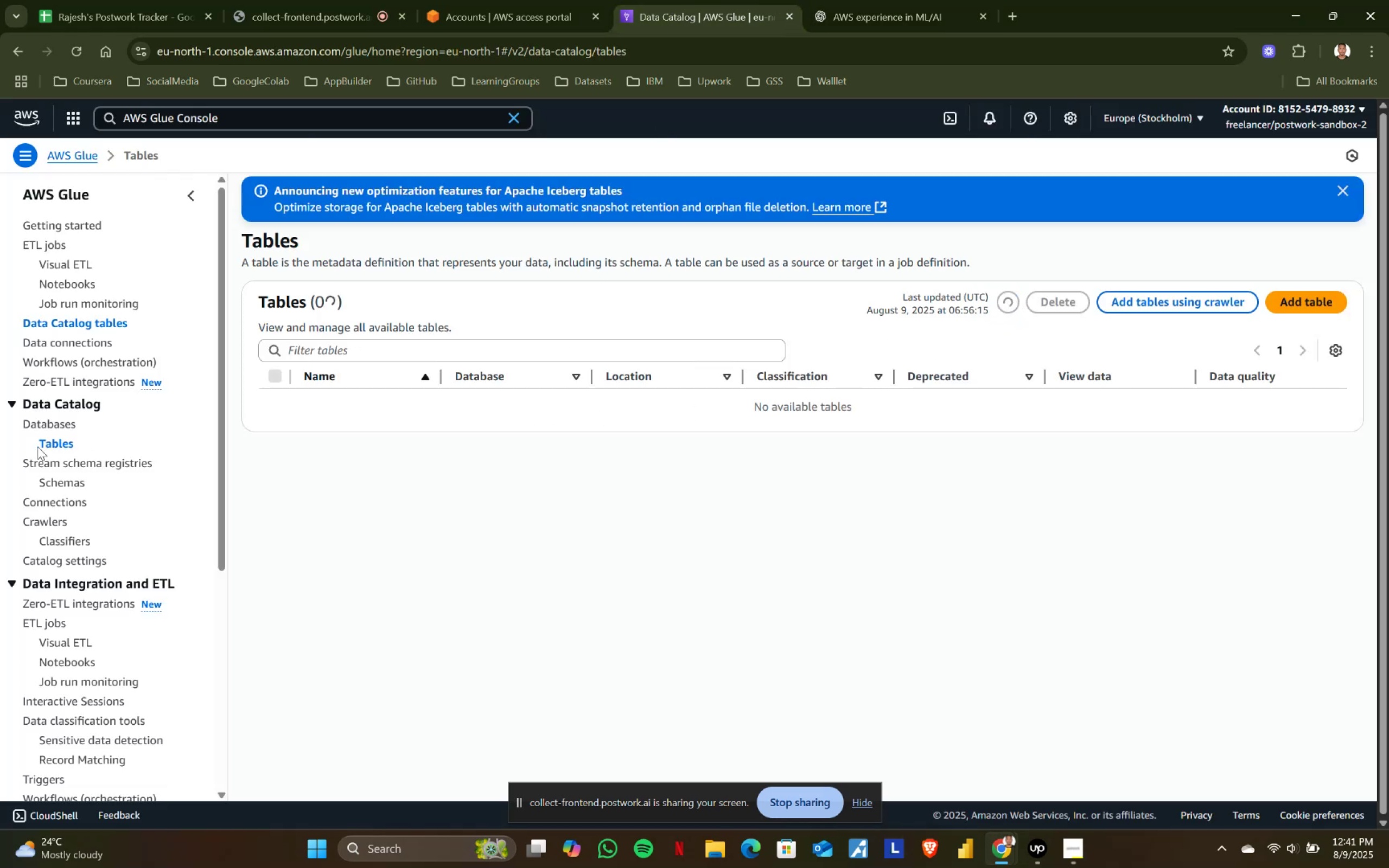 
left_click([53, 424])
 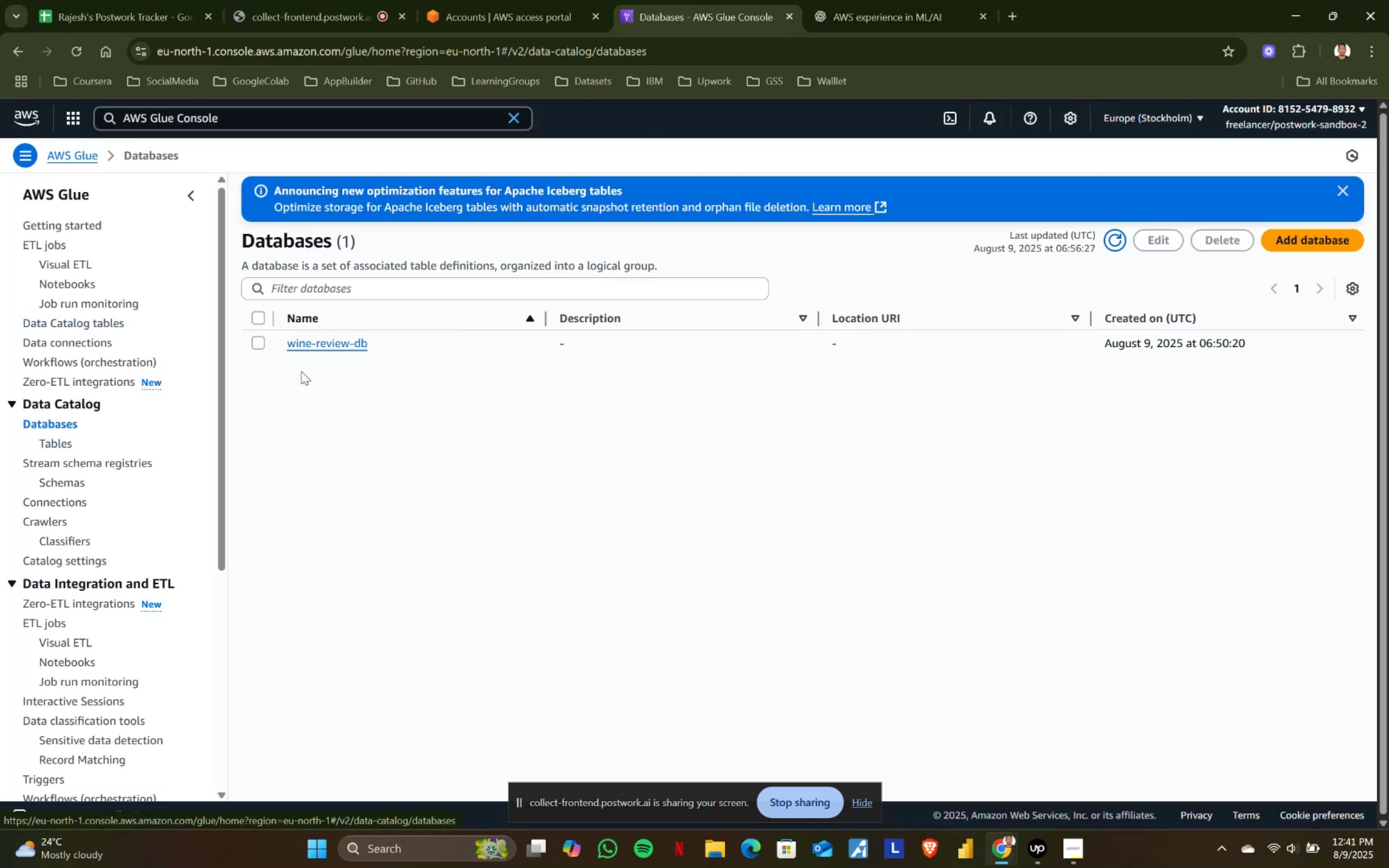 
left_click([355, 343])
 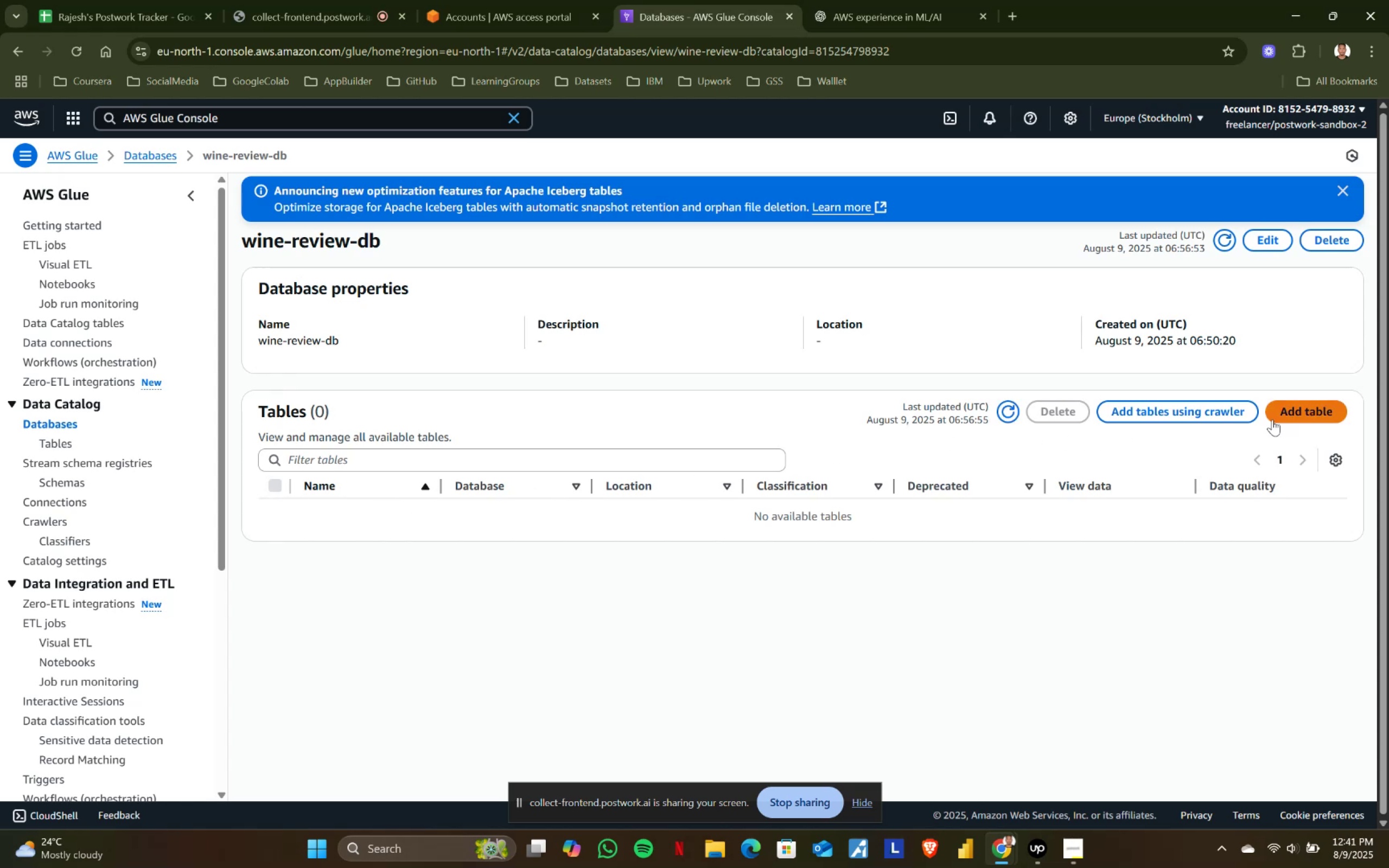 
wait(5.23)
 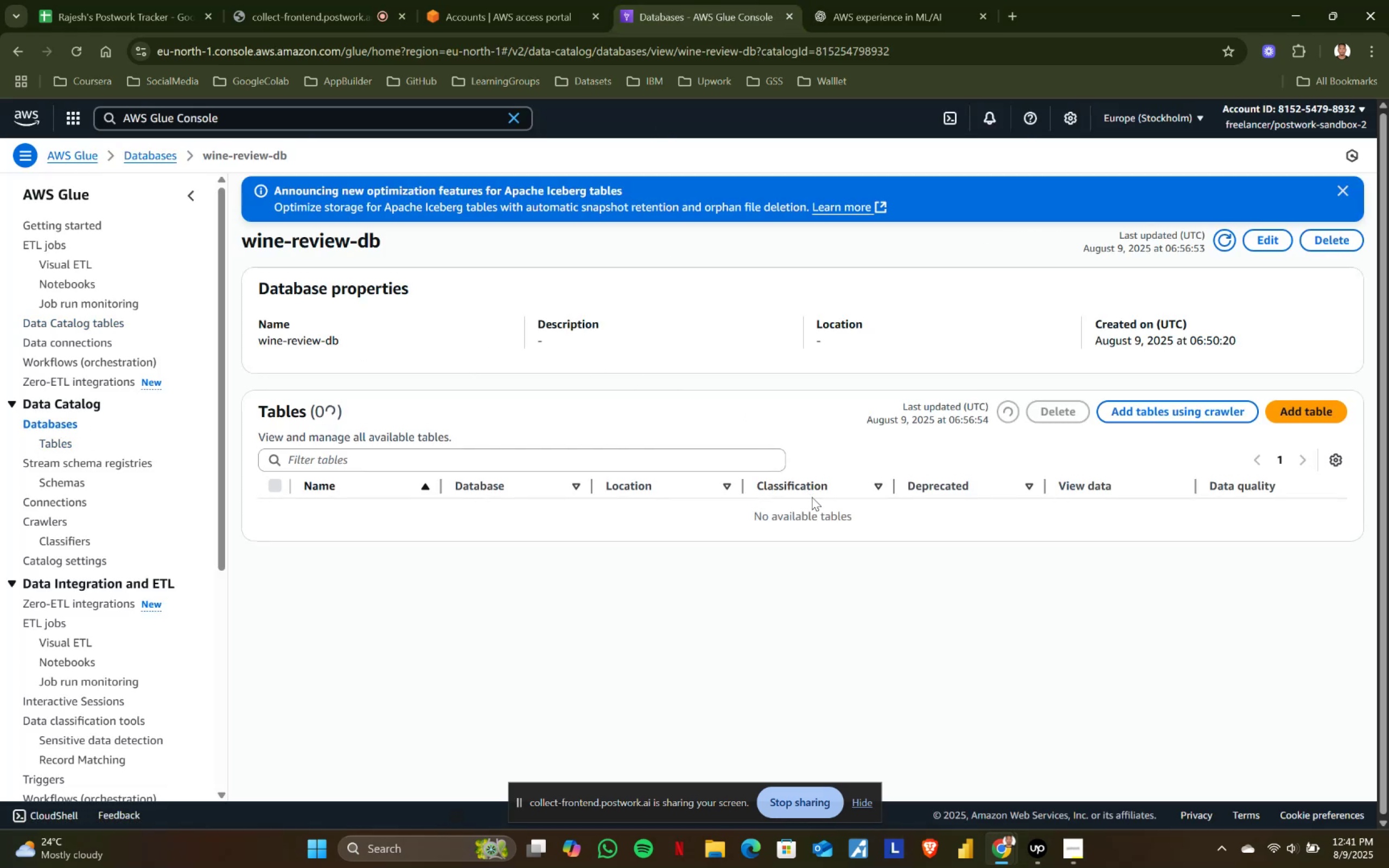 
scroll: coordinate [52, 272], scroll_direction: up, amount: 2.0
 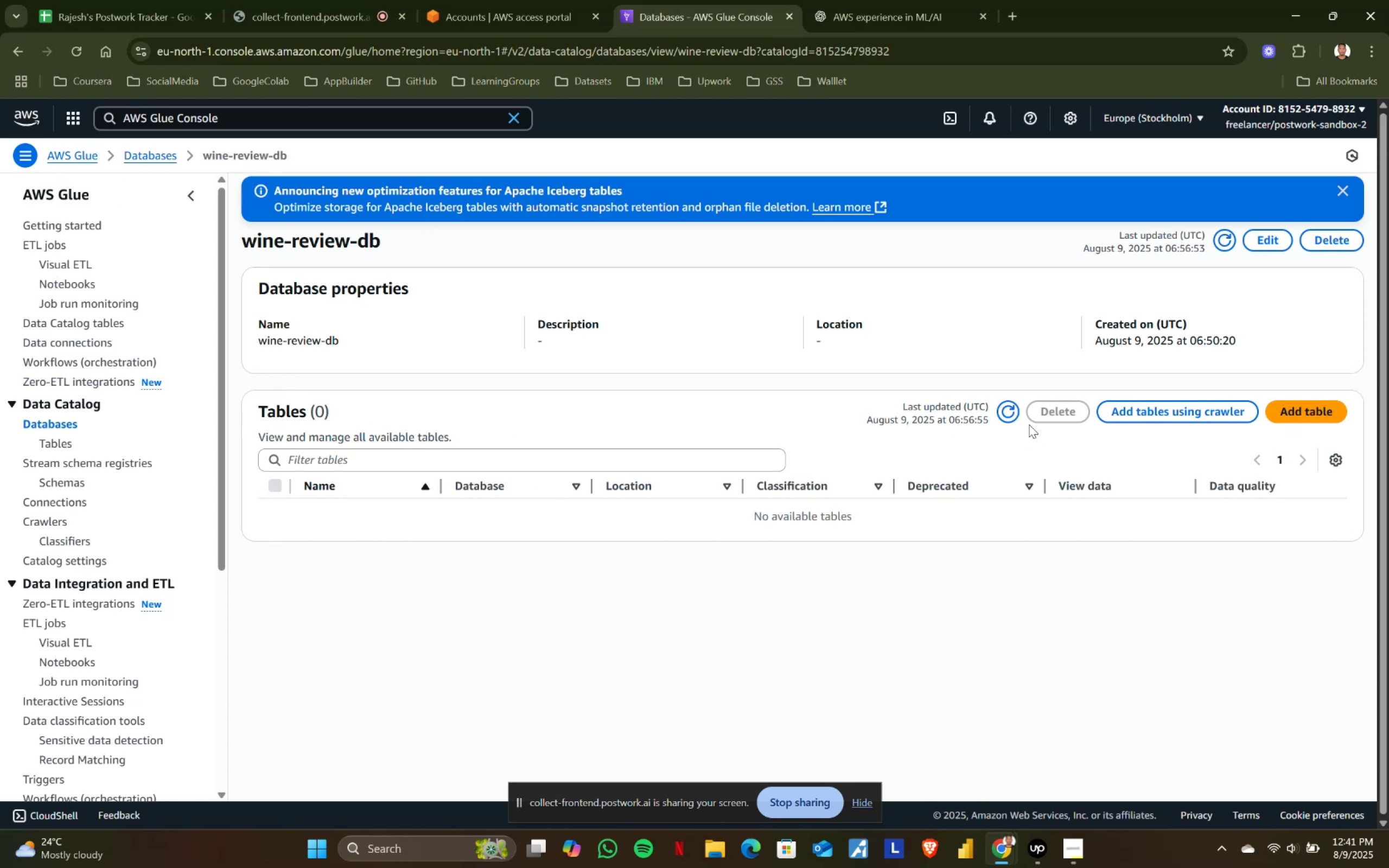 
left_click([1015, 407])
 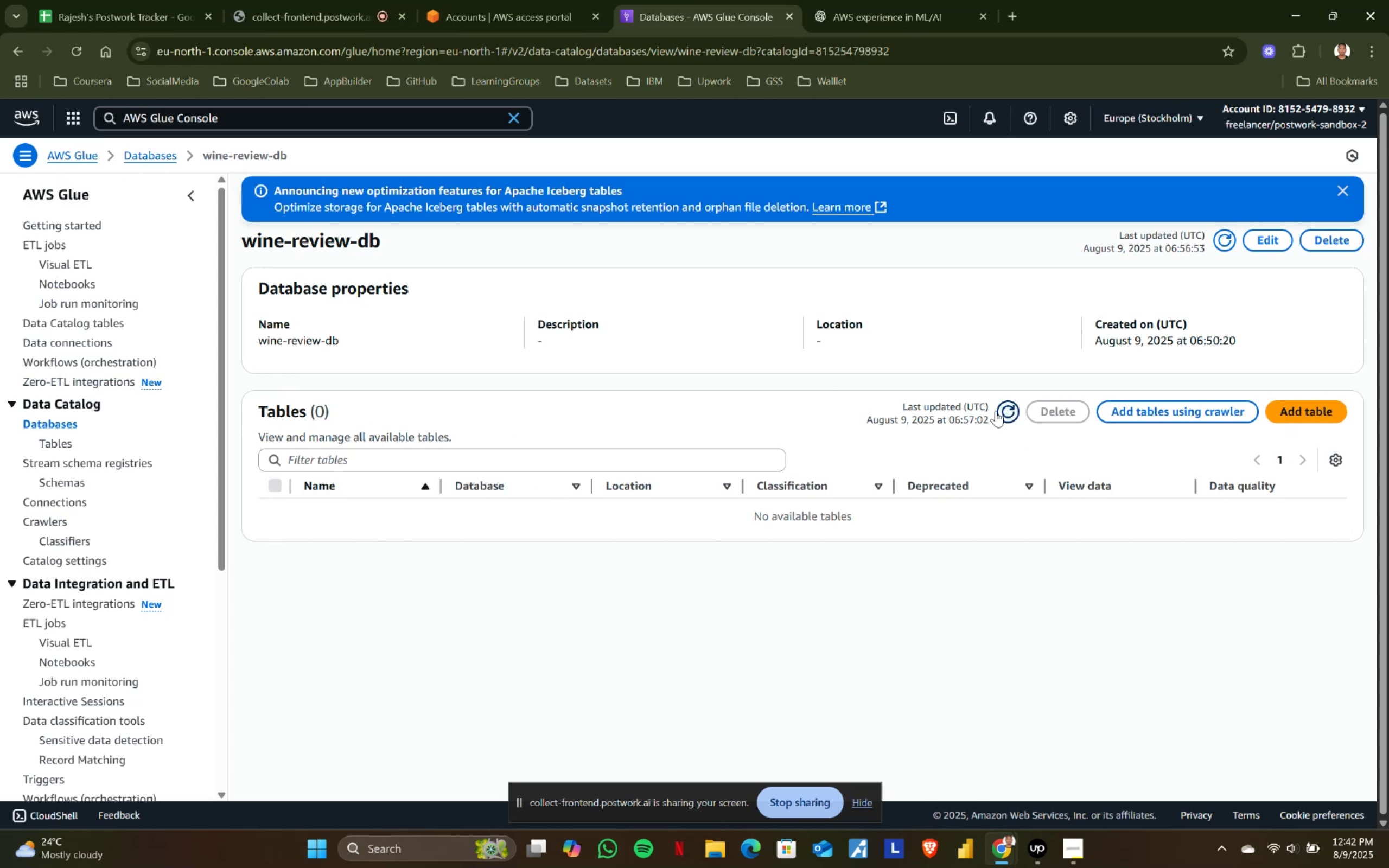 
left_click_drag(start_coordinate=[269, 336], to_coordinate=[384, 338])
 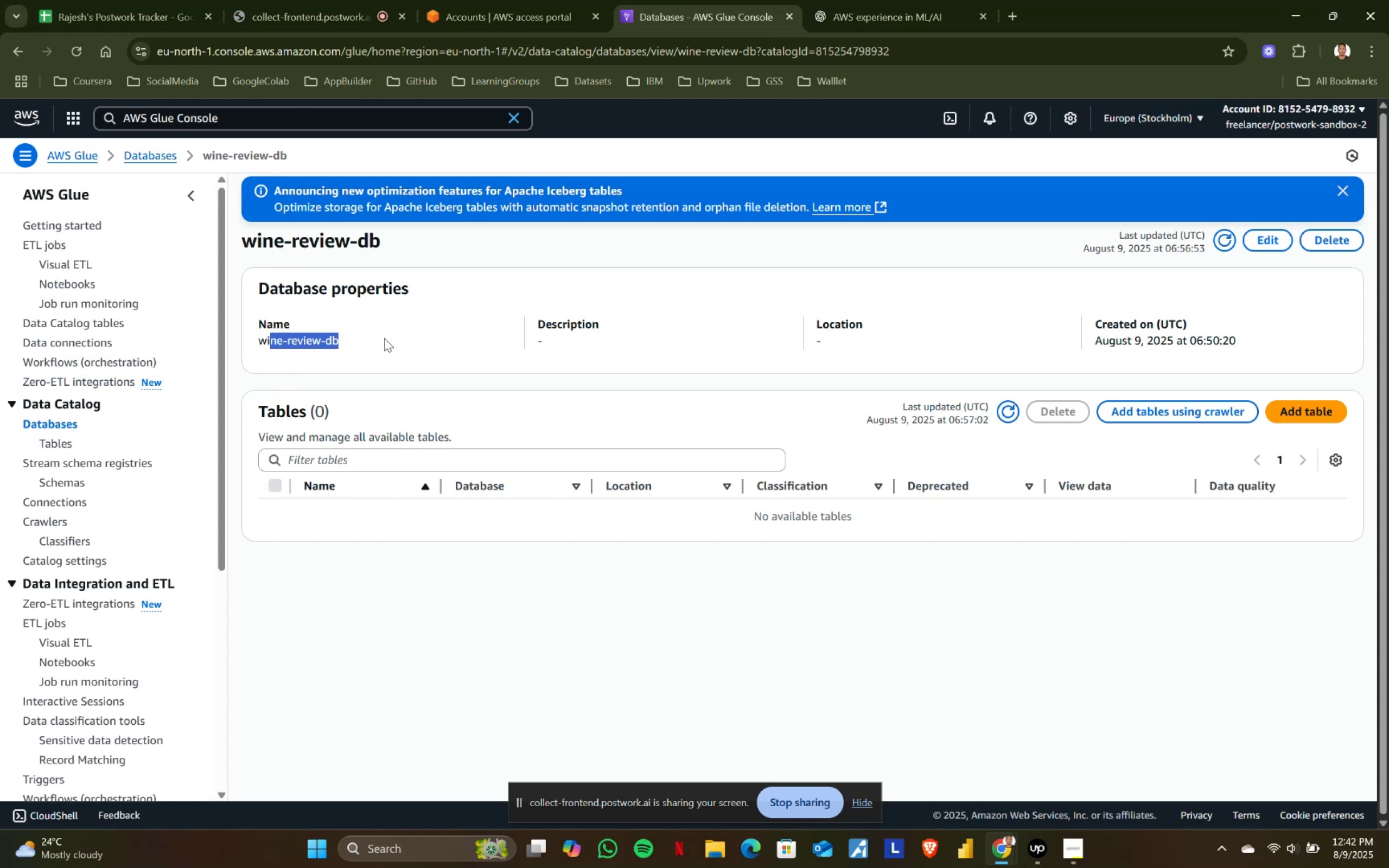 
double_click([384, 338])
 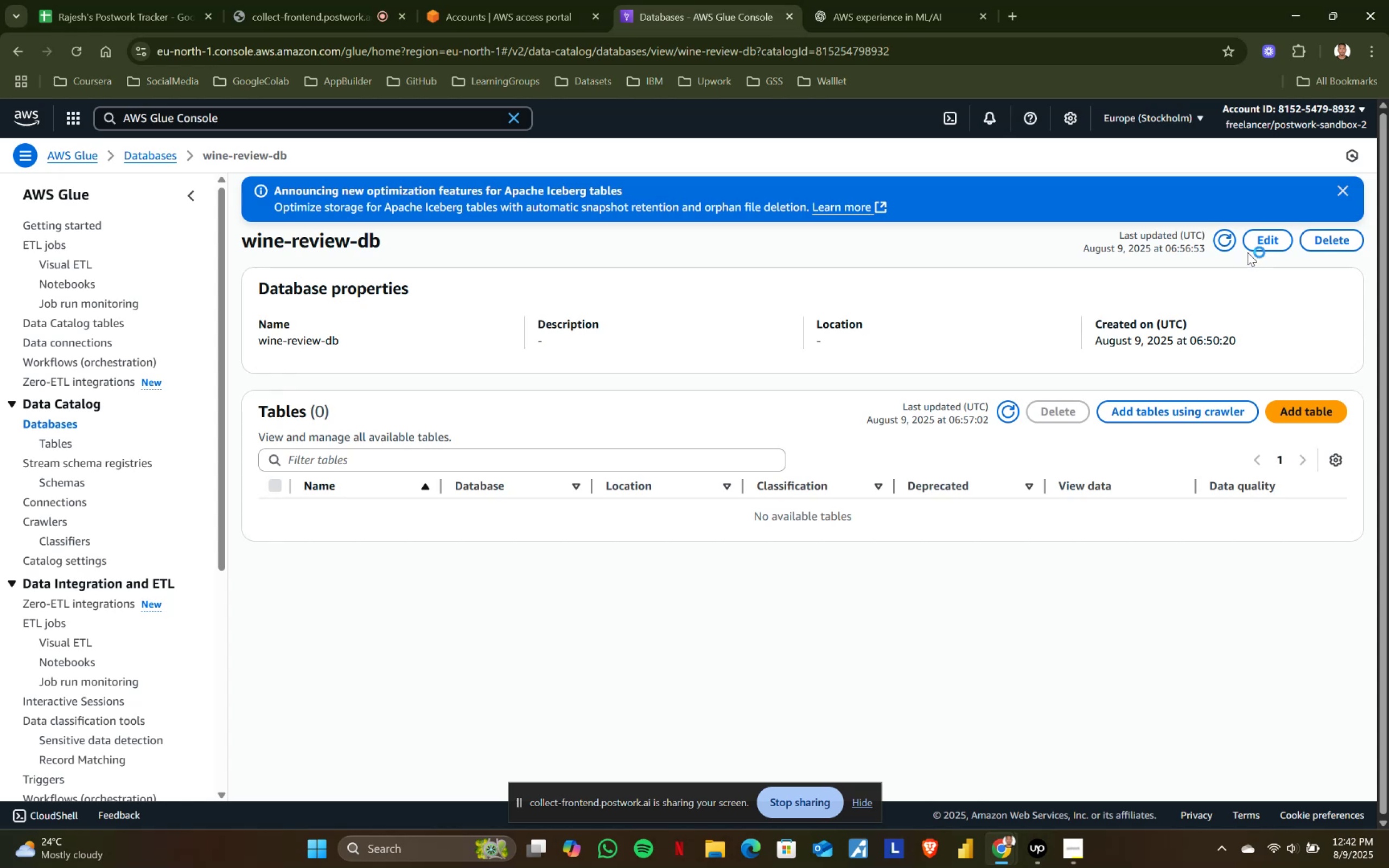 
left_click([1226, 240])
 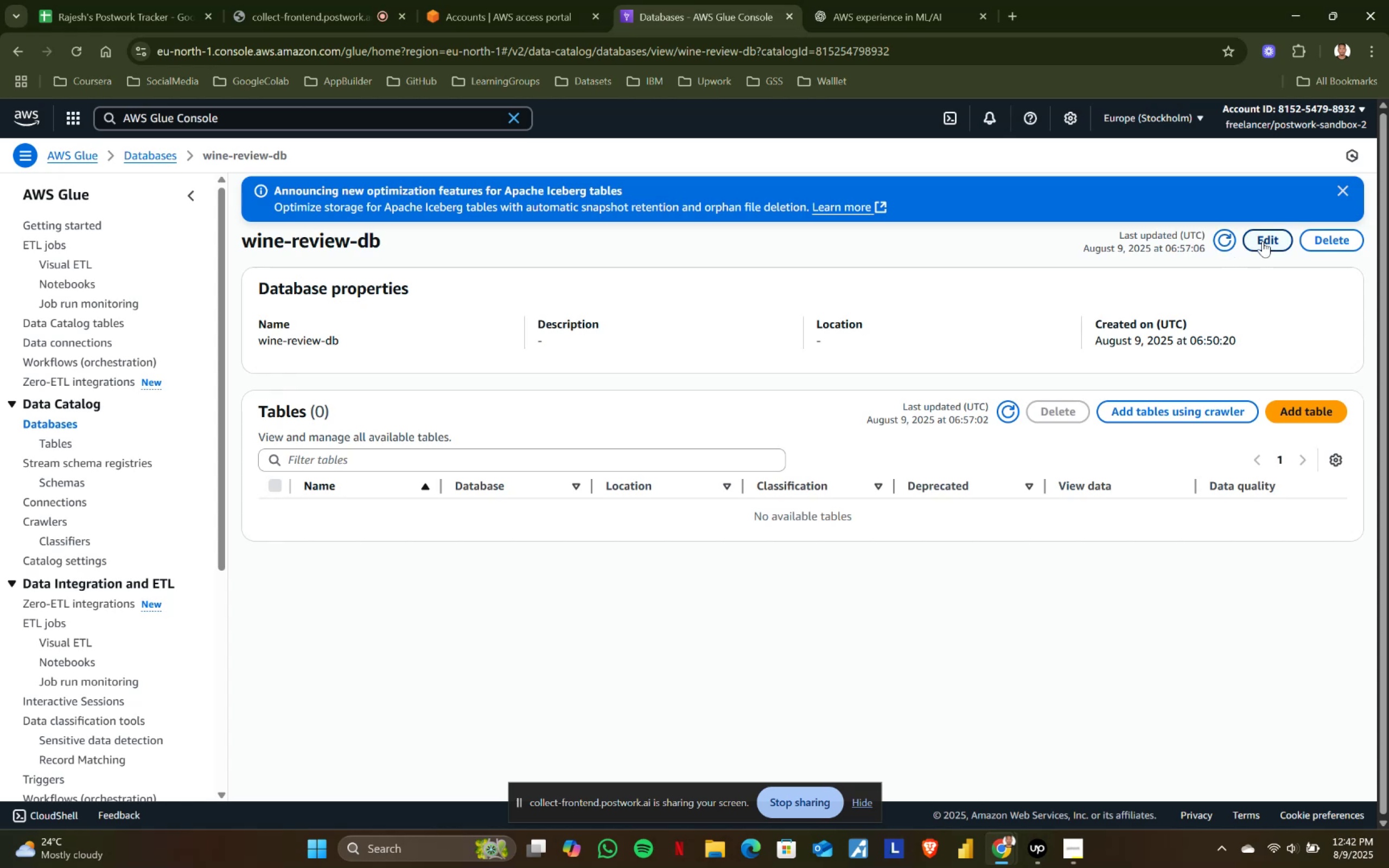 
left_click([1263, 240])
 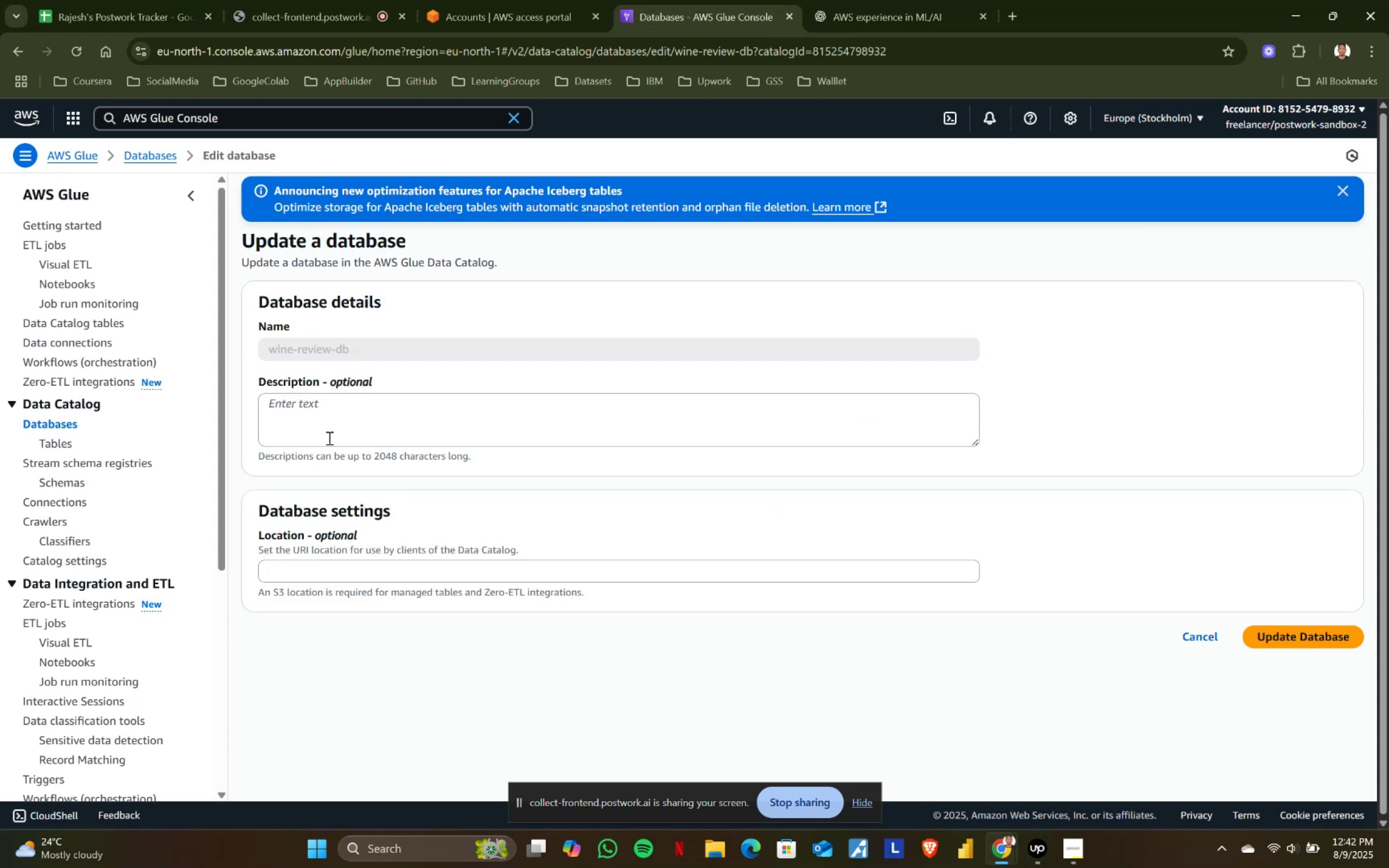 
left_click([332, 432])
 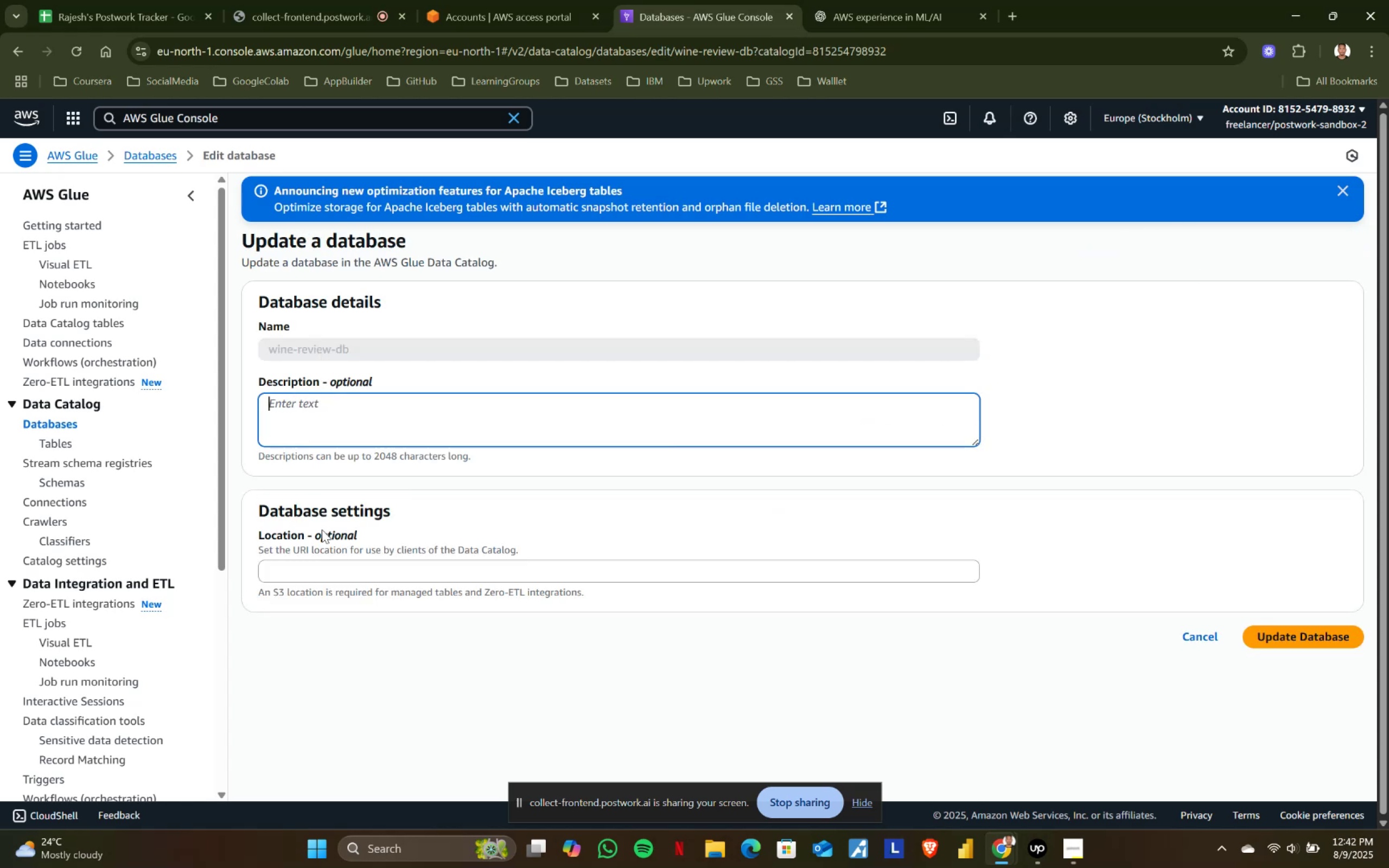 
left_click([307, 563])
 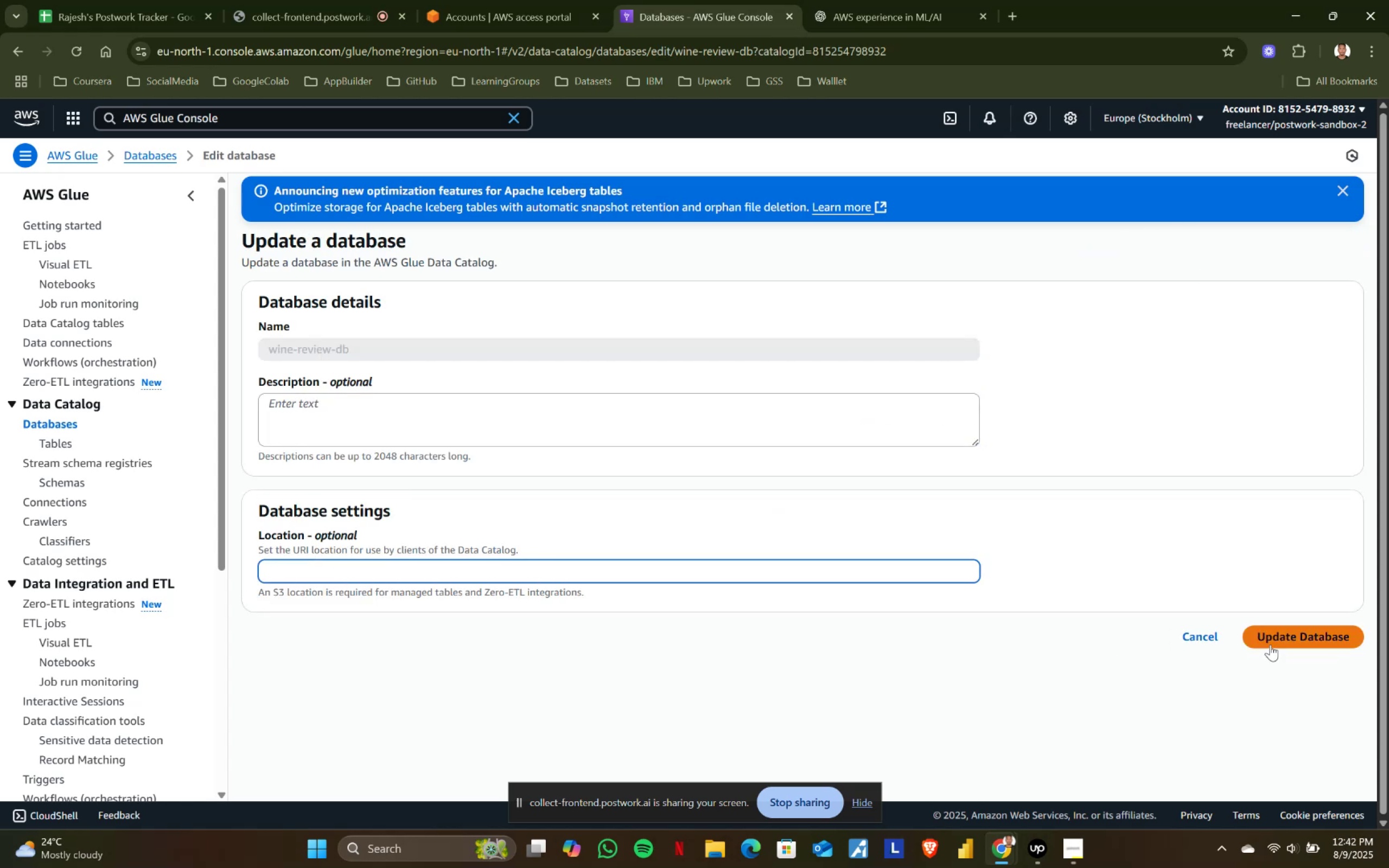 
left_click([1276, 638])
 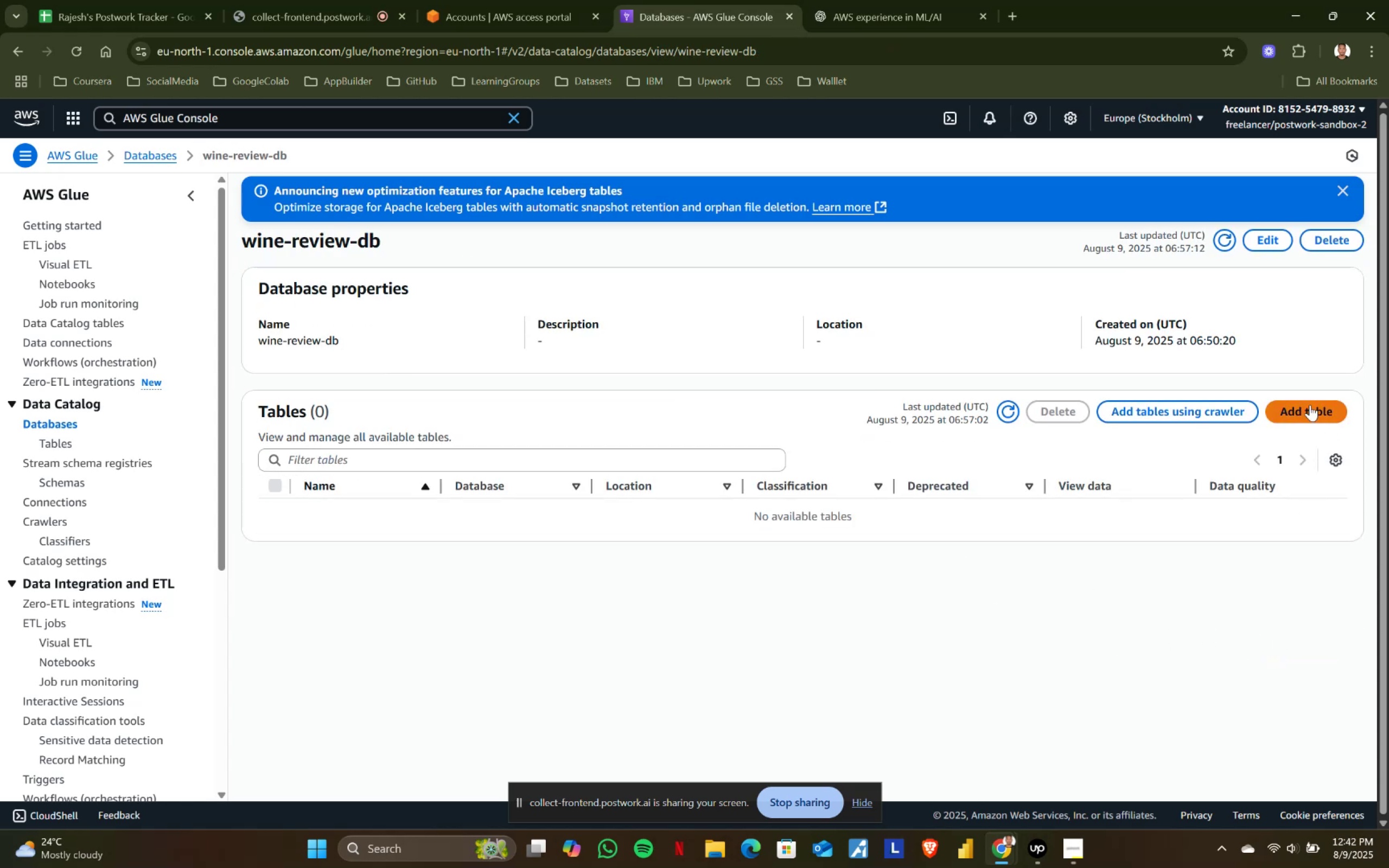 
left_click([1310, 405])
 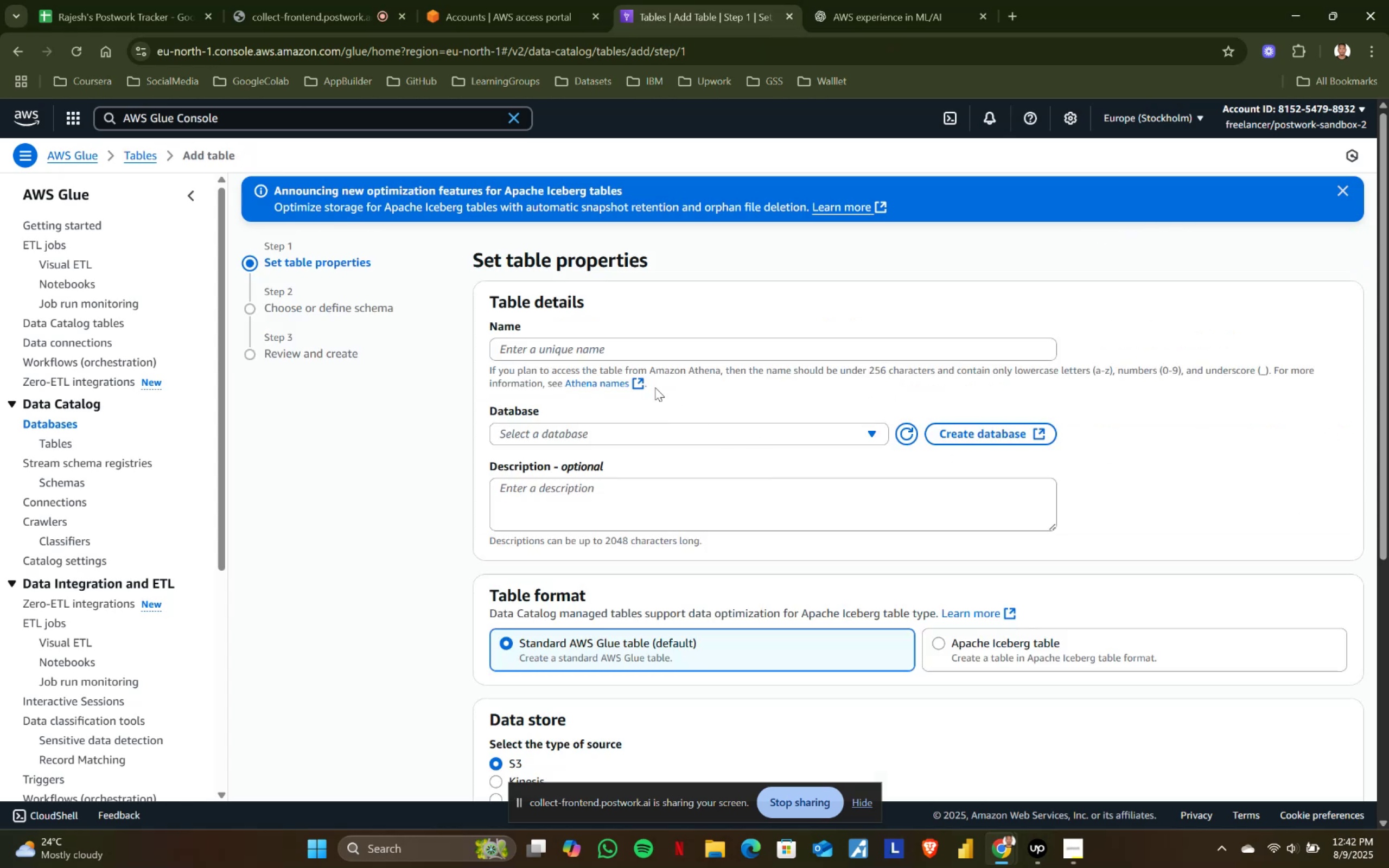 
left_click([600, 346])
 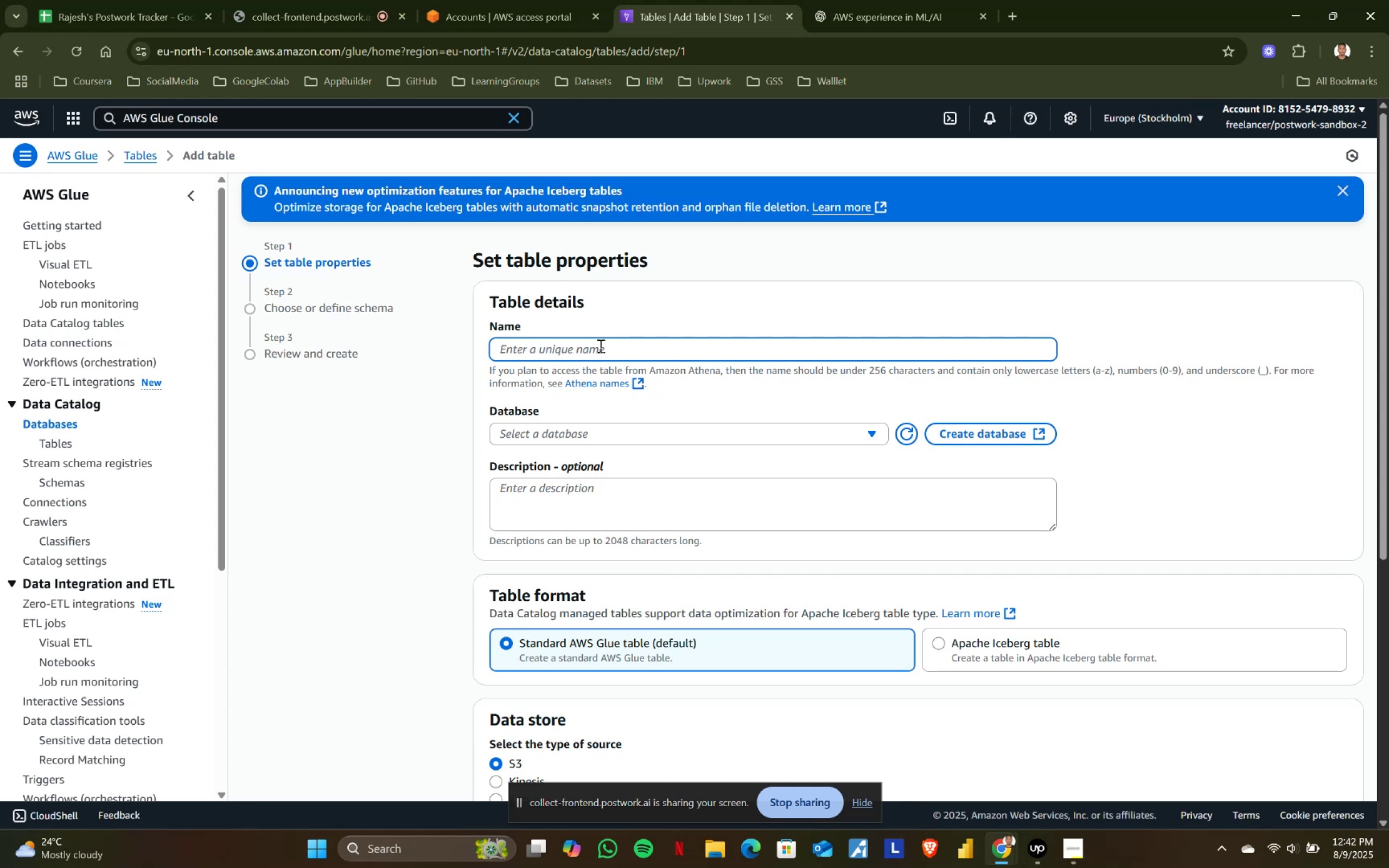 
hold_key(key=ShiftLeft, duration=0.54)
 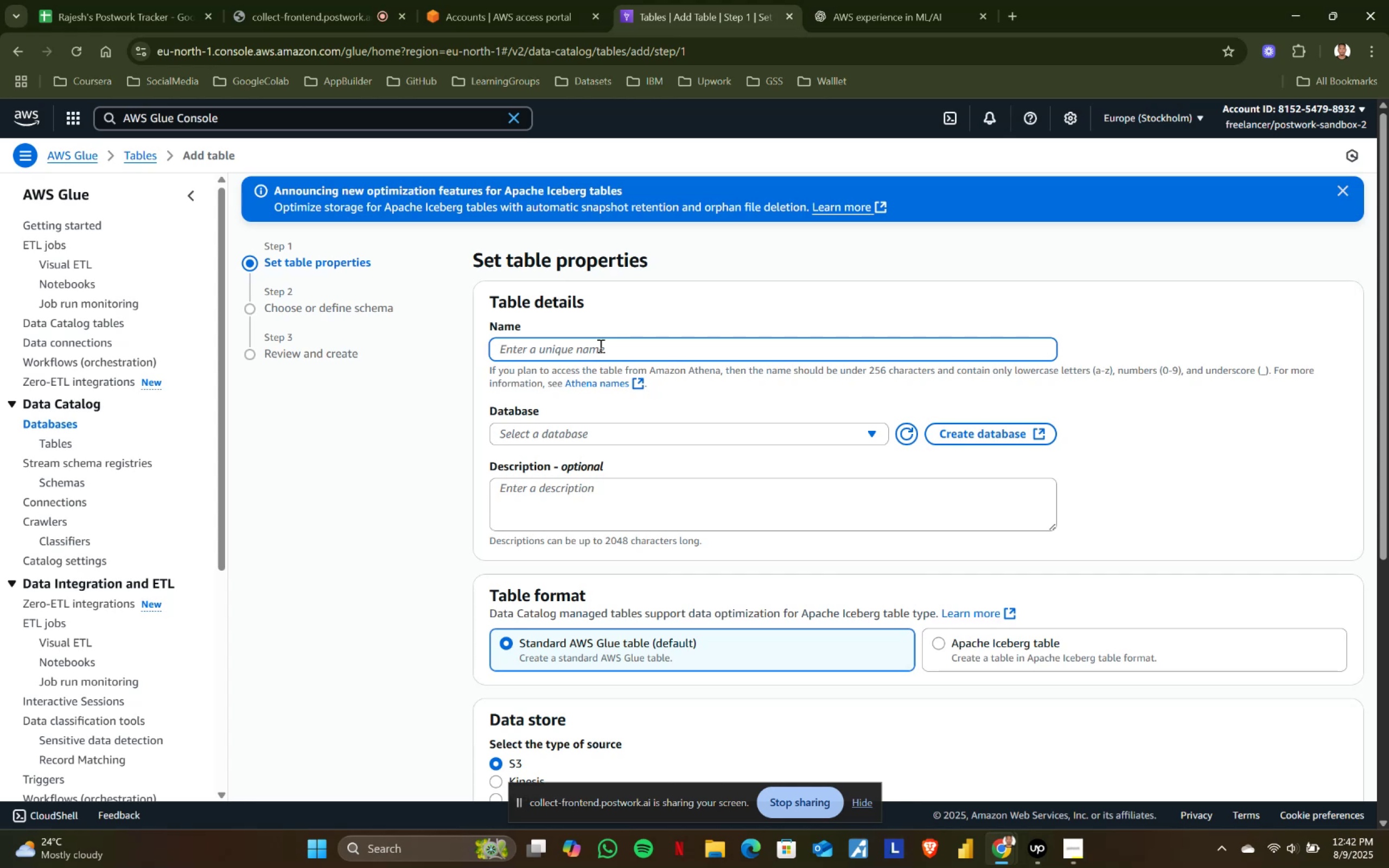 
type(wine-table)
 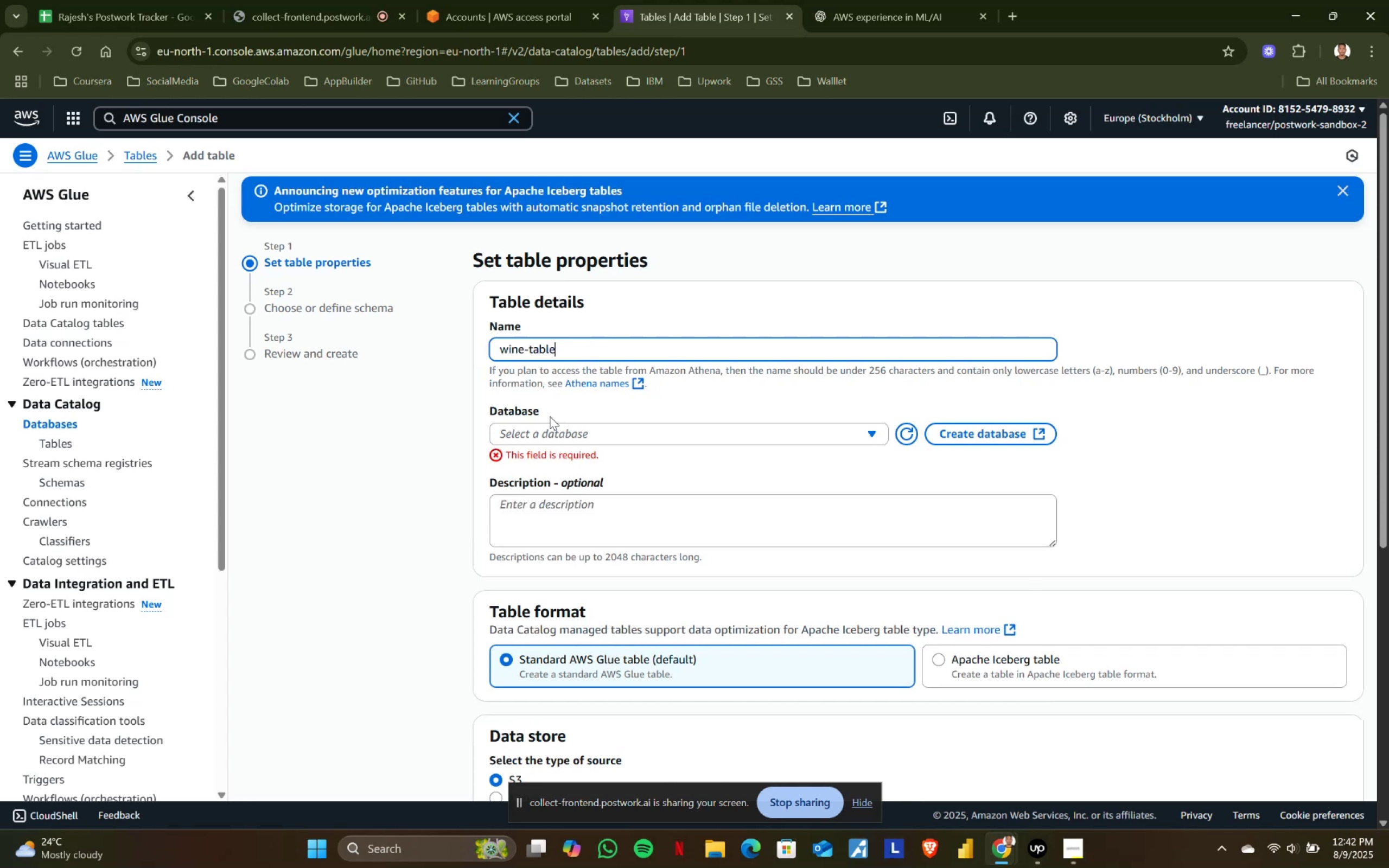 
left_click([555, 436])
 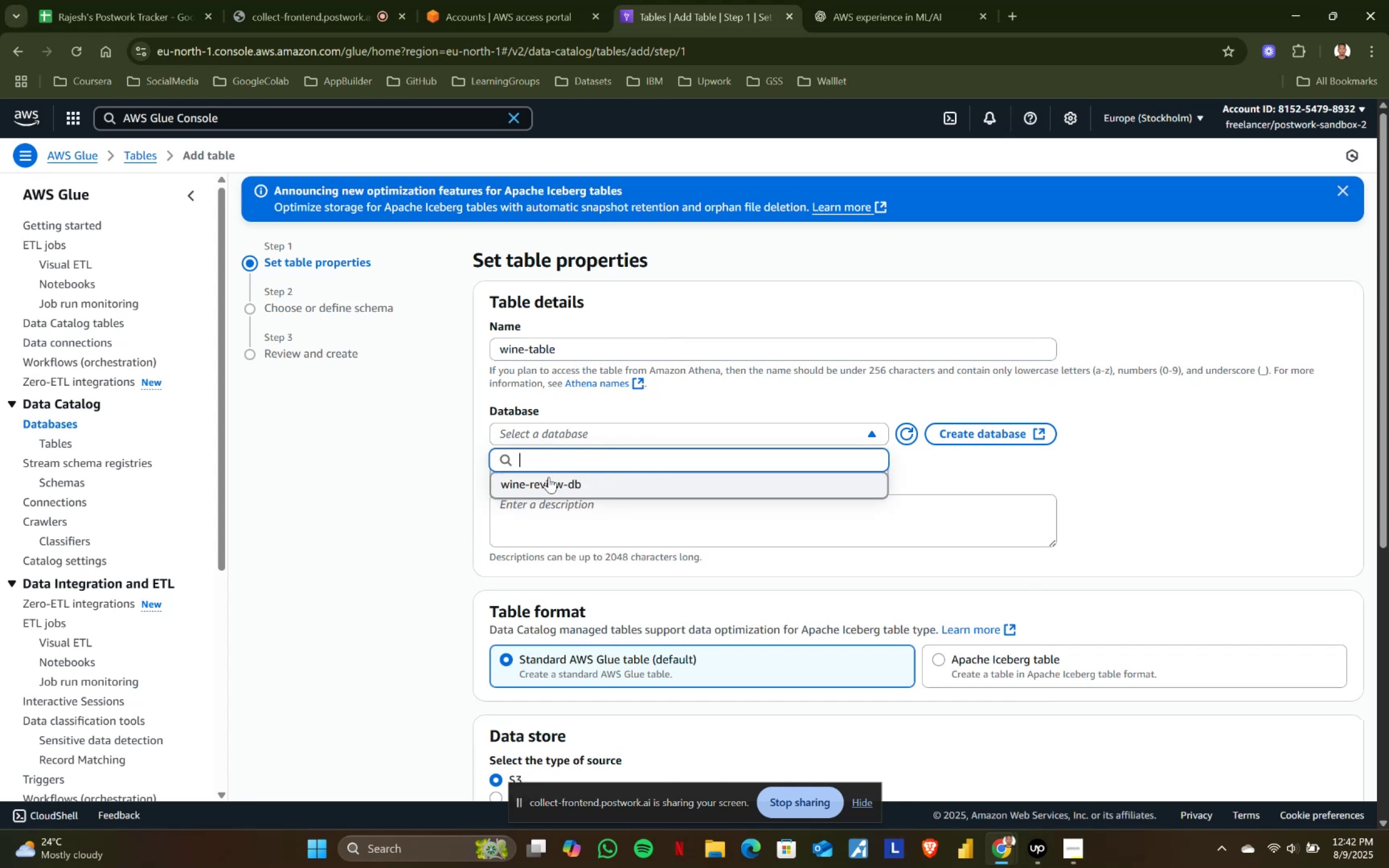 
left_click([548, 479])
 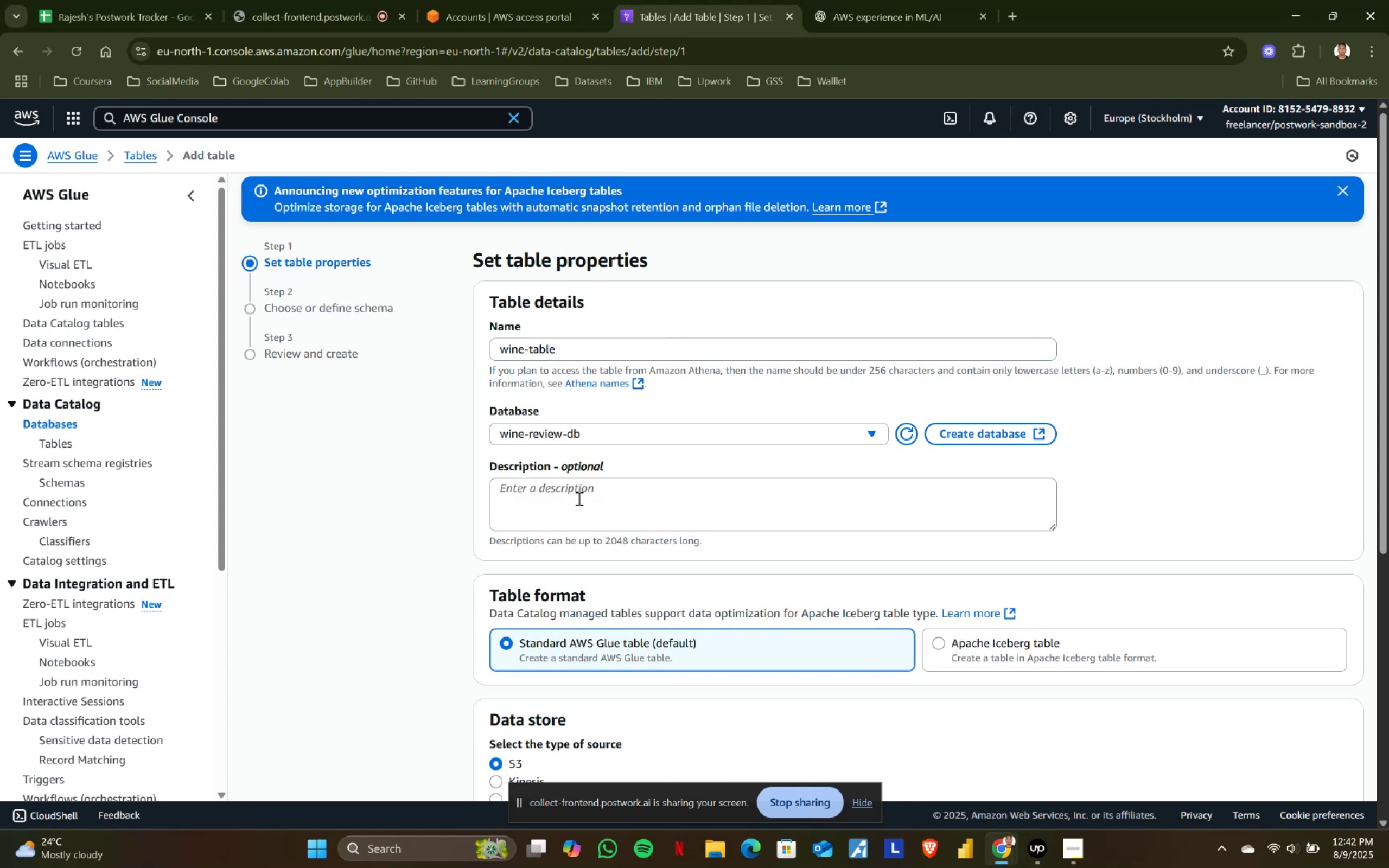 
scroll: coordinate [711, 586], scroll_direction: down, amount: 4.0
 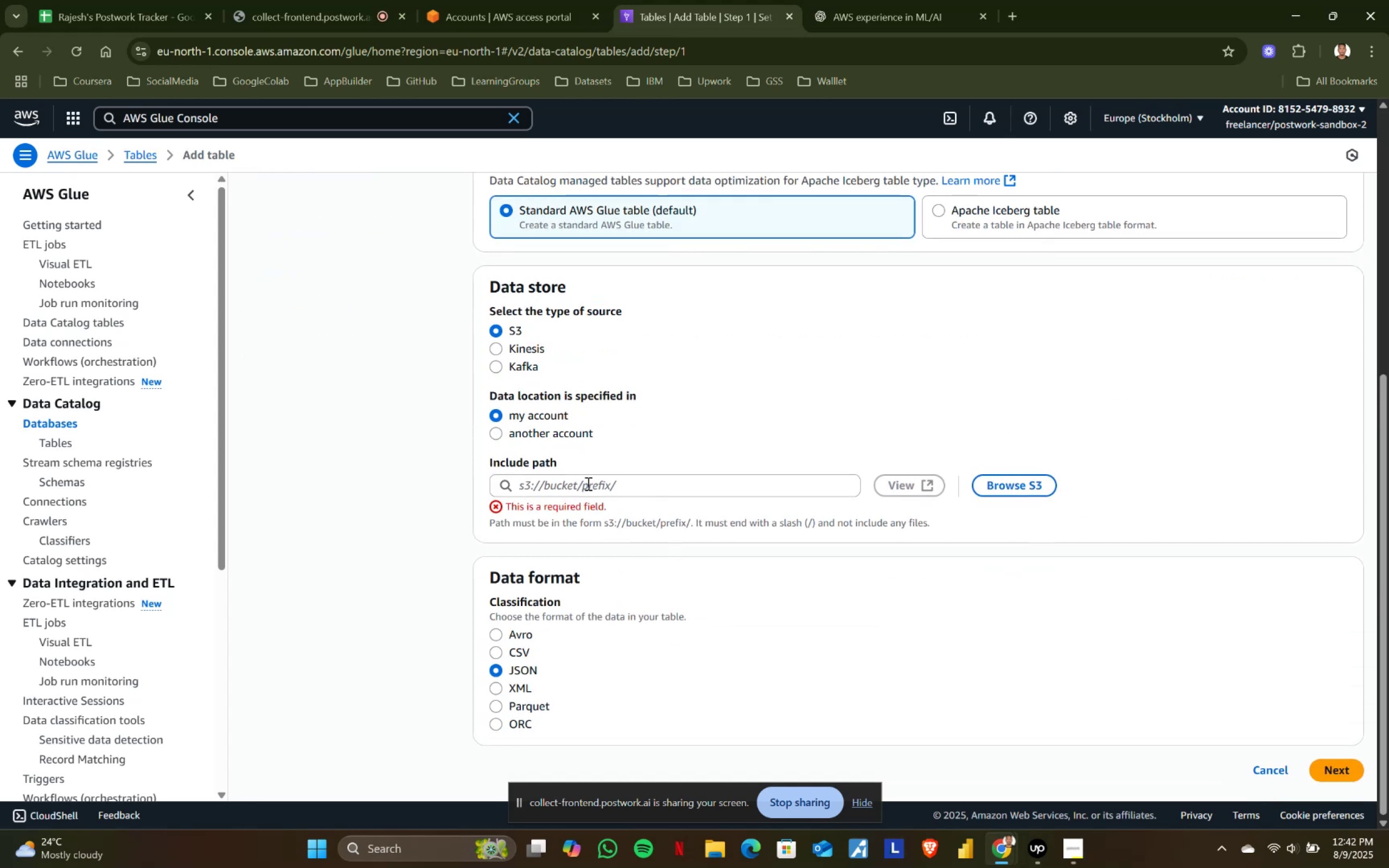 
left_click([583, 478])
 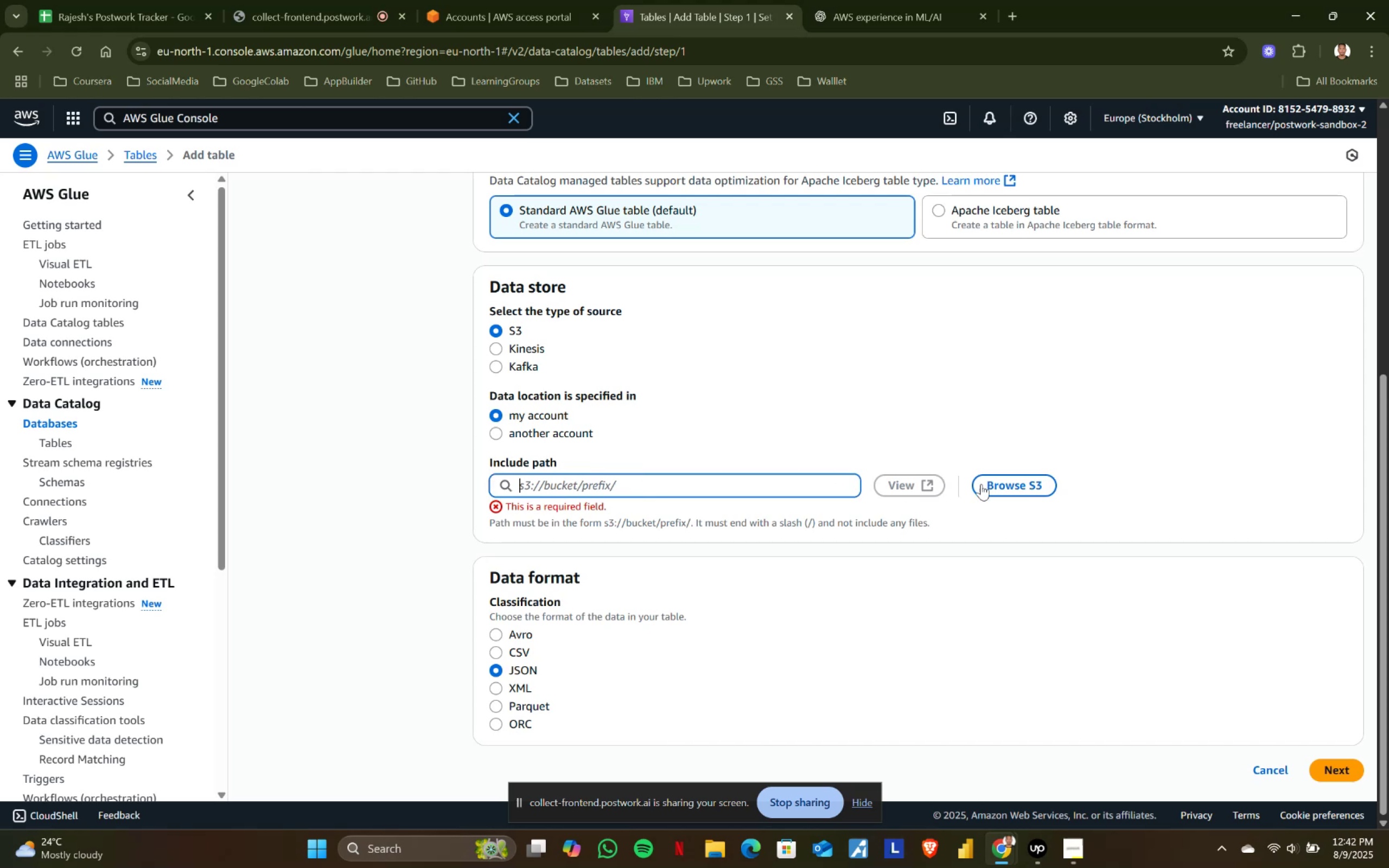 
left_click([992, 484])
 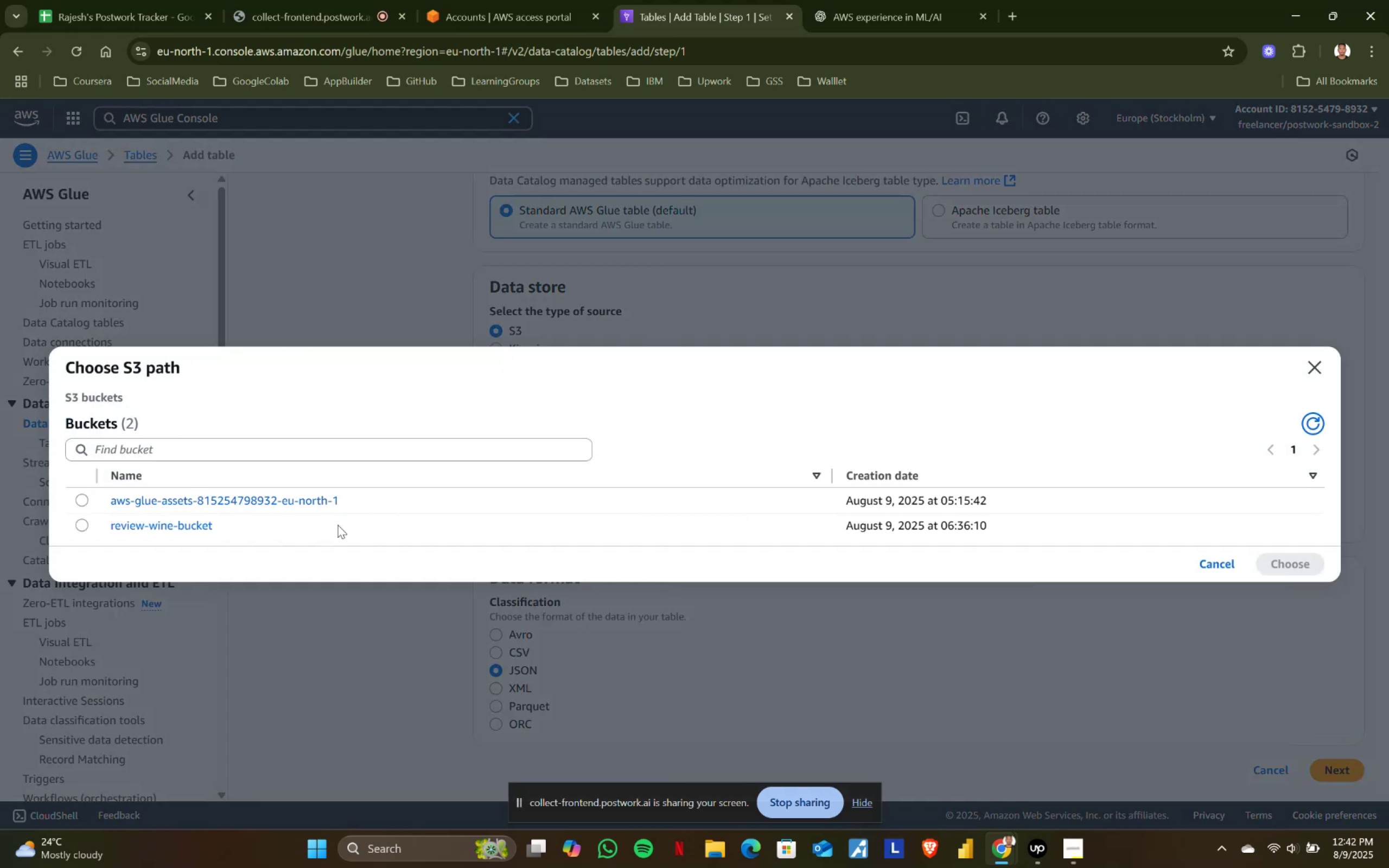 
left_click([82, 526])
 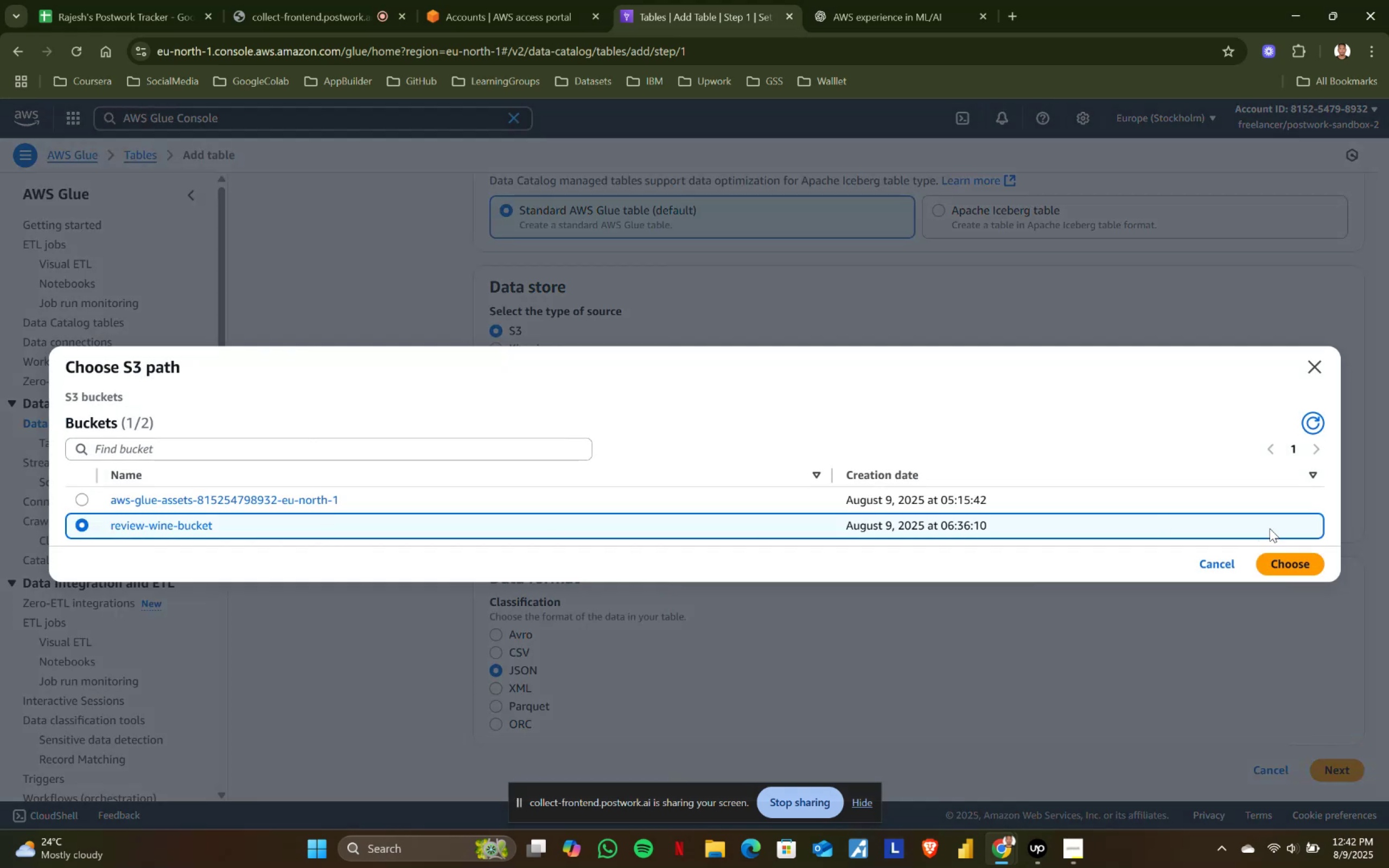 
left_click([1280, 559])
 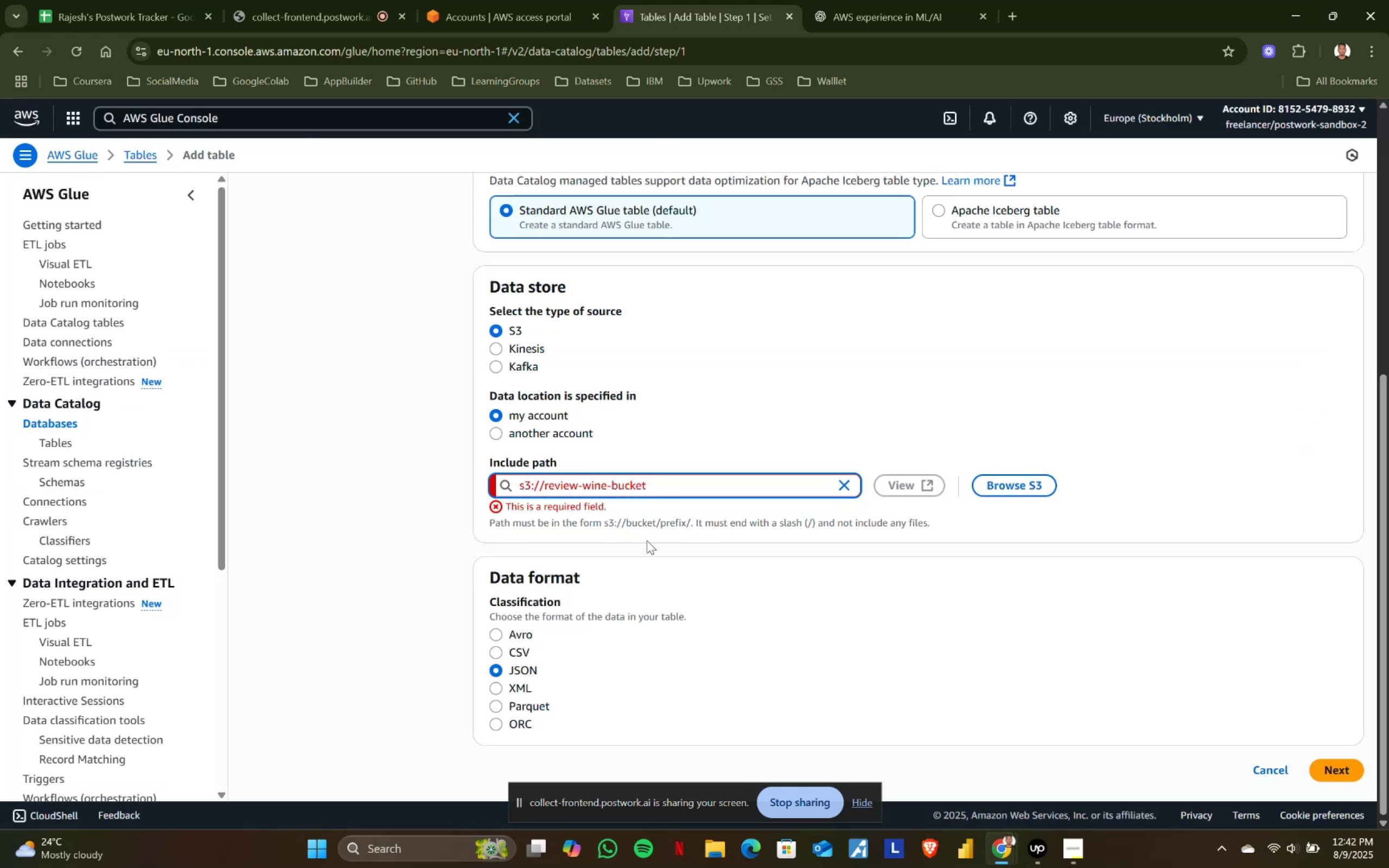 
left_click([687, 524])
 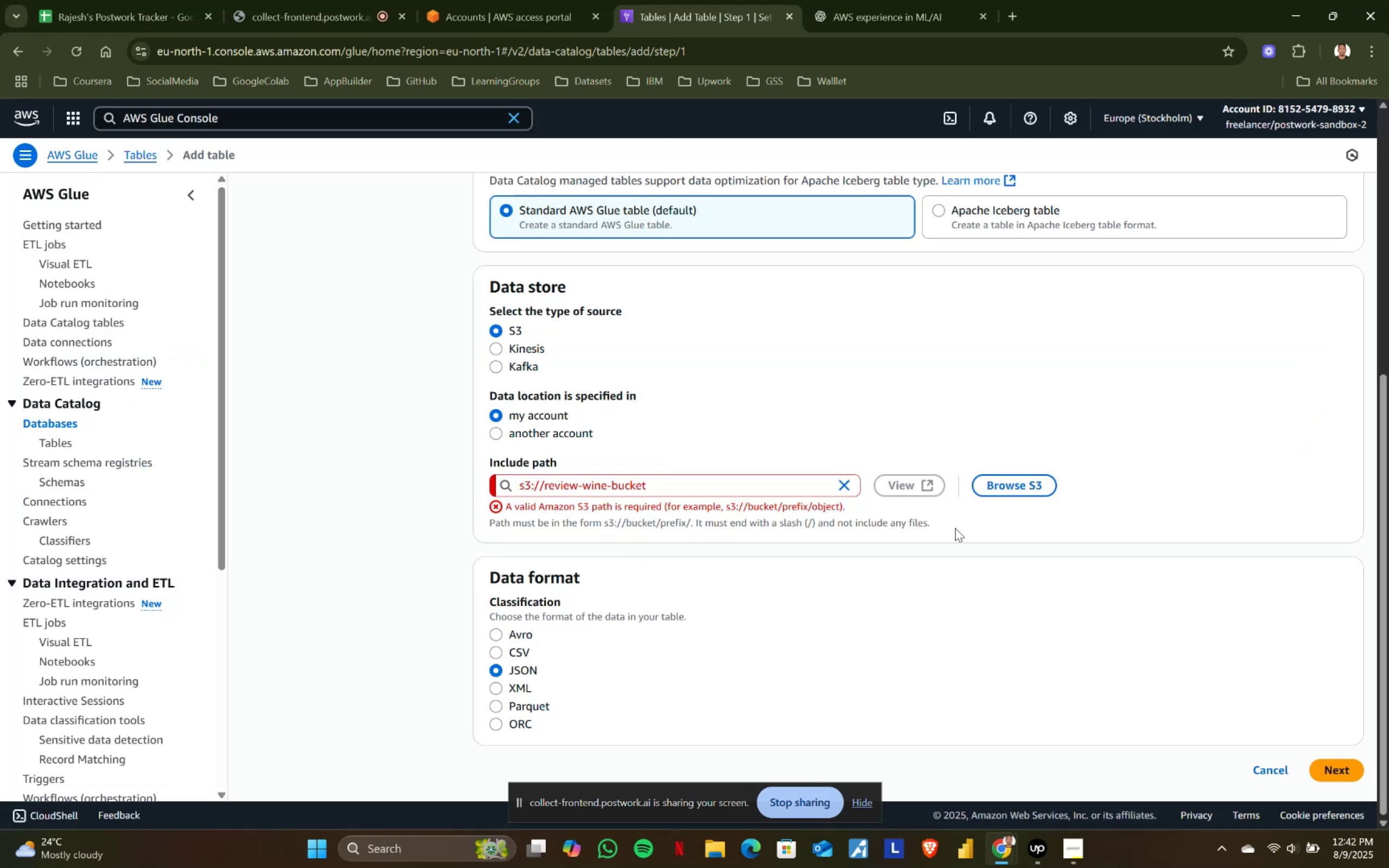 
left_click([1025, 521])
 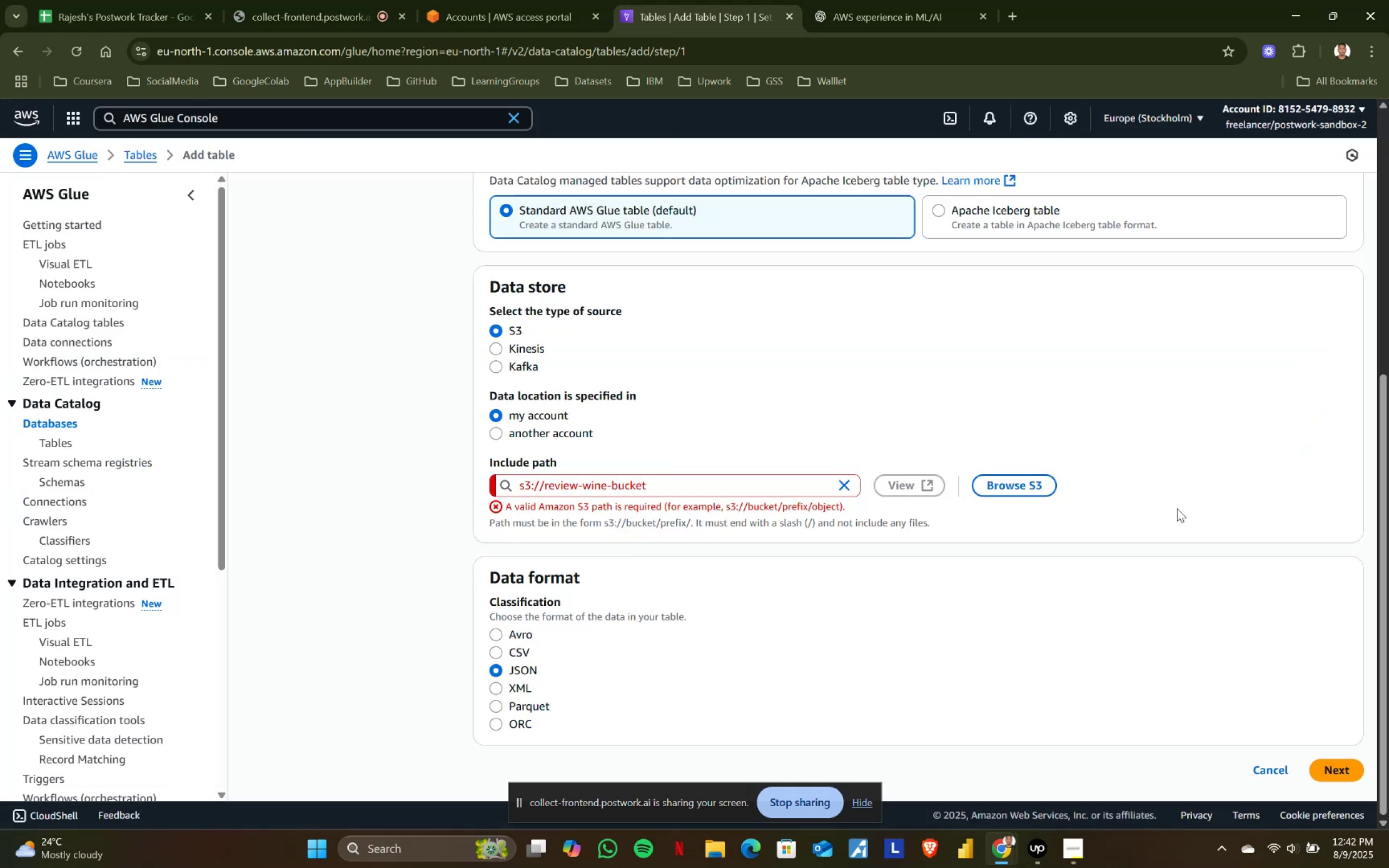 
left_click([1194, 503])
 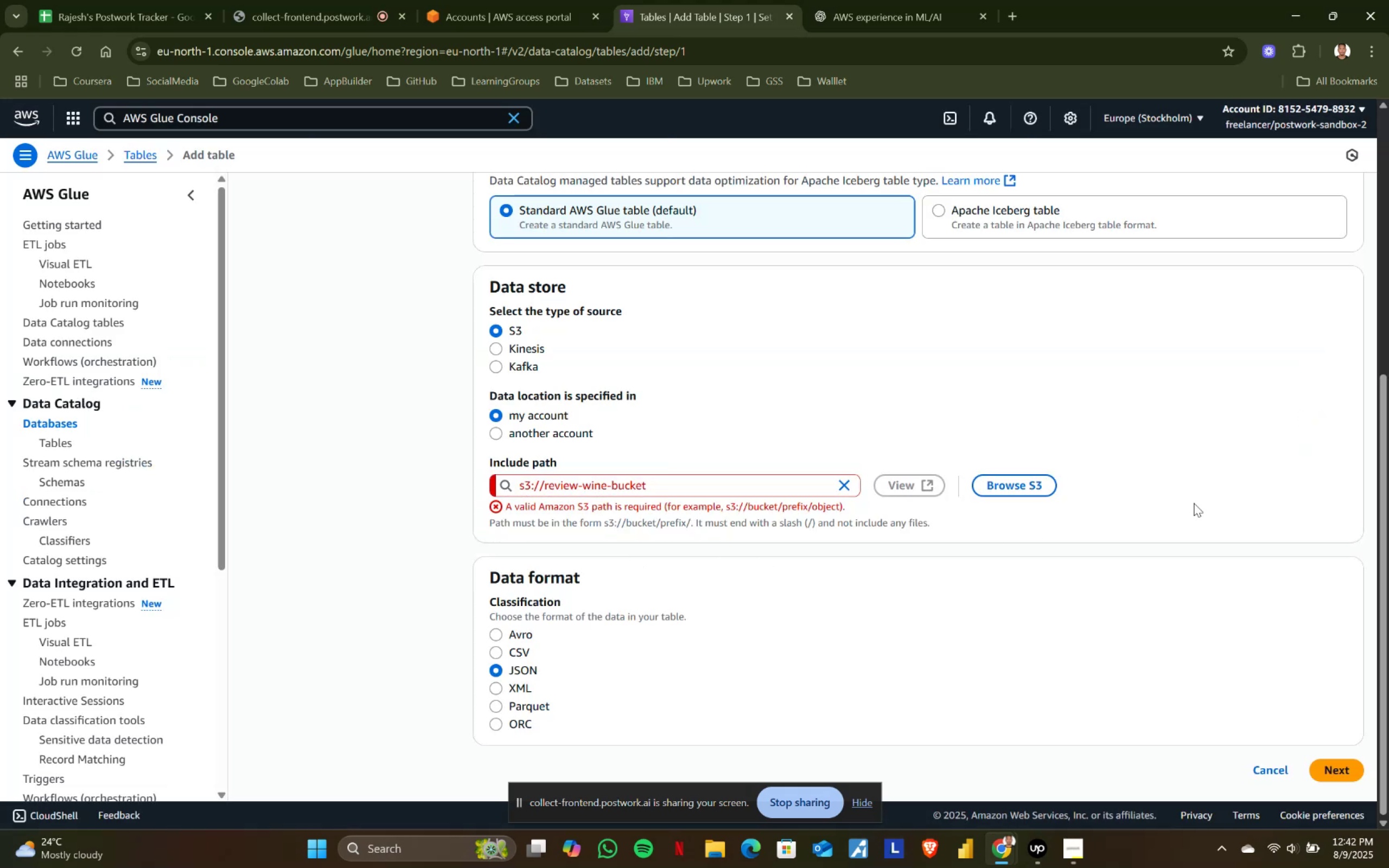 
scroll: coordinate [692, 603], scroll_direction: down, amount: 4.0
 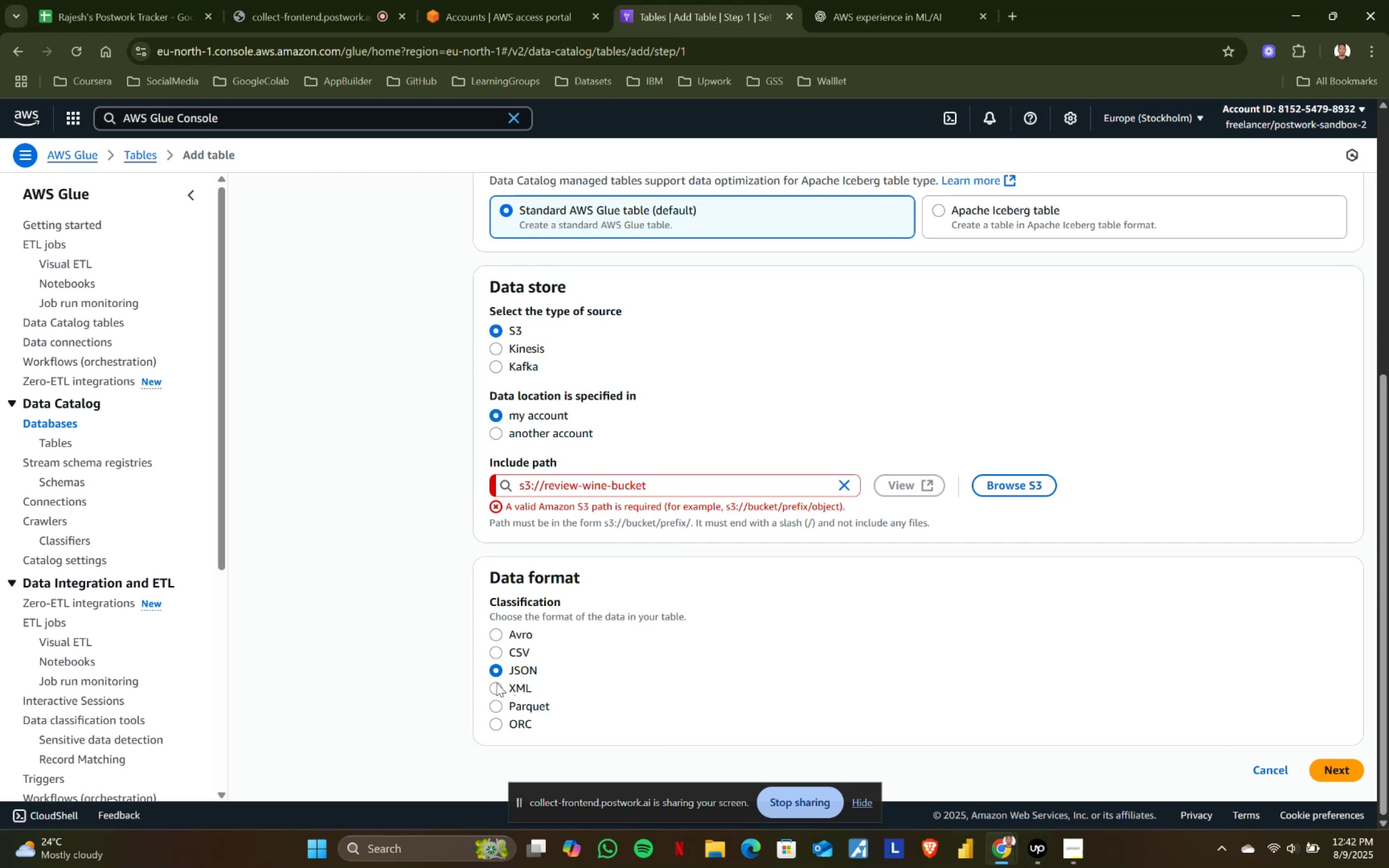 
left_click([492, 655])
 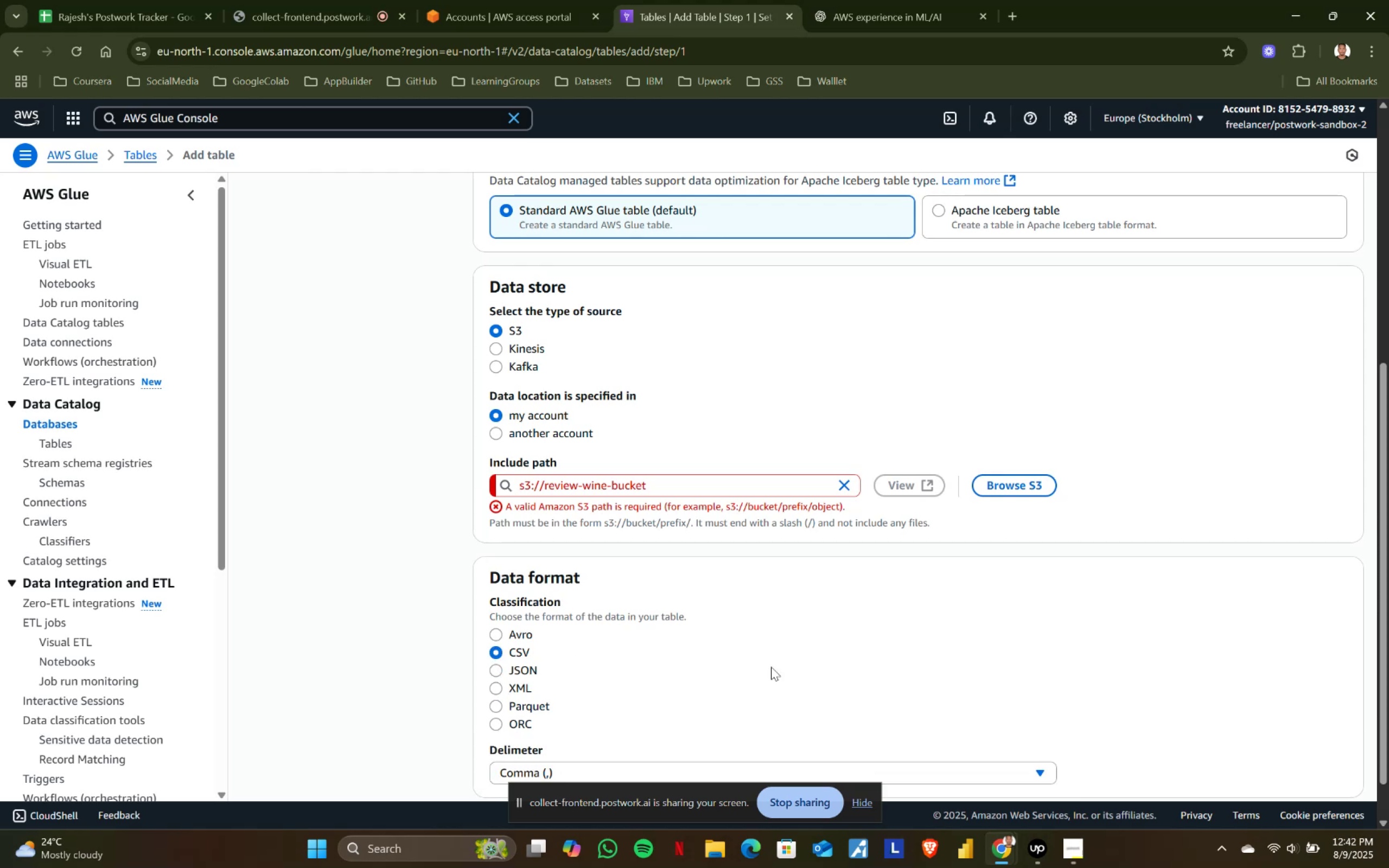 
scroll: coordinate [984, 709], scroll_direction: down, amount: 6.0
 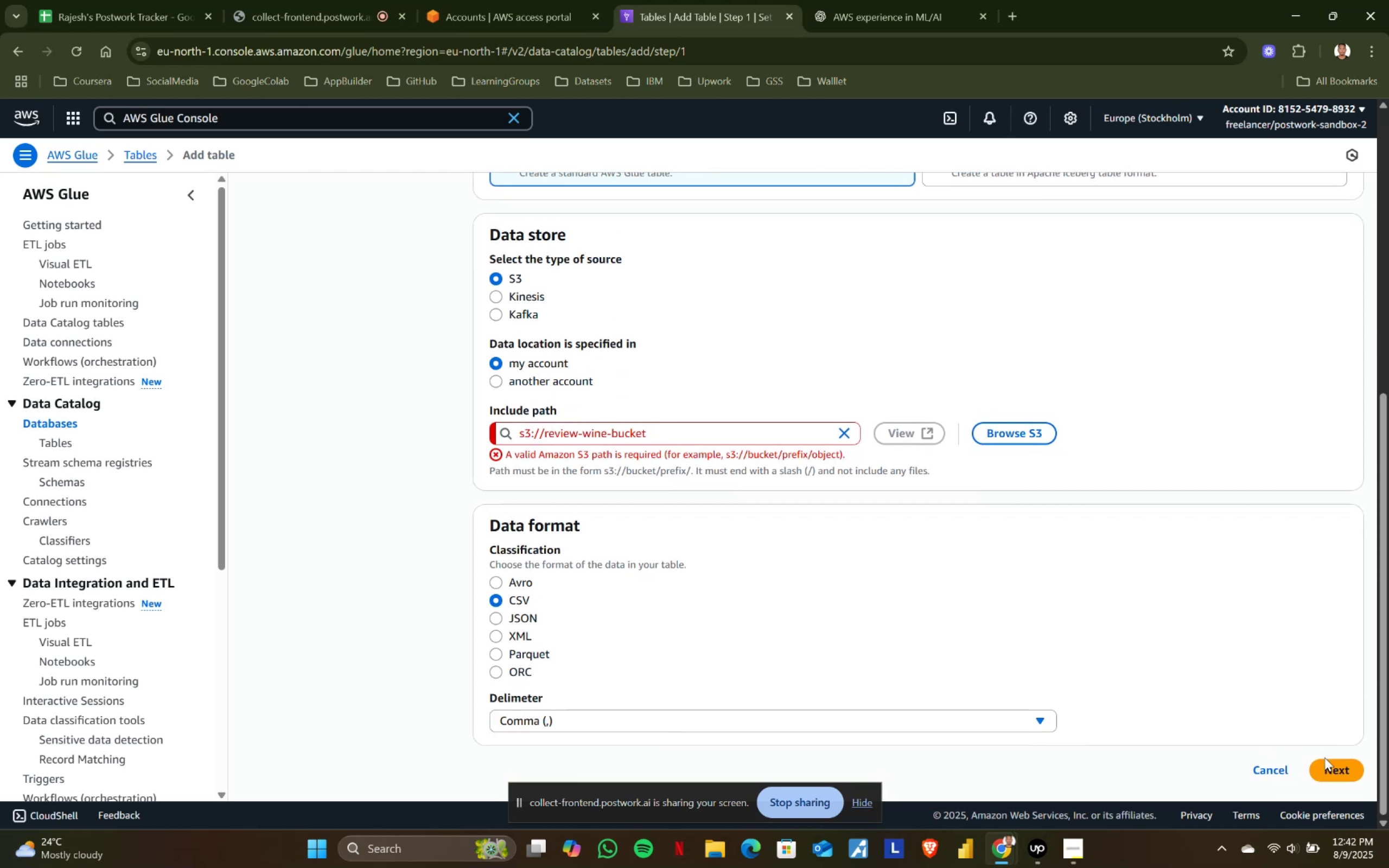 
left_click([1326, 768])
 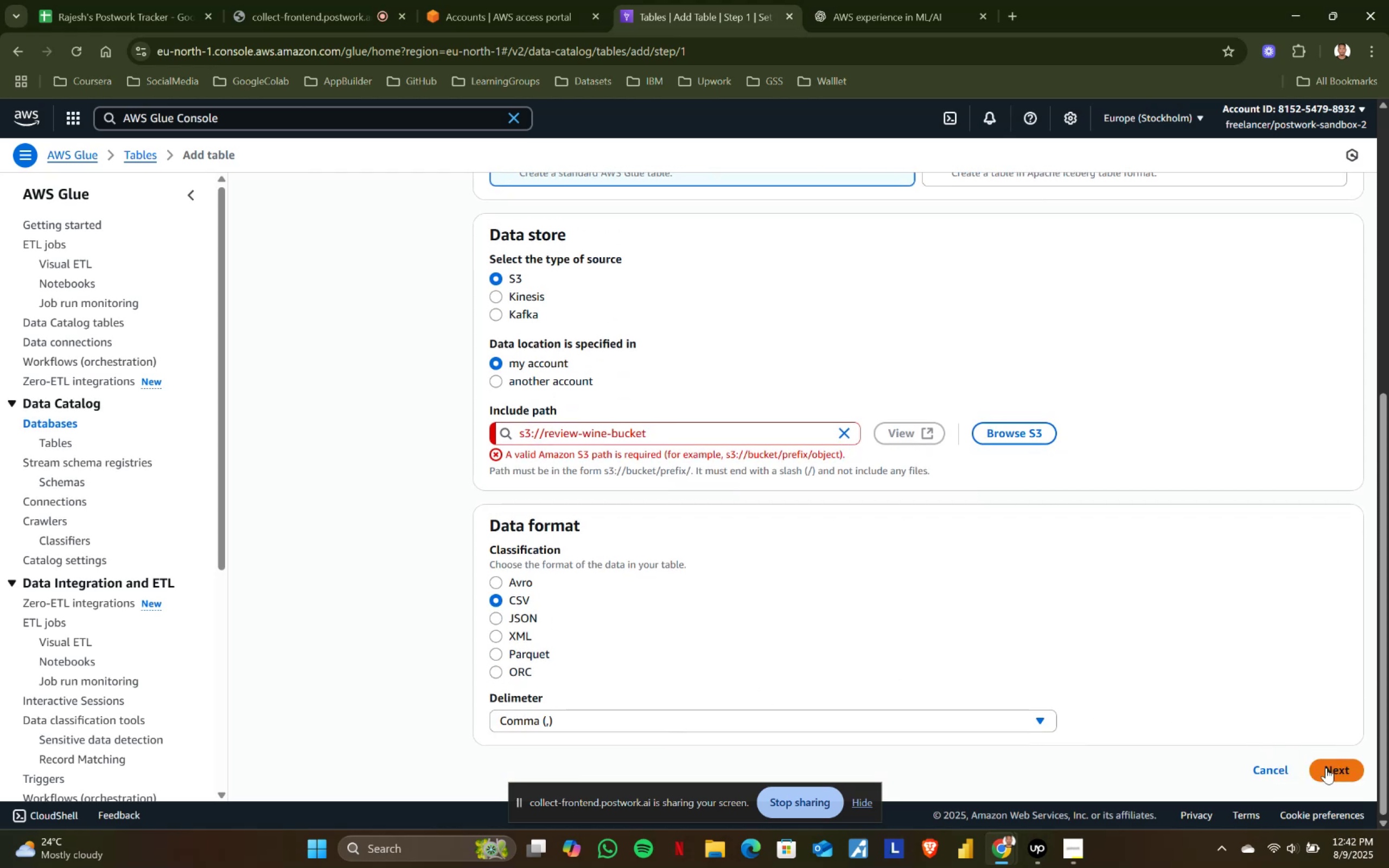 
left_click([1326, 768])
 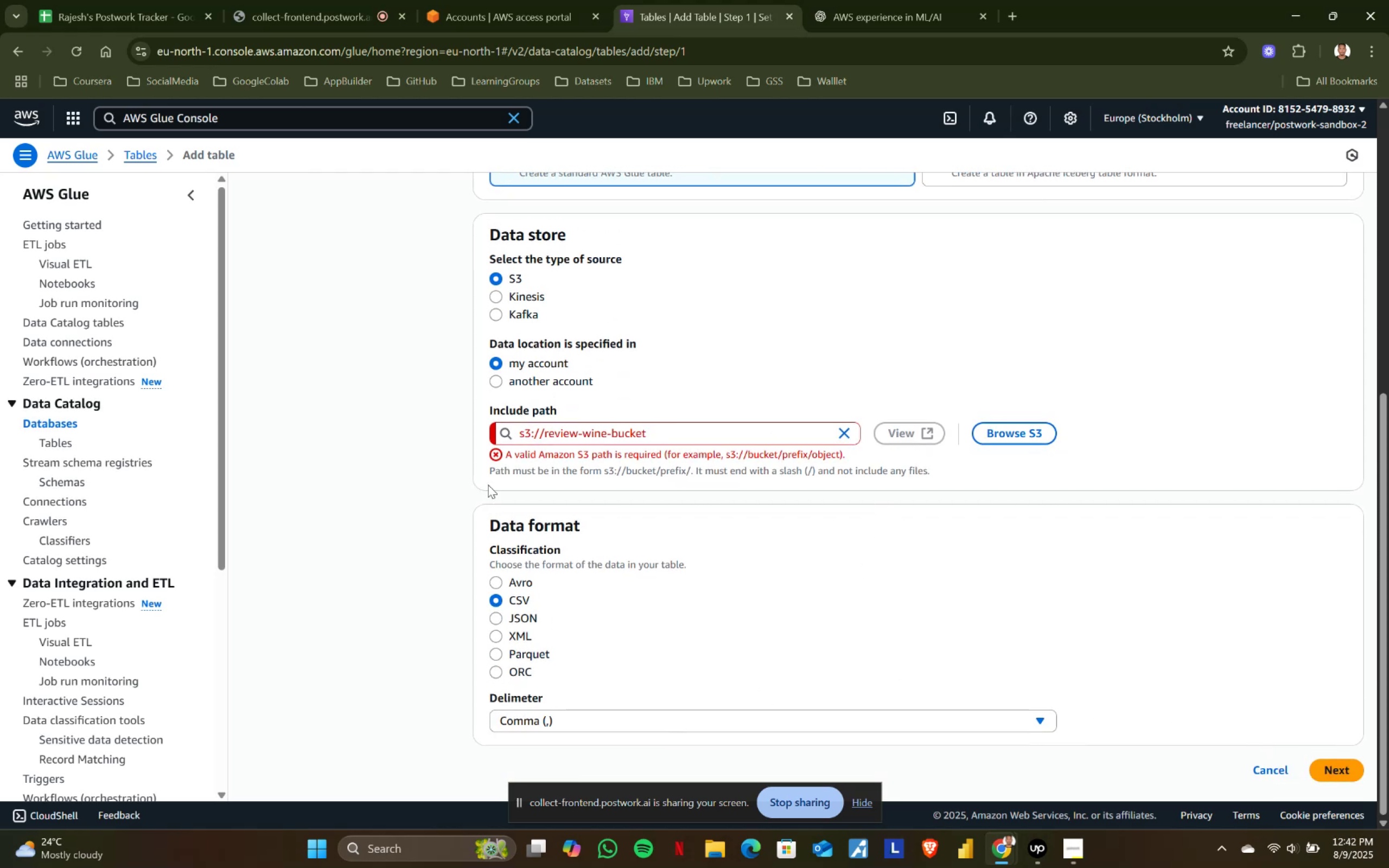 
left_click_drag(start_coordinate=[478, 473], to_coordinate=[683, 473])
 